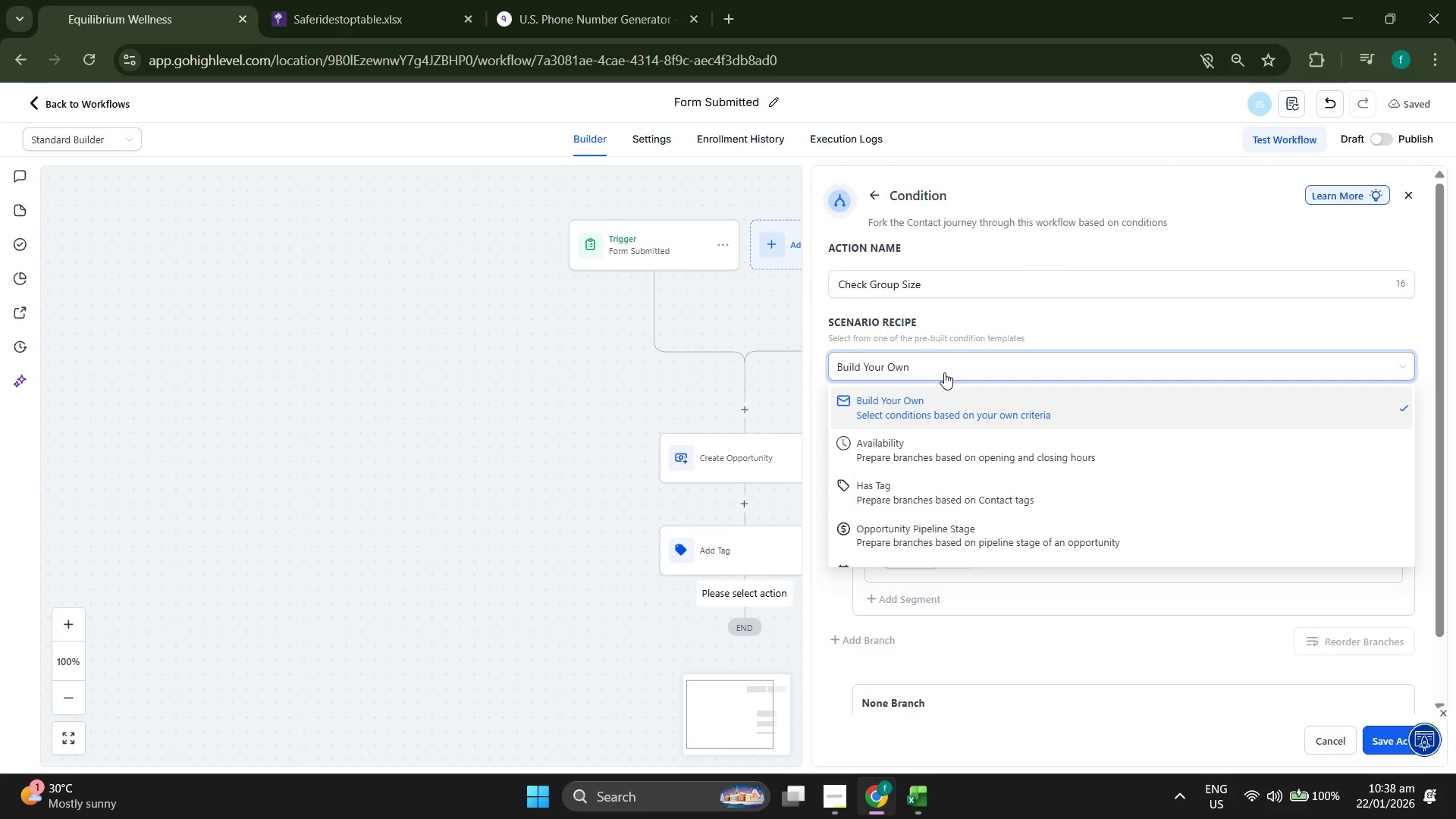 
left_click([1114, 318])
 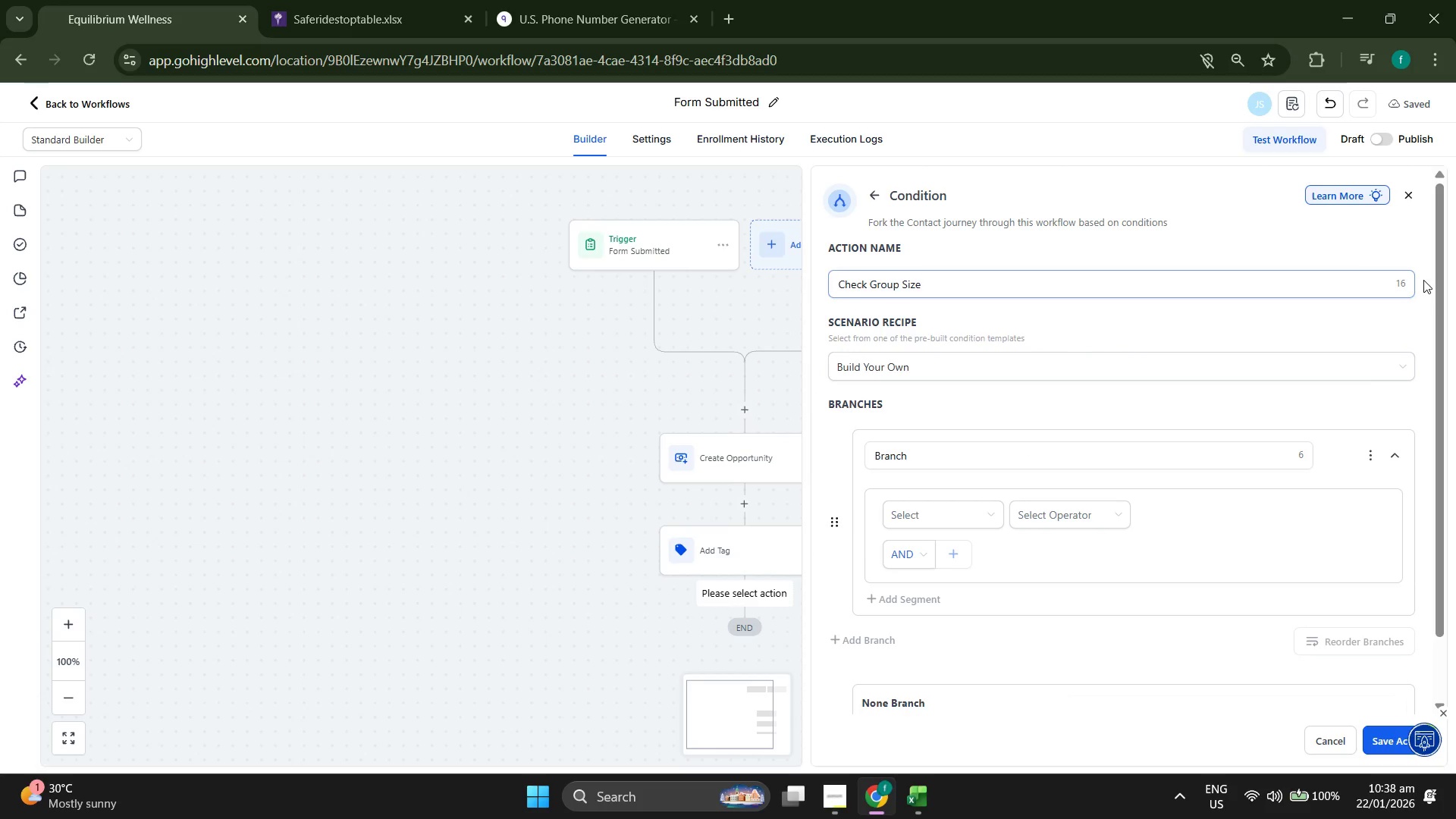 
double_click([1404, 278])
 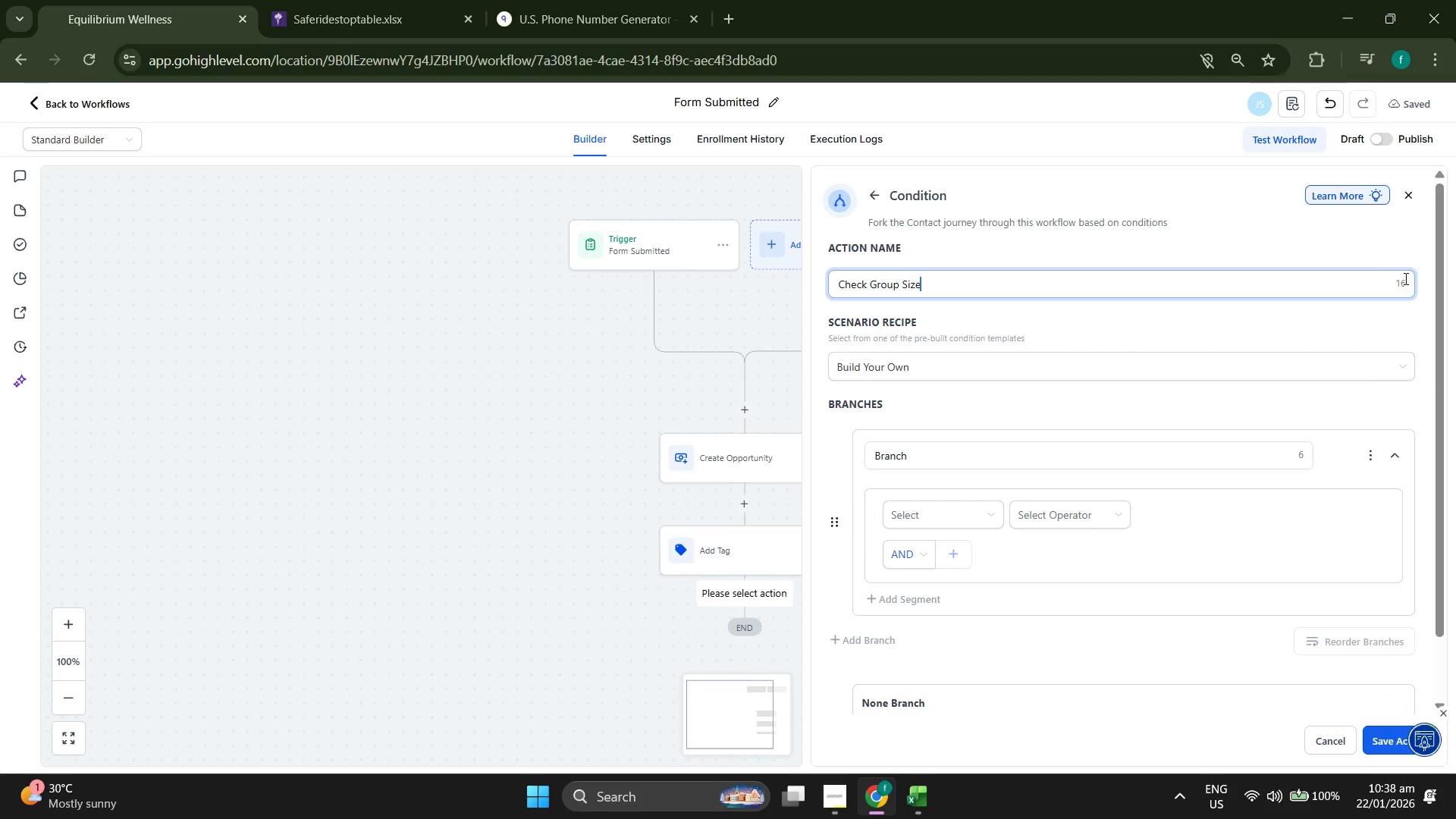 
triple_click([1404, 278])
 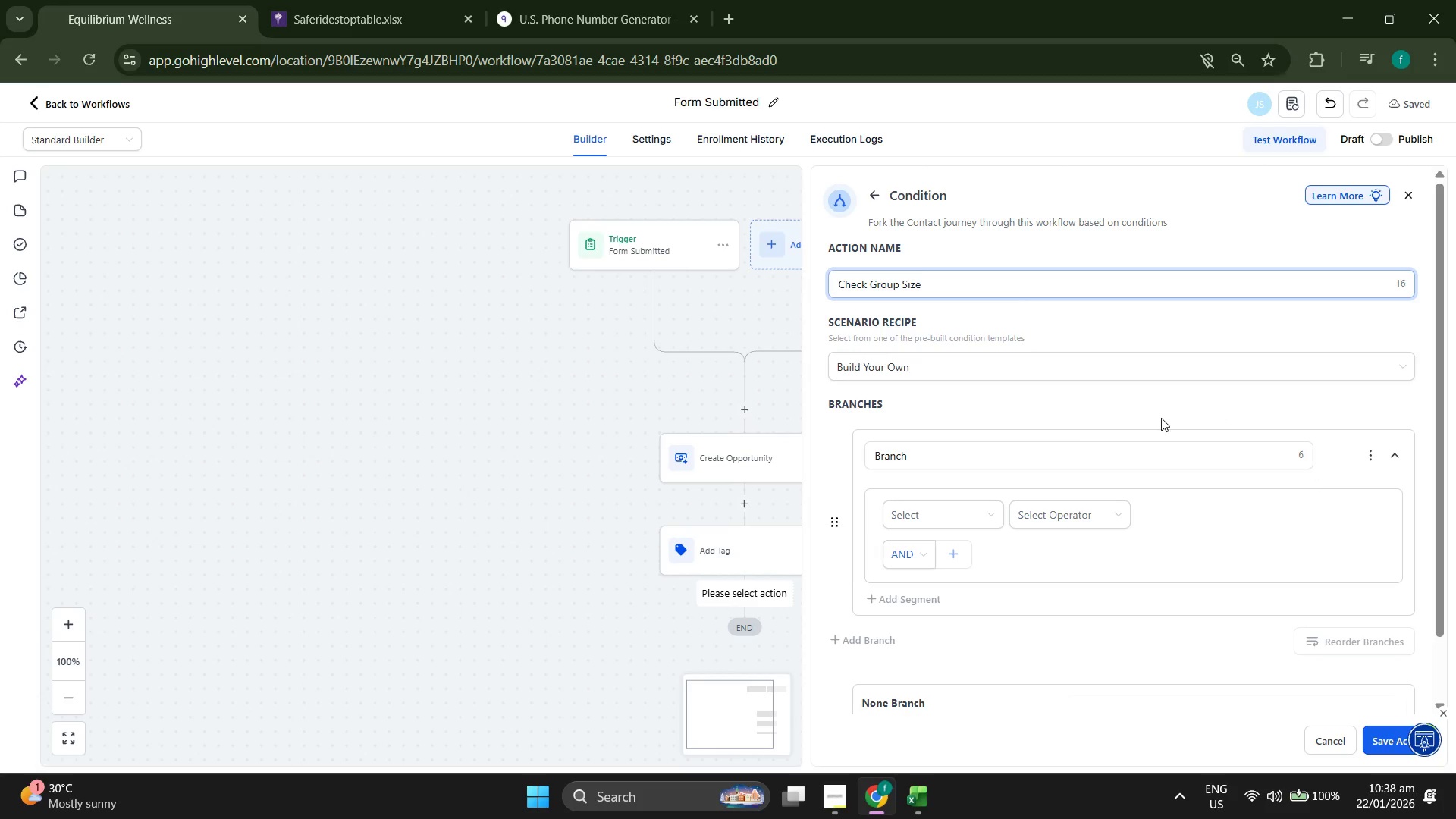 
left_click([940, 512])
 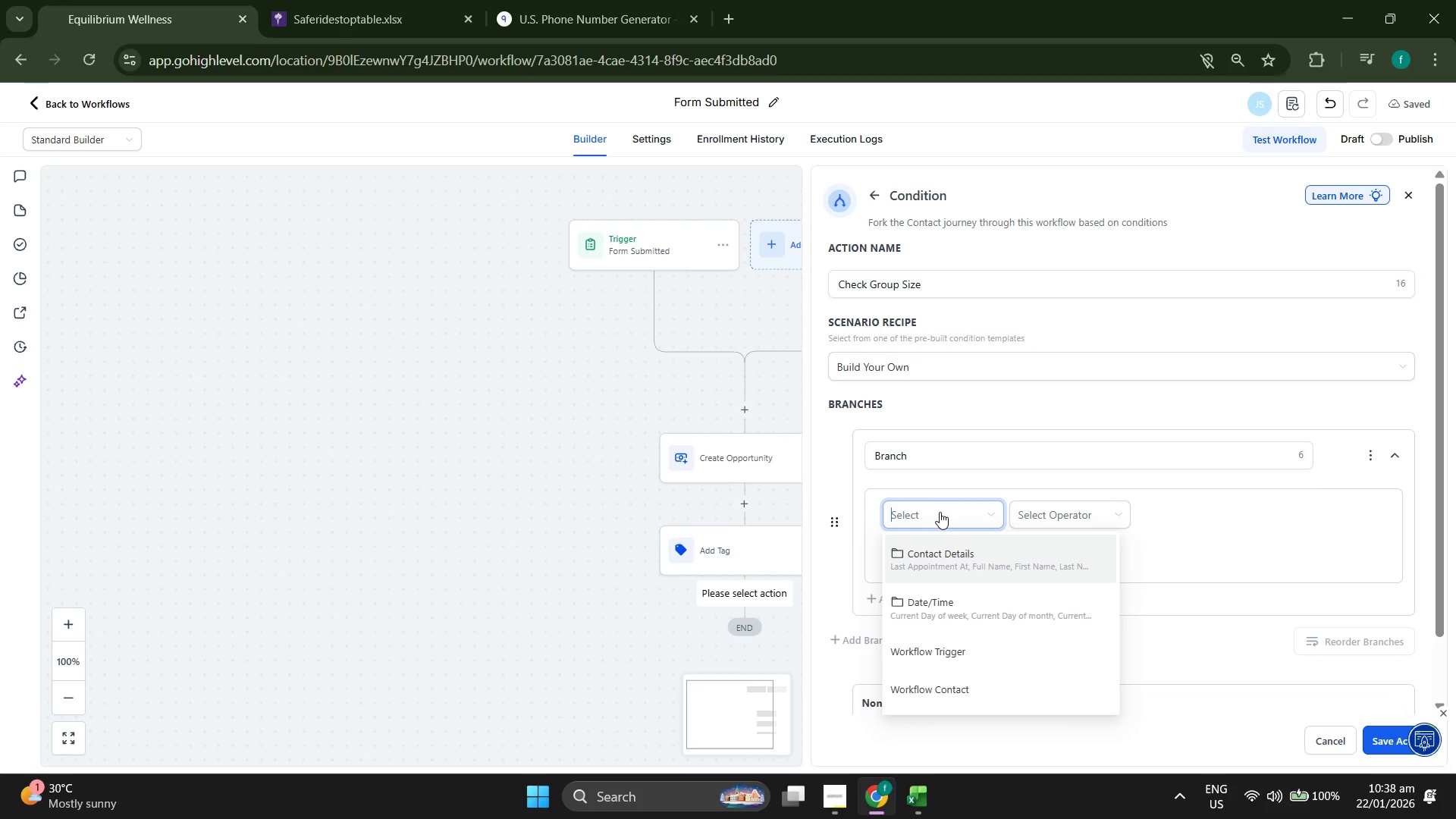 
left_click([940, 512])
 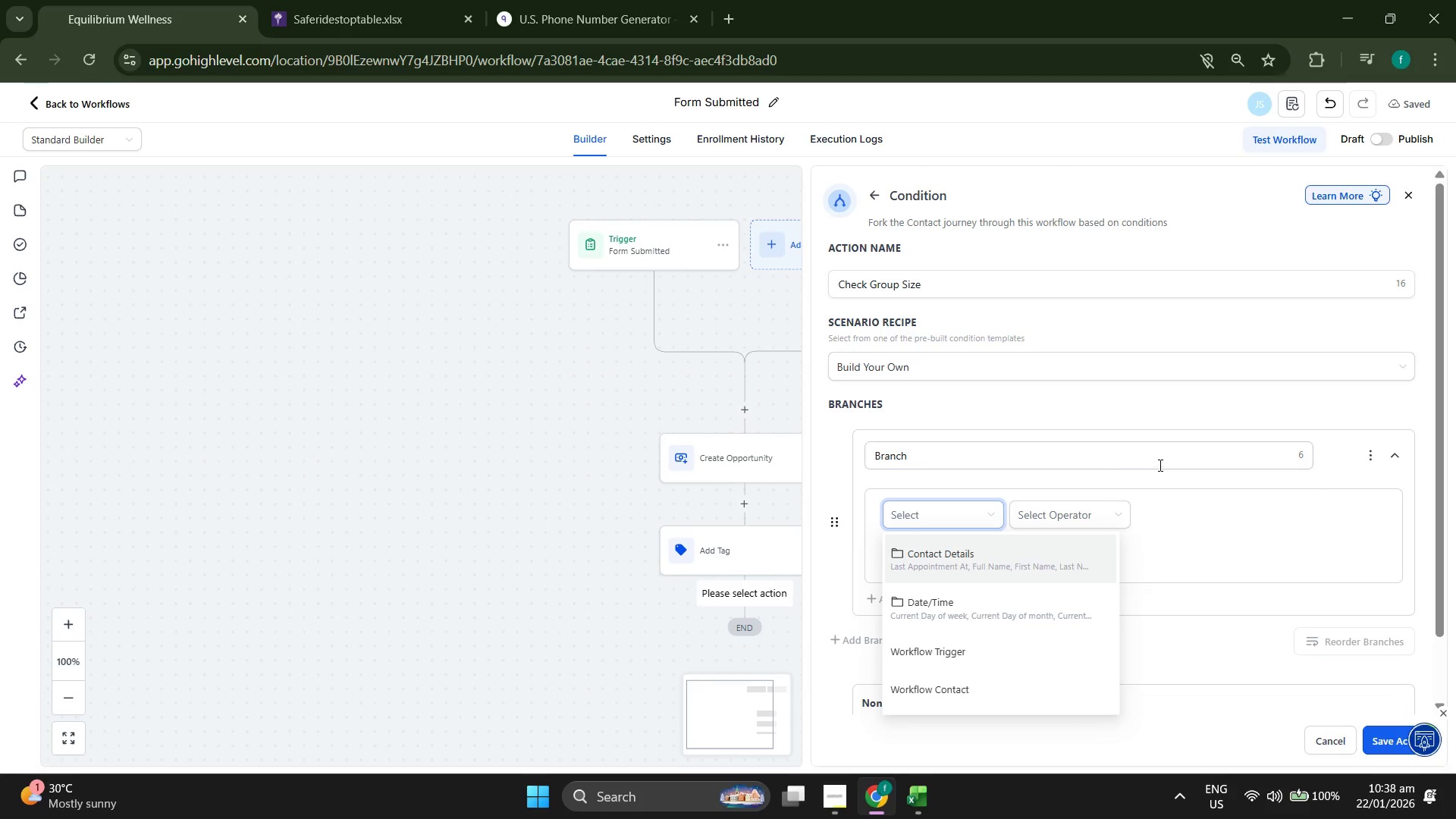 
left_click([1129, 416])
 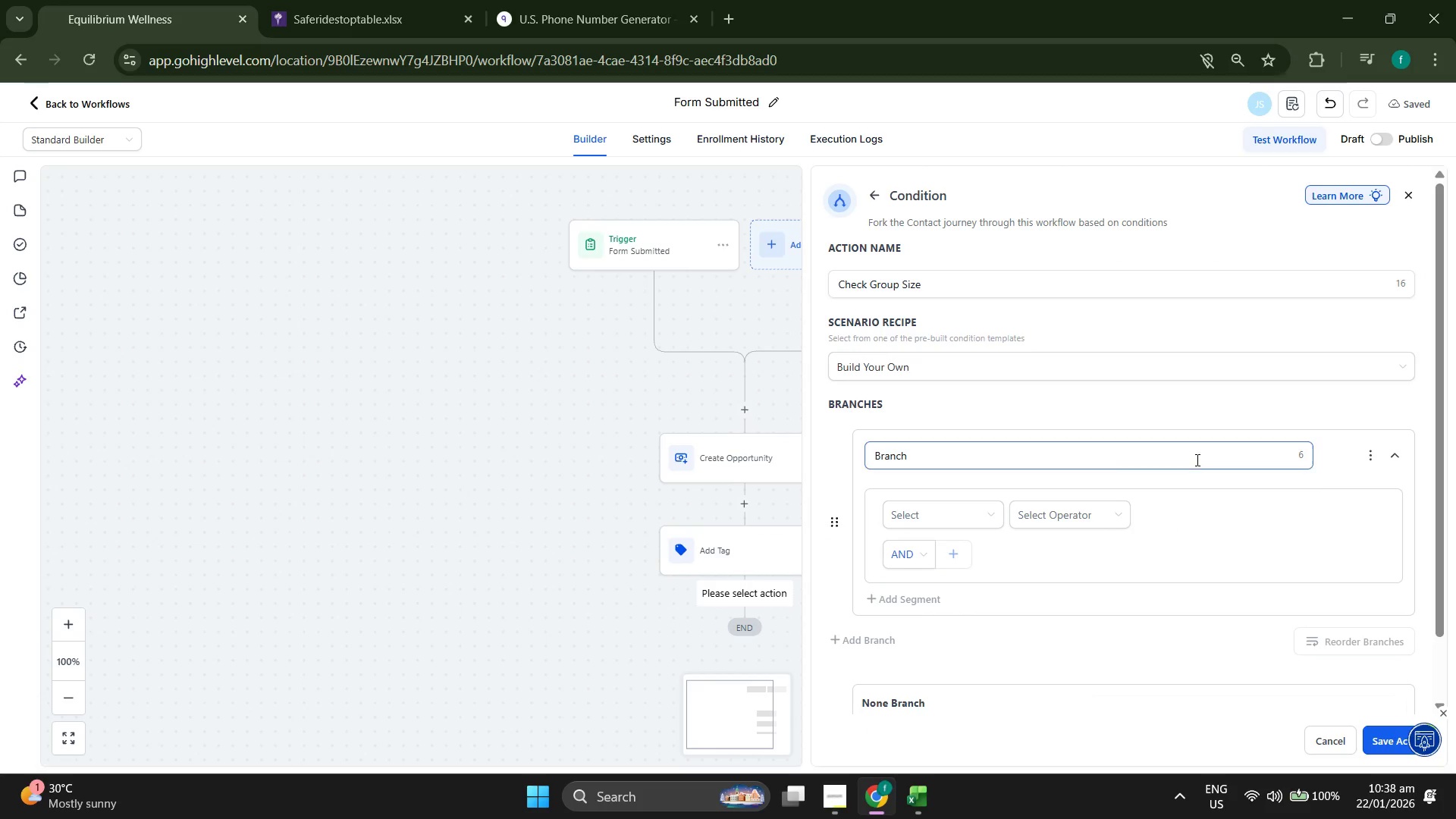 
left_click([1196, 460])
 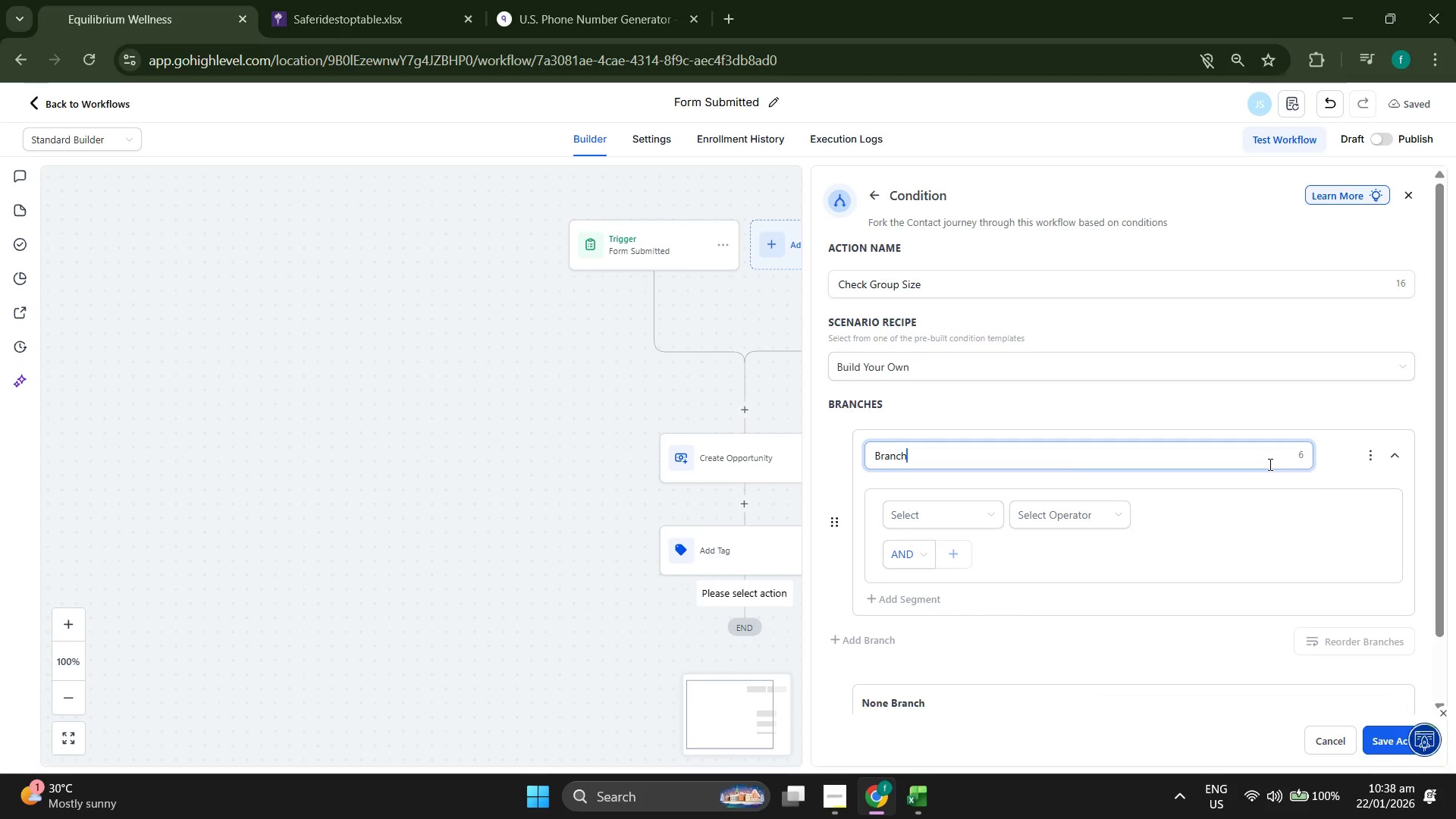 
scroll: coordinate [1267, 556], scroll_direction: down, amount: 2.0
 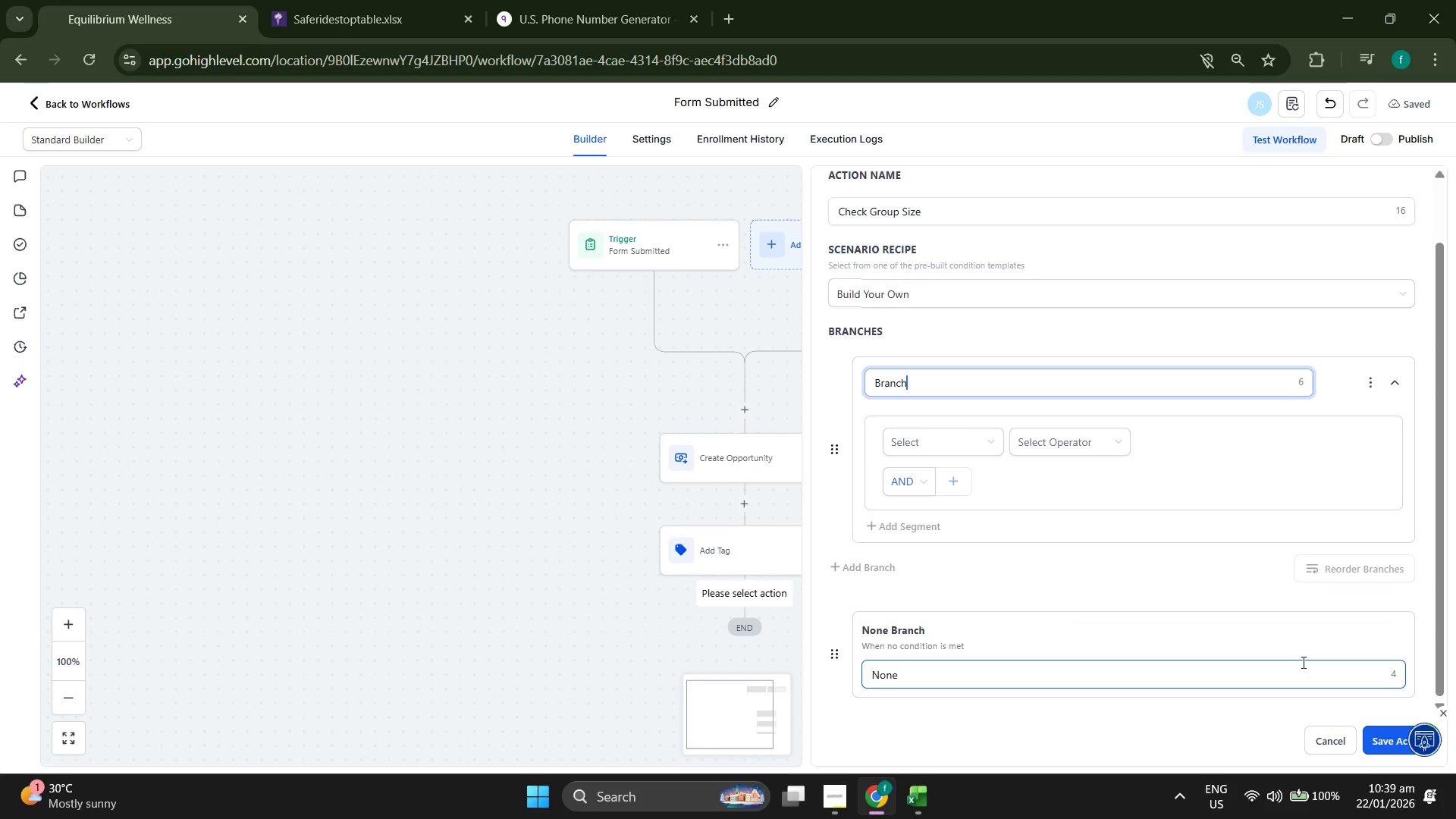 
wait(22.86)
 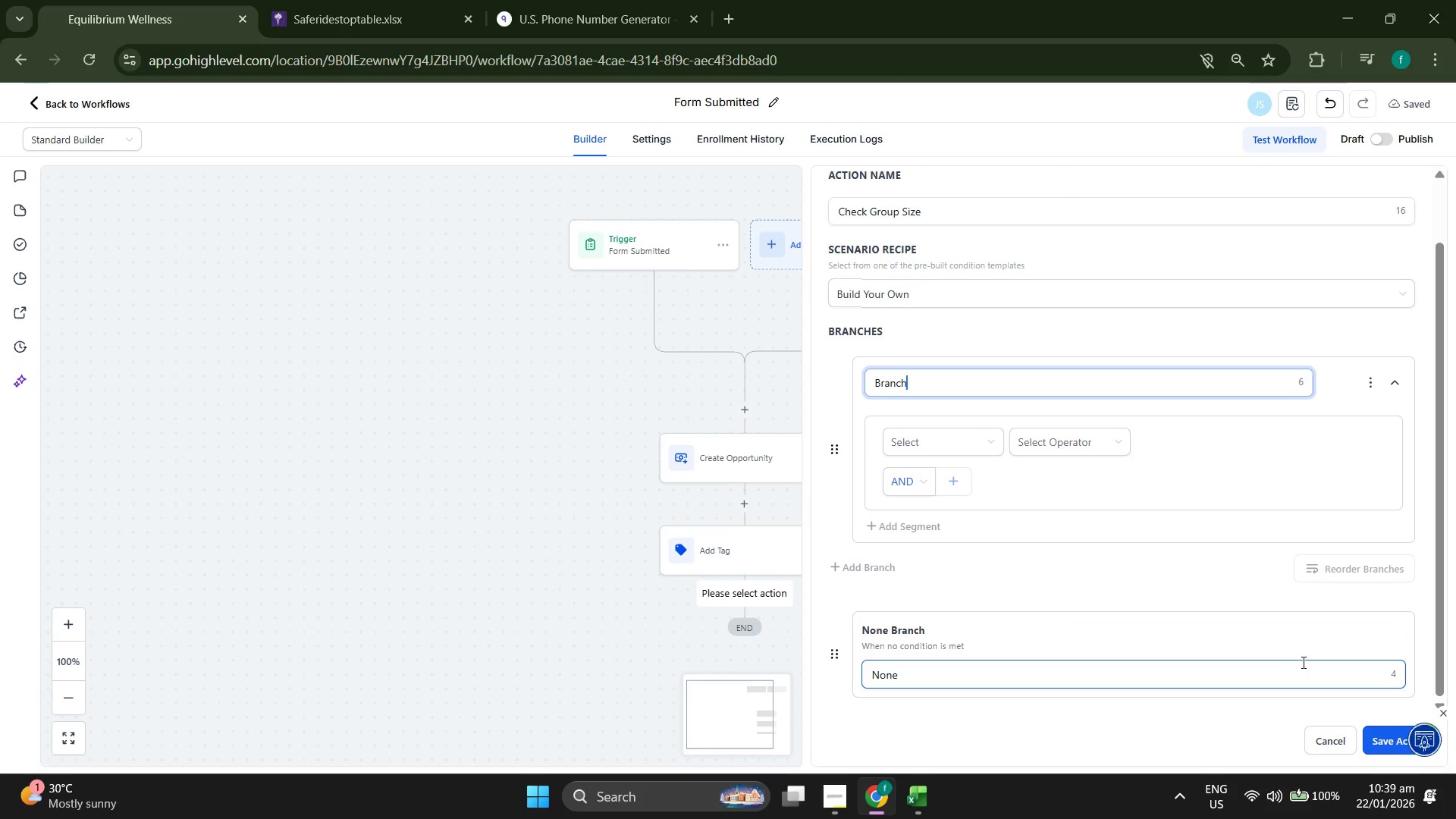 
left_click([1060, 441])
 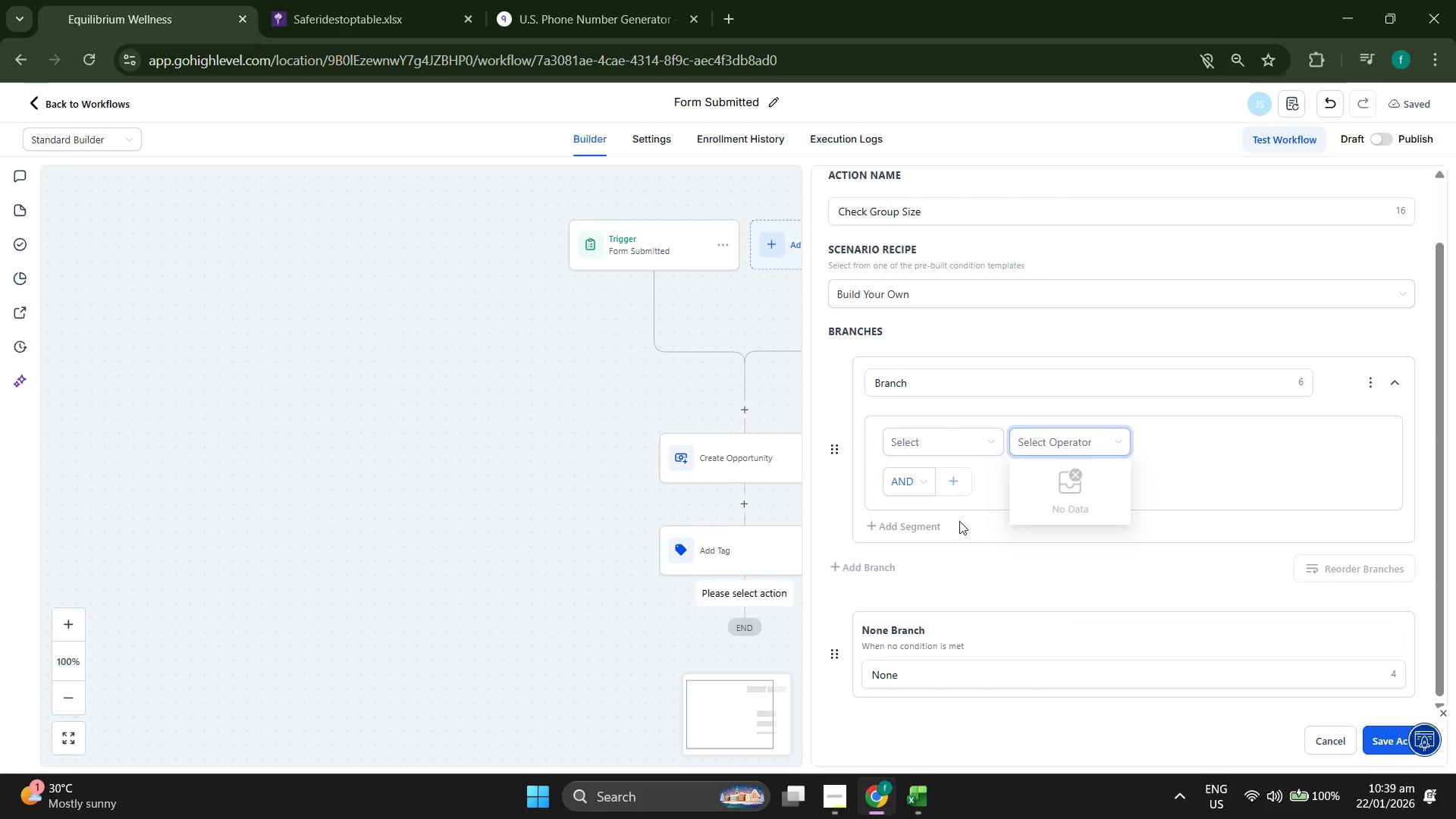 
left_click([942, 543])
 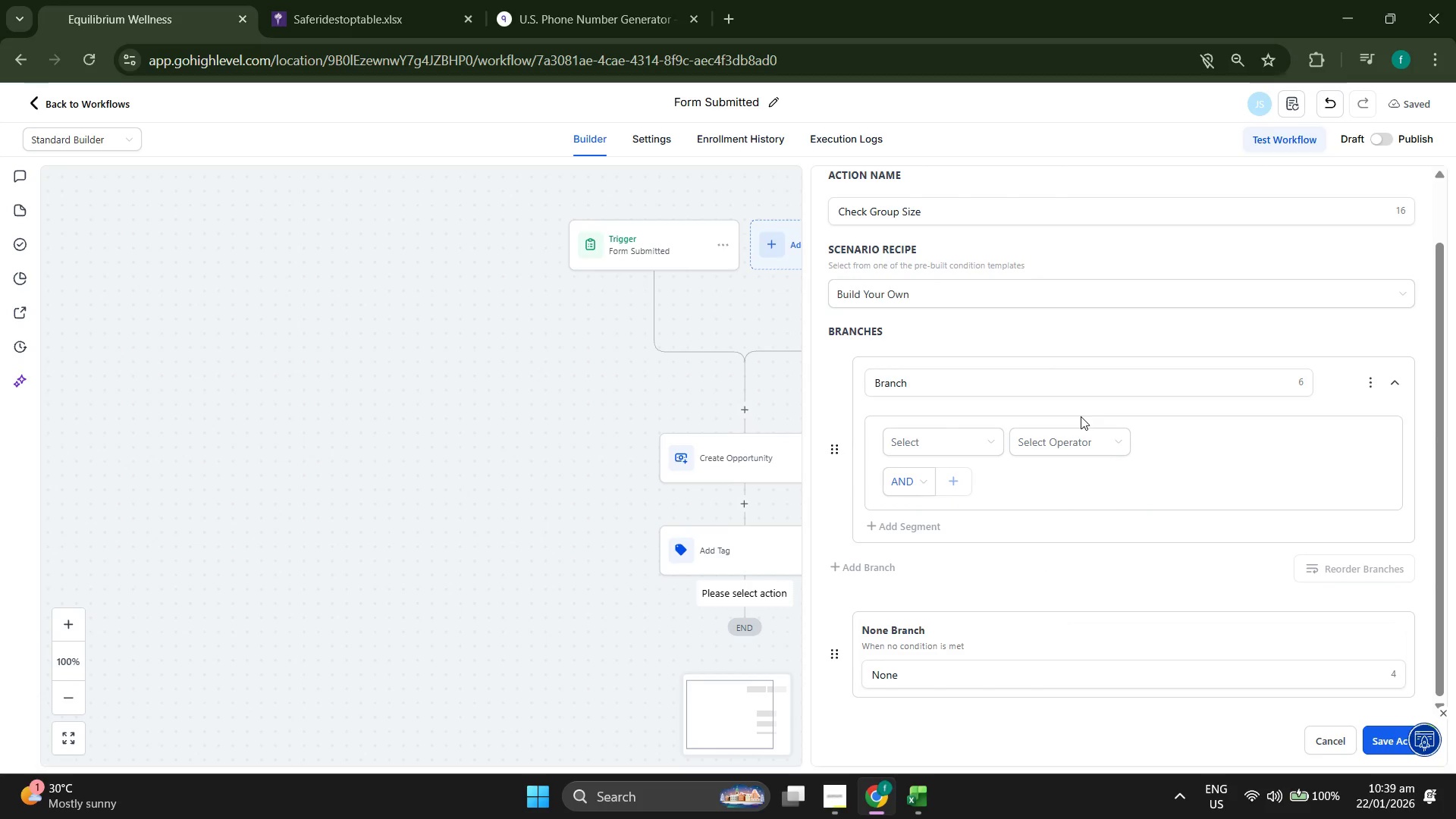 
wait(6.06)
 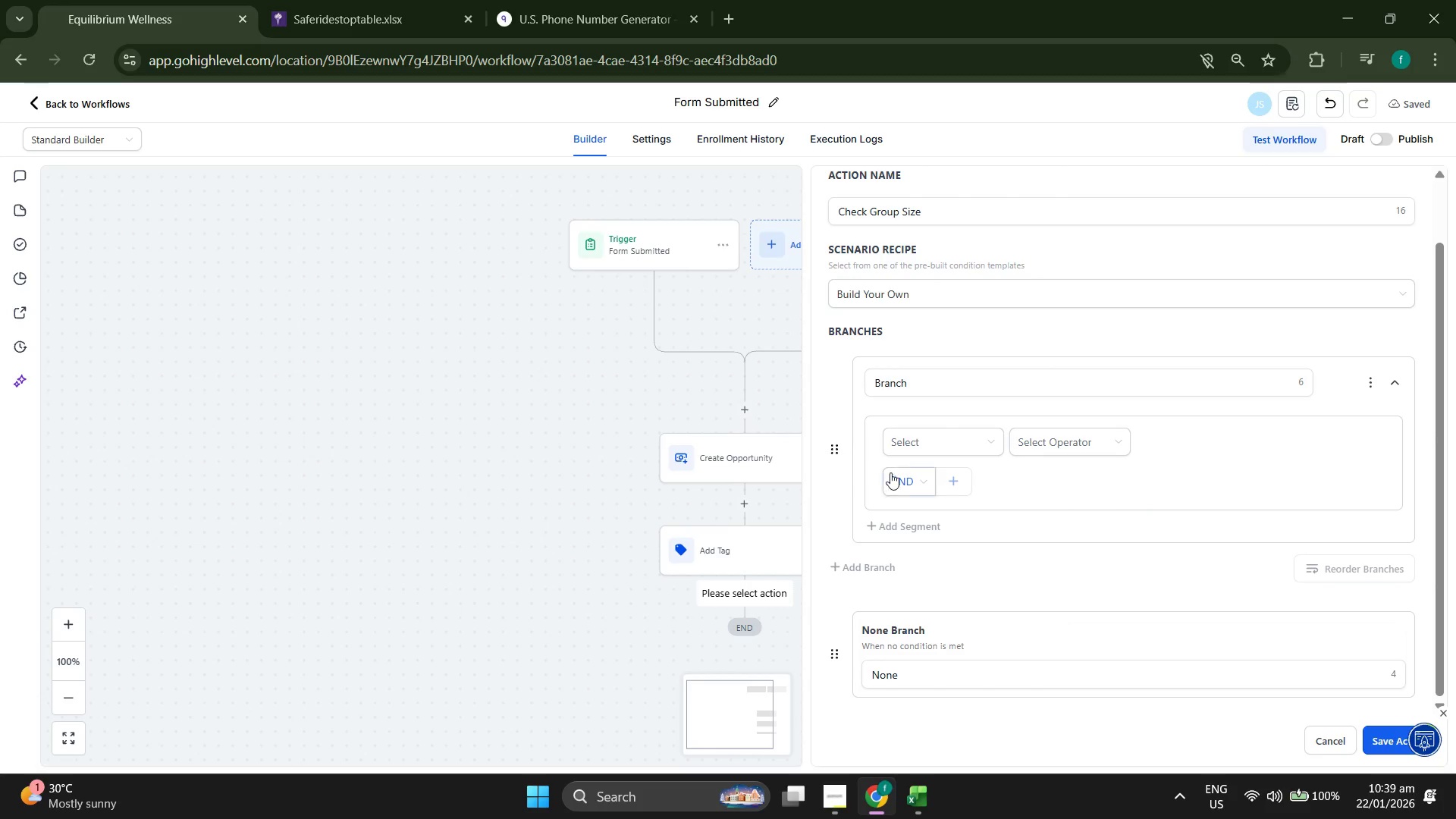 
left_click([986, 374])
 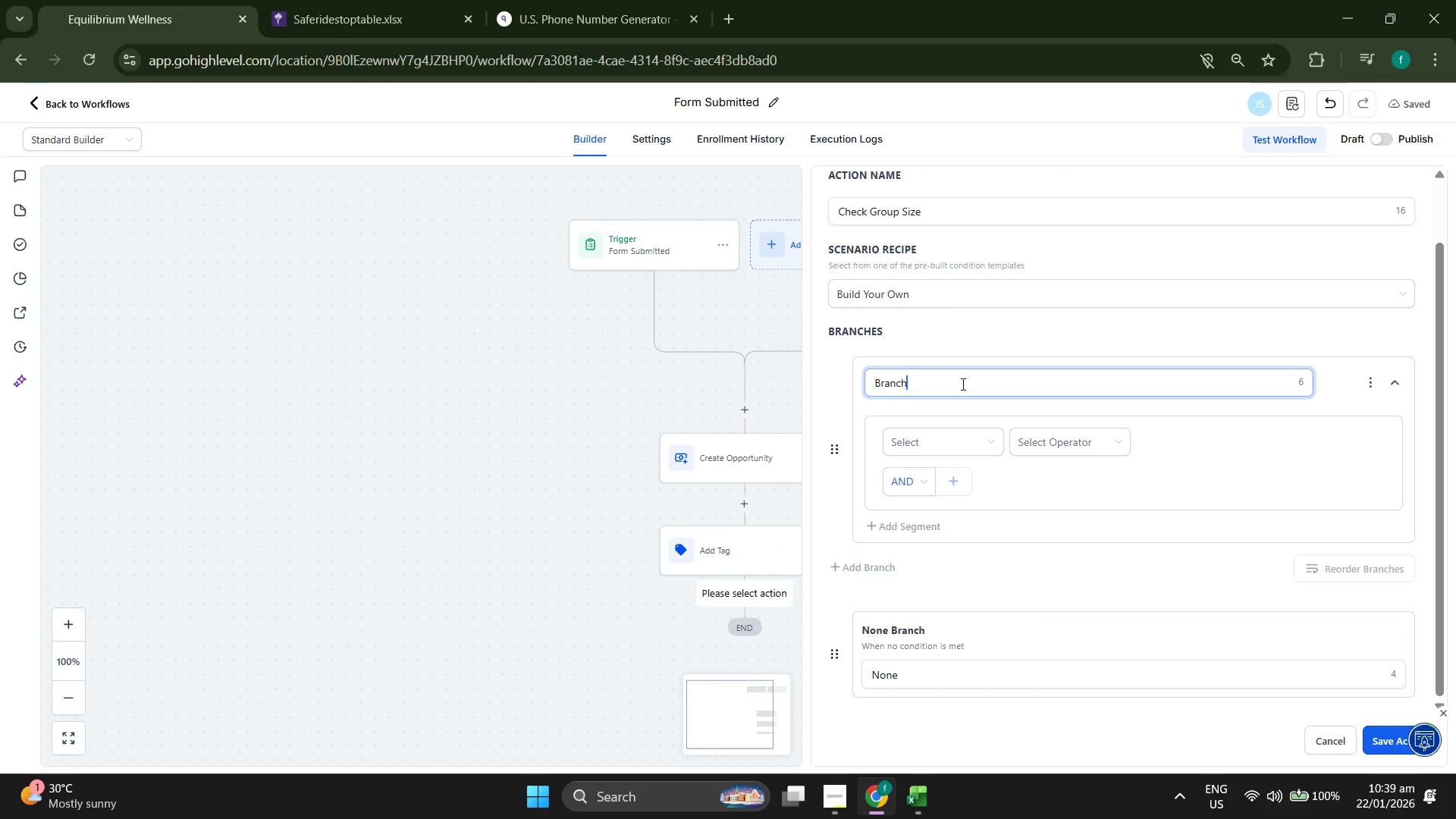 
wait(8.38)
 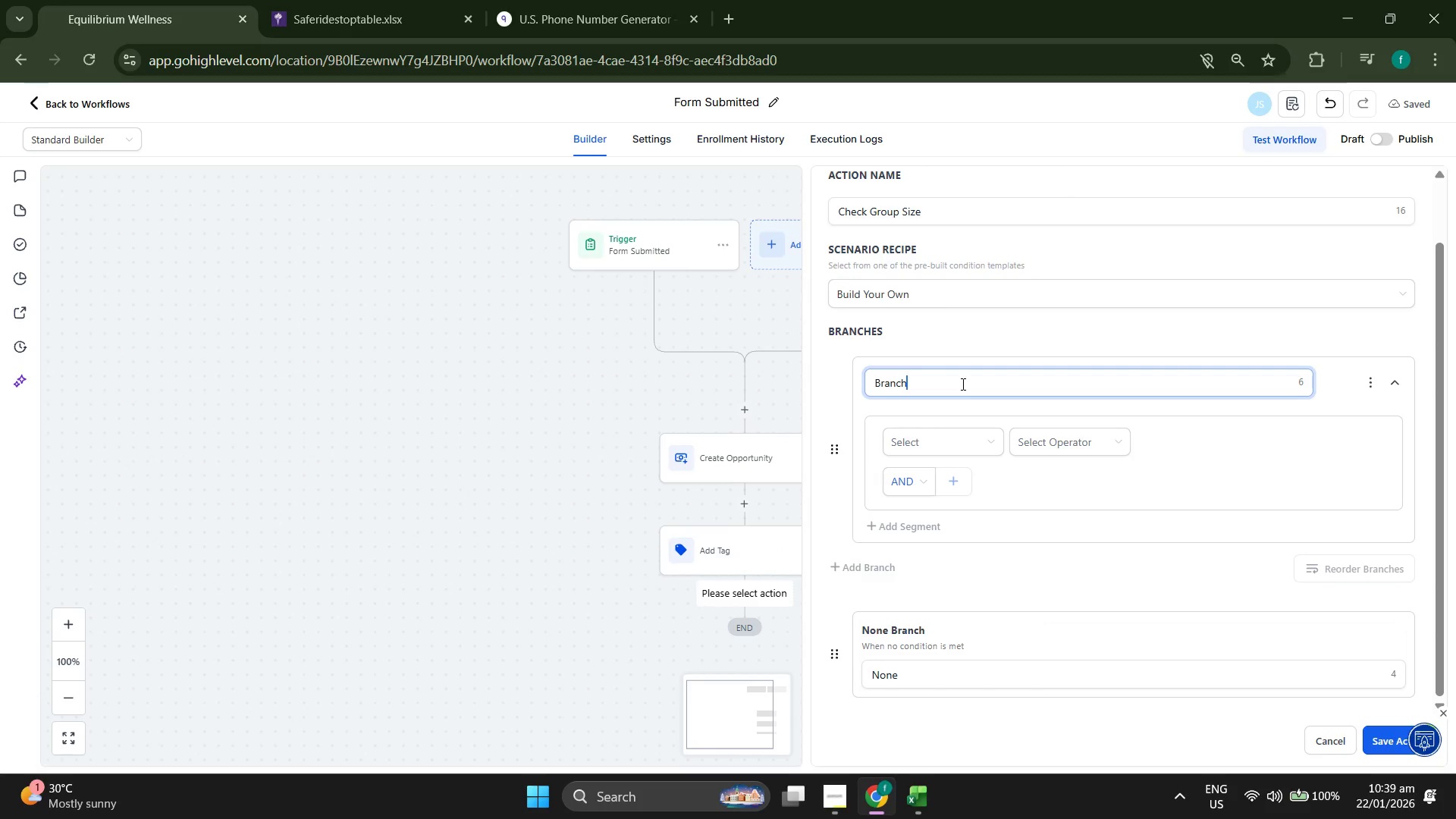 
key(Backspace)
key(Backspace)
key(Backspace)
key(Backspace)
key(Backspace)
key(Backspace)
type(Over 10 pEO)
key(Backspace)
key(Backspace)
key(Backspace)
type(People)
 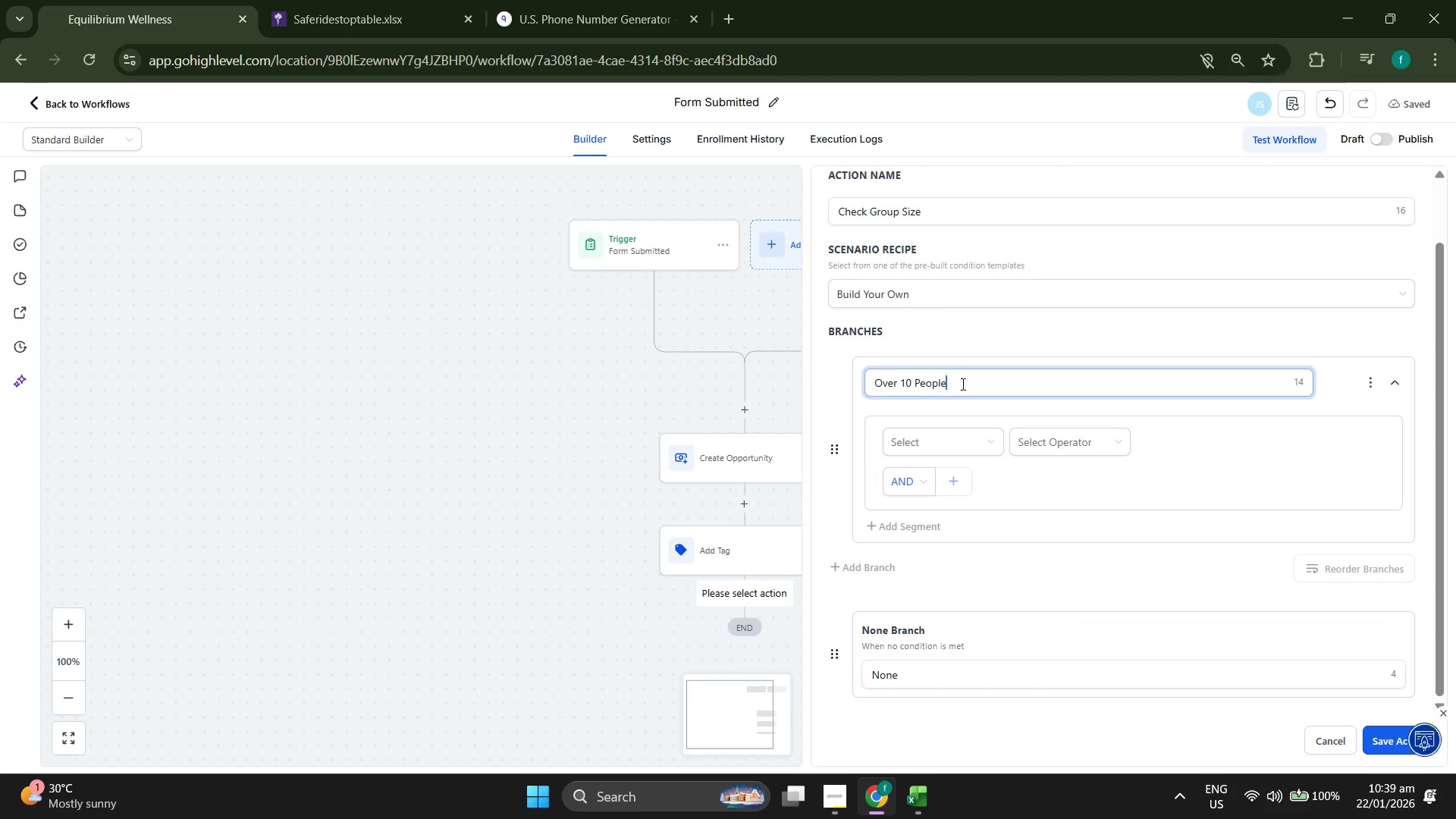 
scroll: coordinate [1085, 489], scroll_direction: down, amount: 1.0
 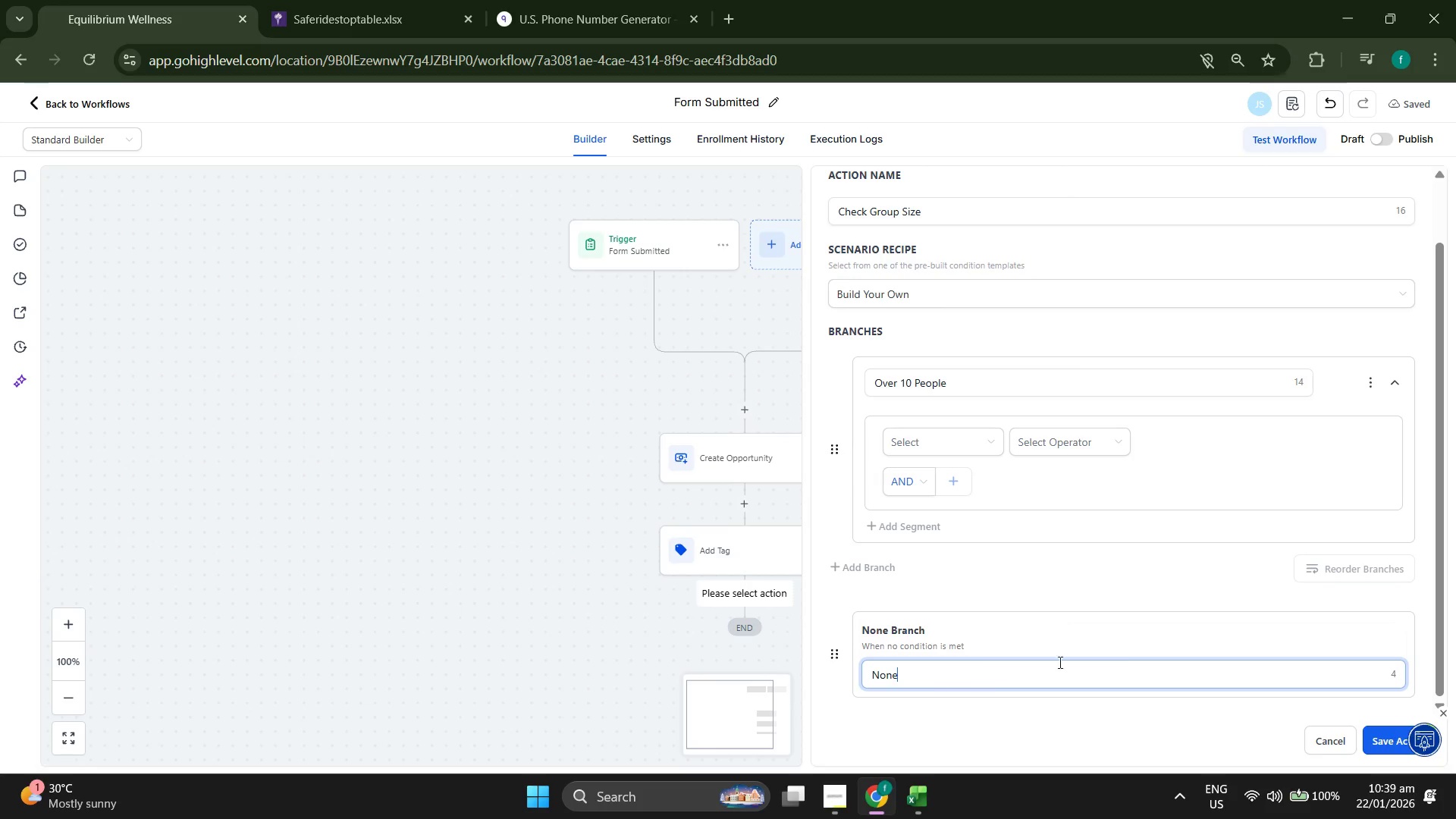 
scroll: coordinate [1123, 326], scroll_direction: up, amount: 2.0
 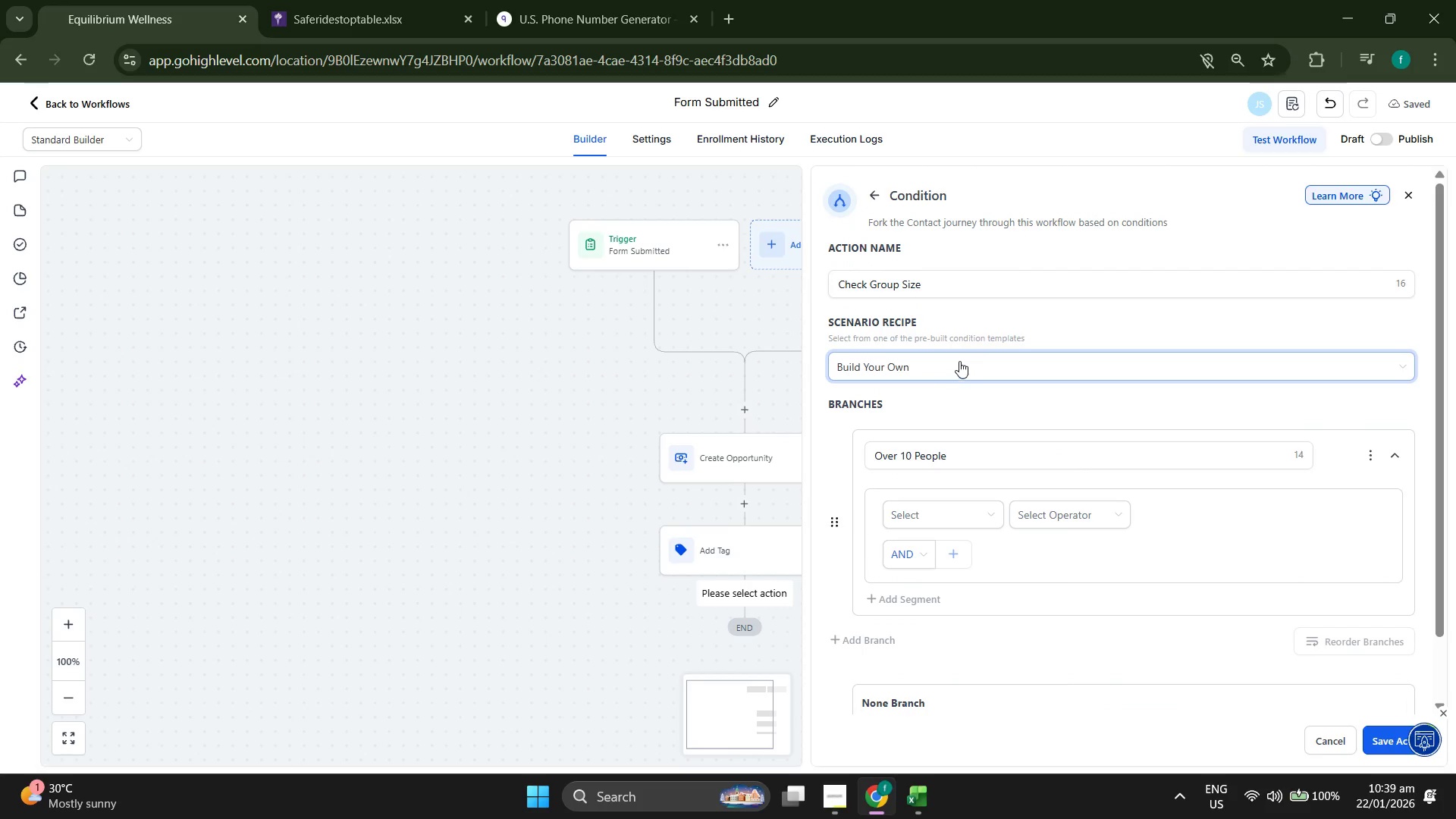 
left_click([963, 359])
 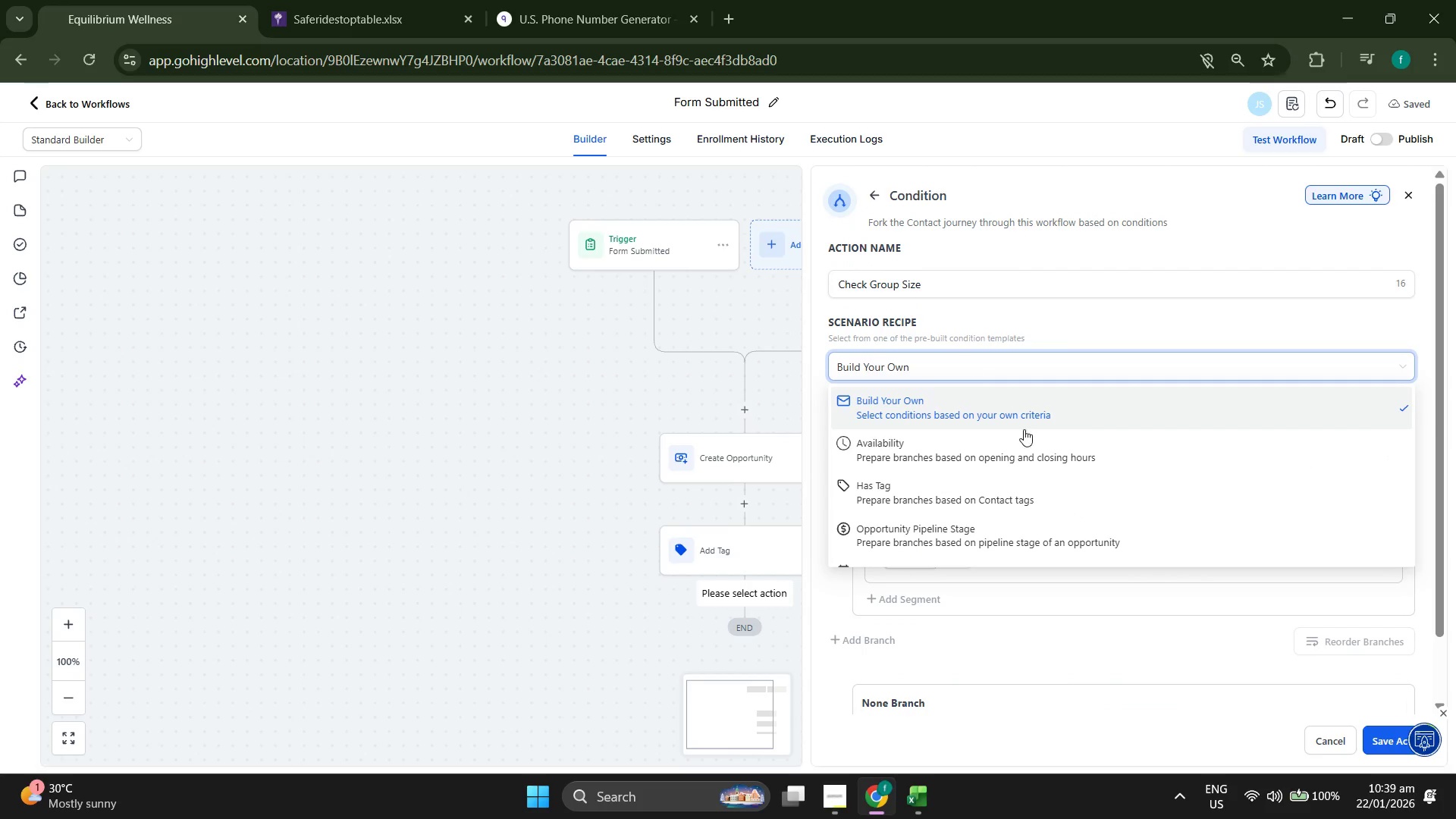 
scroll: coordinate [1095, 449], scroll_direction: down, amount: 2.0
 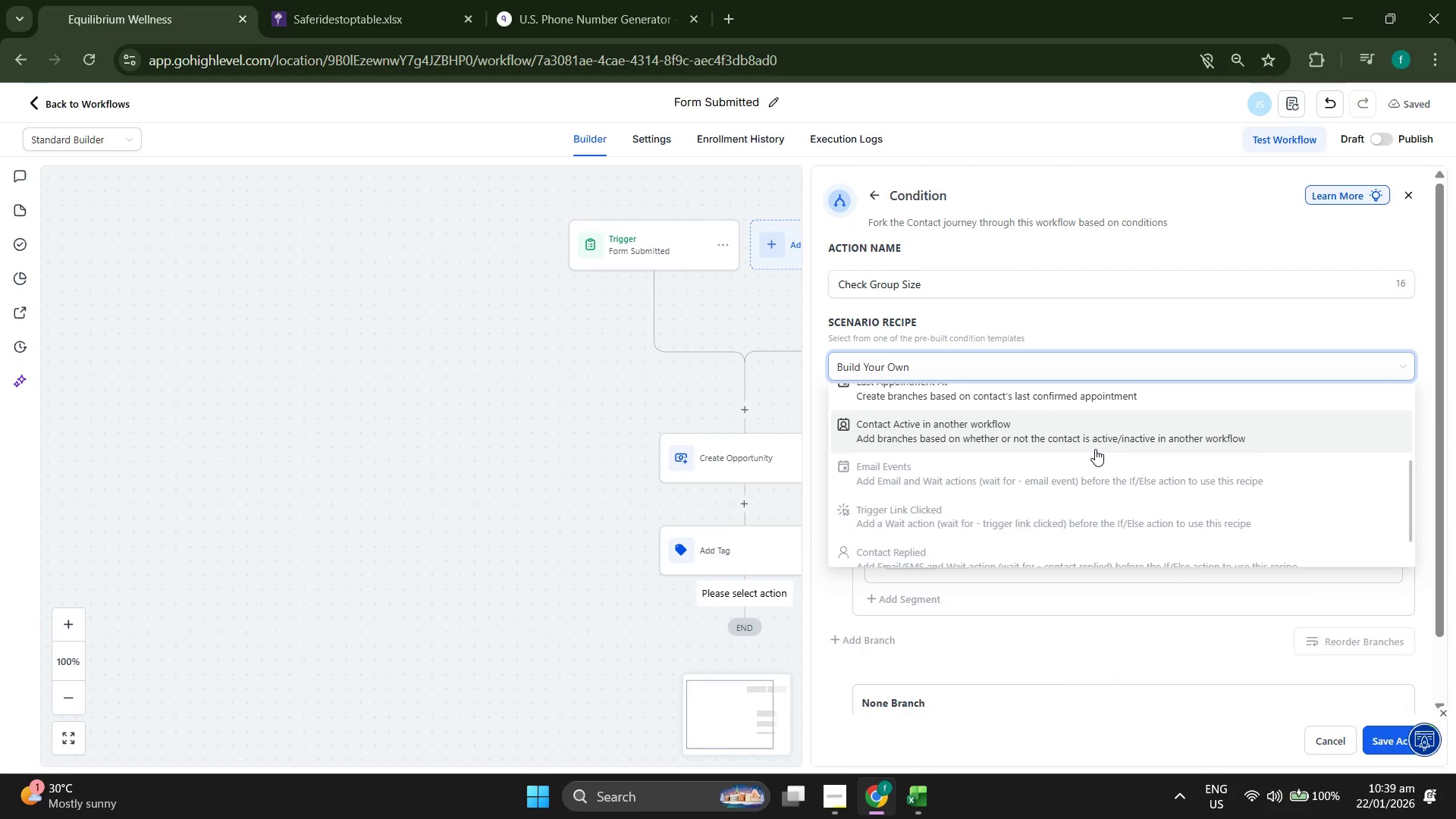 
scroll: coordinate [1095, 449], scroll_direction: up, amount: 1.0
 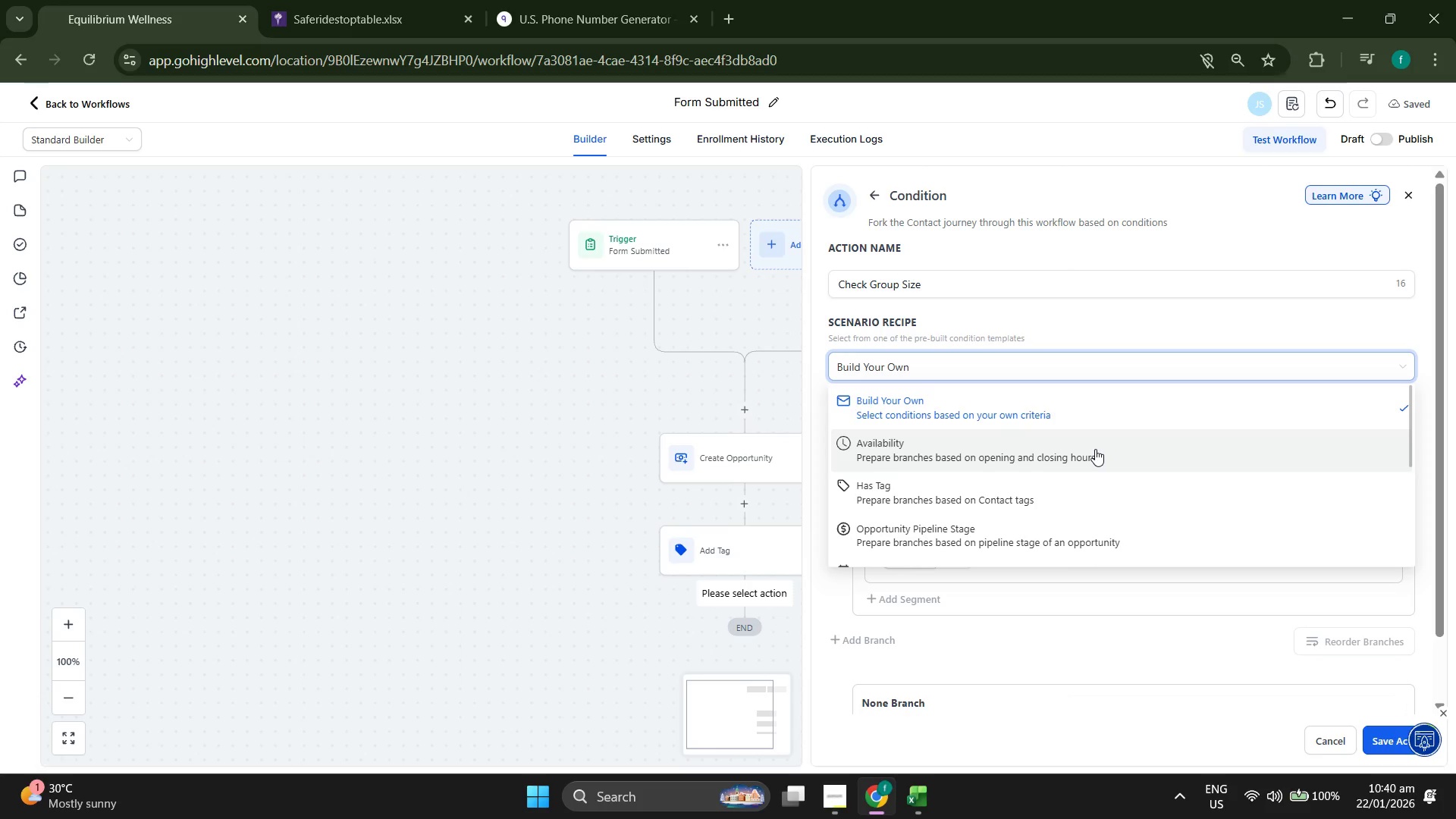 
wait(6.28)
 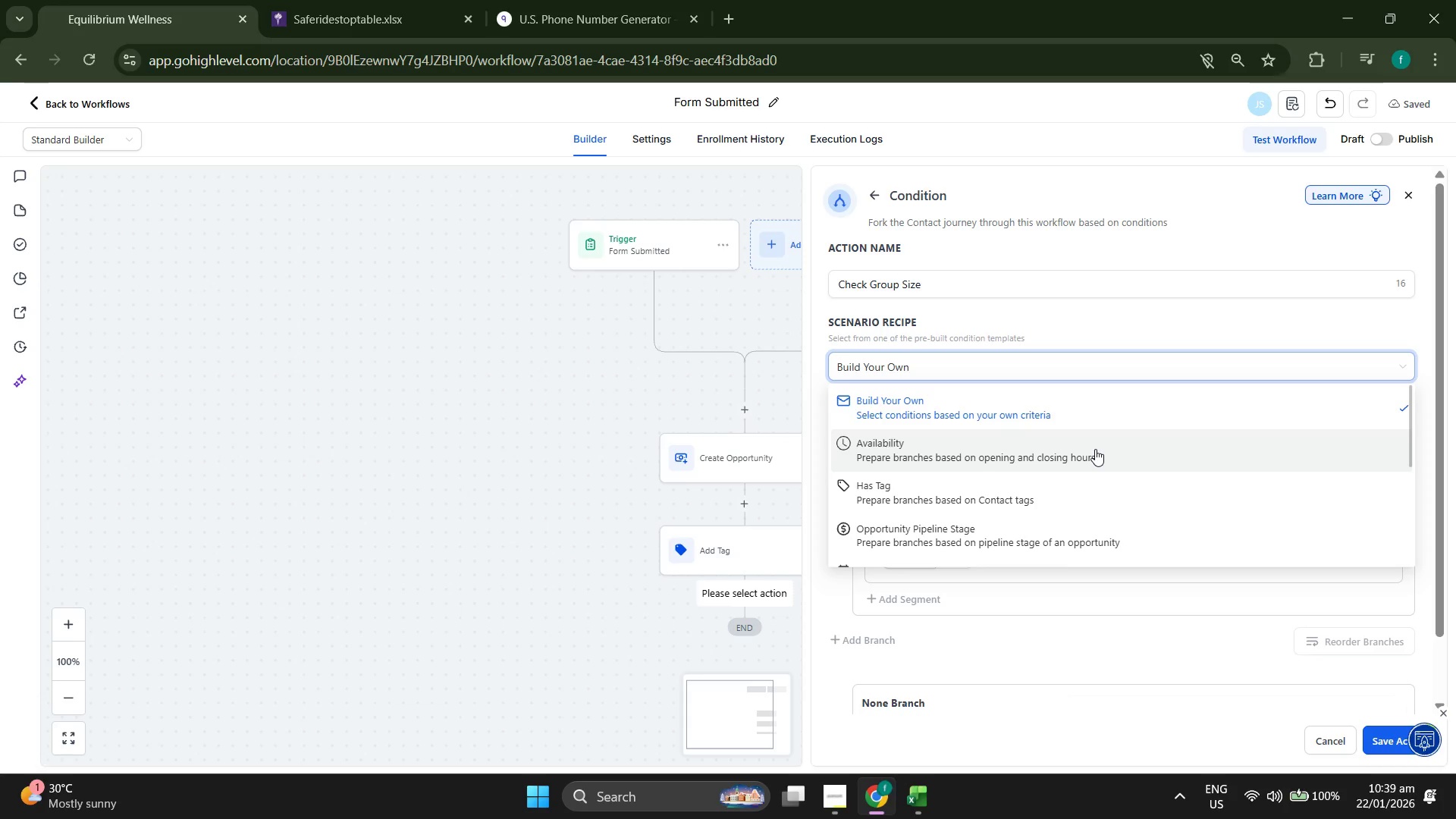 
left_click([1153, 325])
 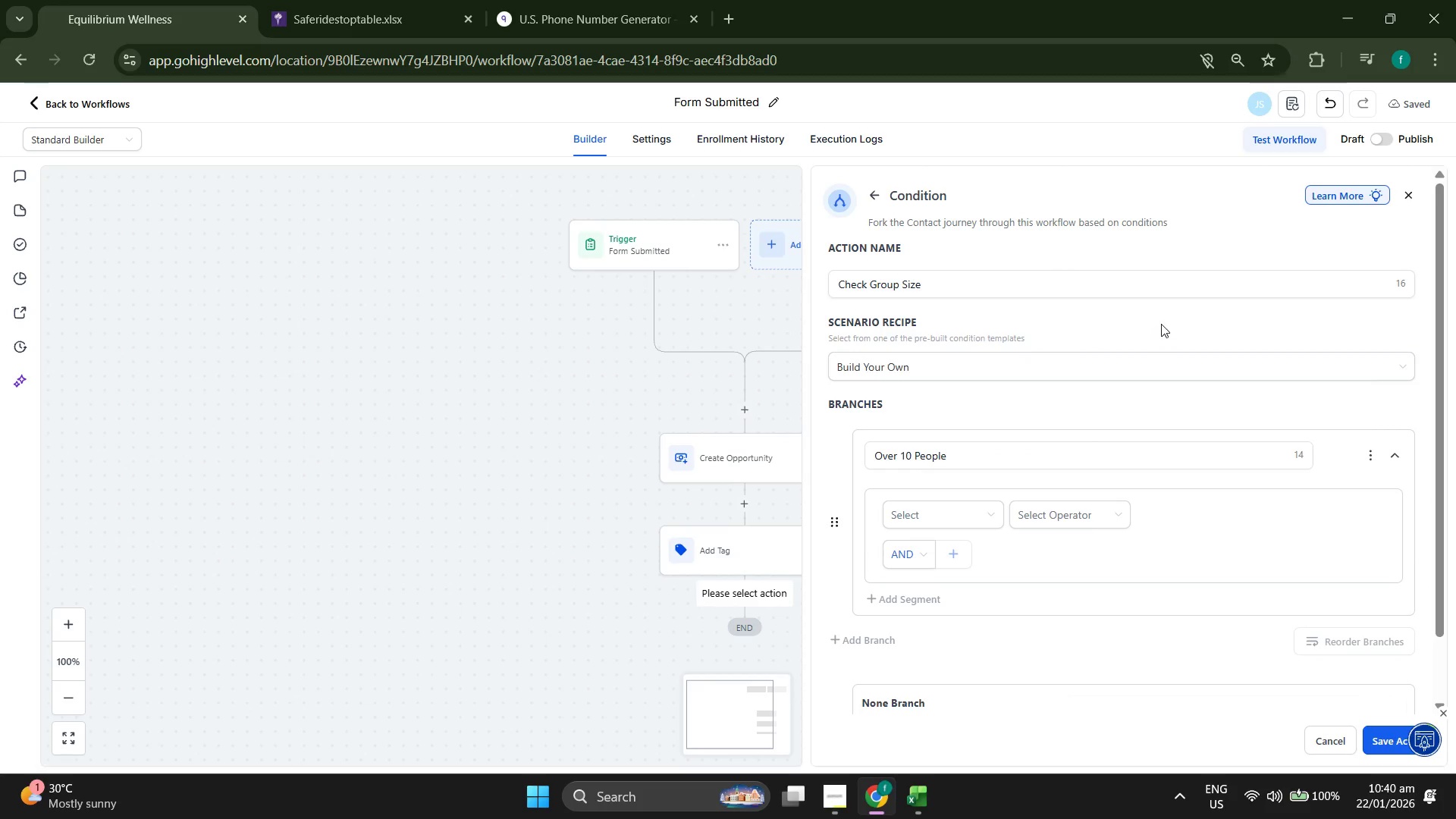 
scroll: coordinate [1161, 324], scroll_direction: up, amount: 1.0
 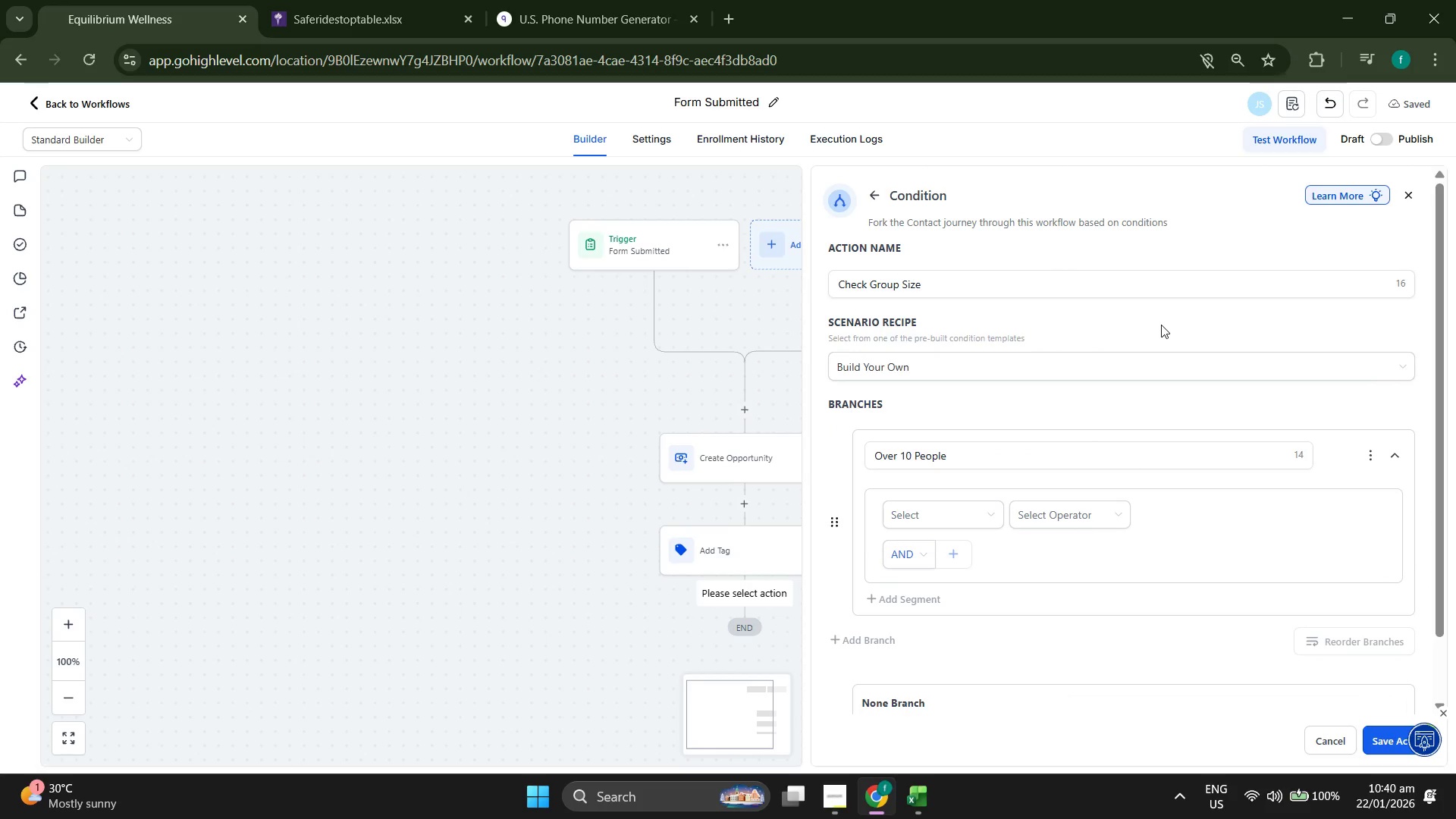 
wait(10.13)
 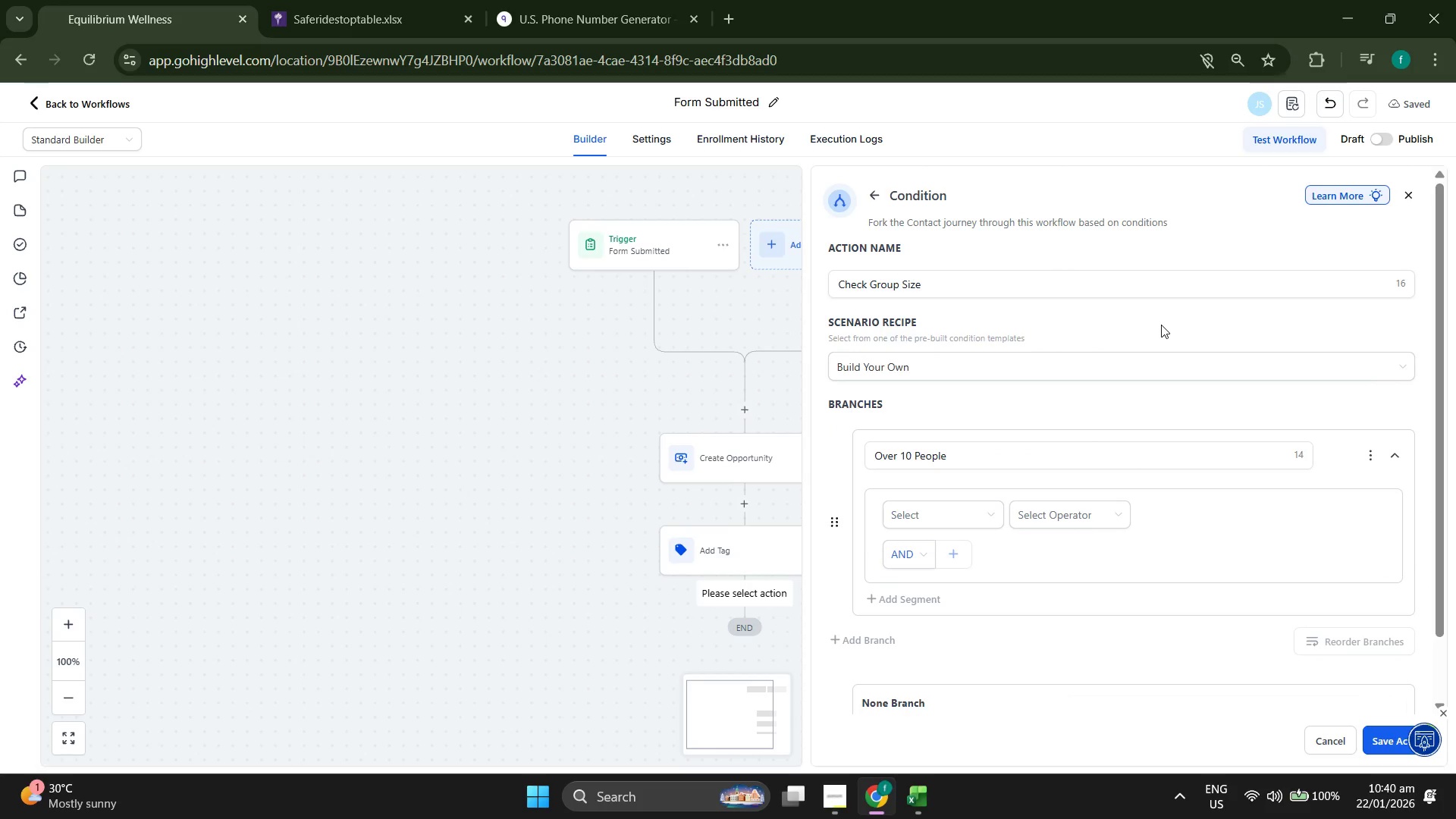 
scroll: coordinate [1228, 686], scroll_direction: down, amount: 3.0
 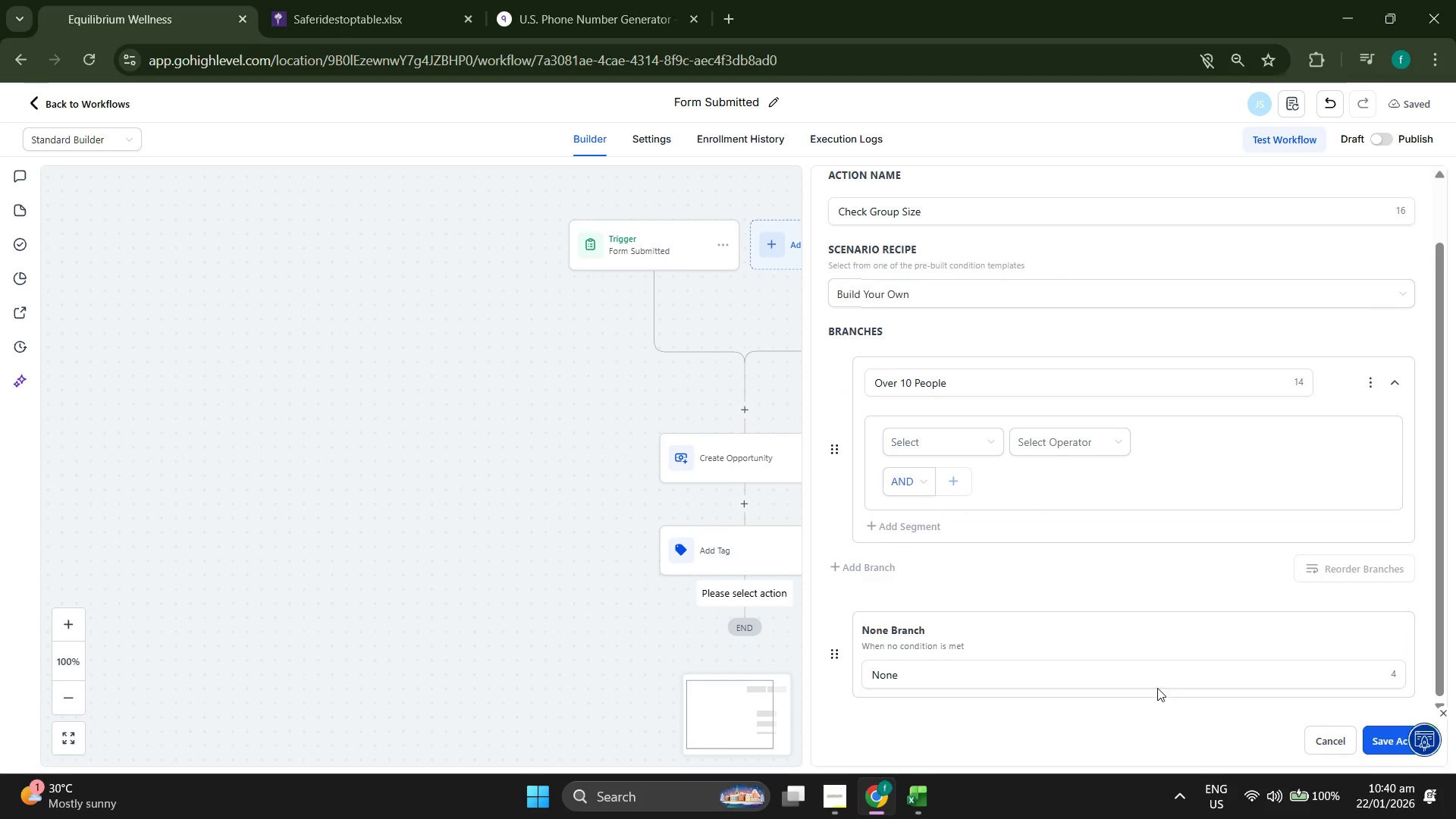 
left_click([1157, 682])
 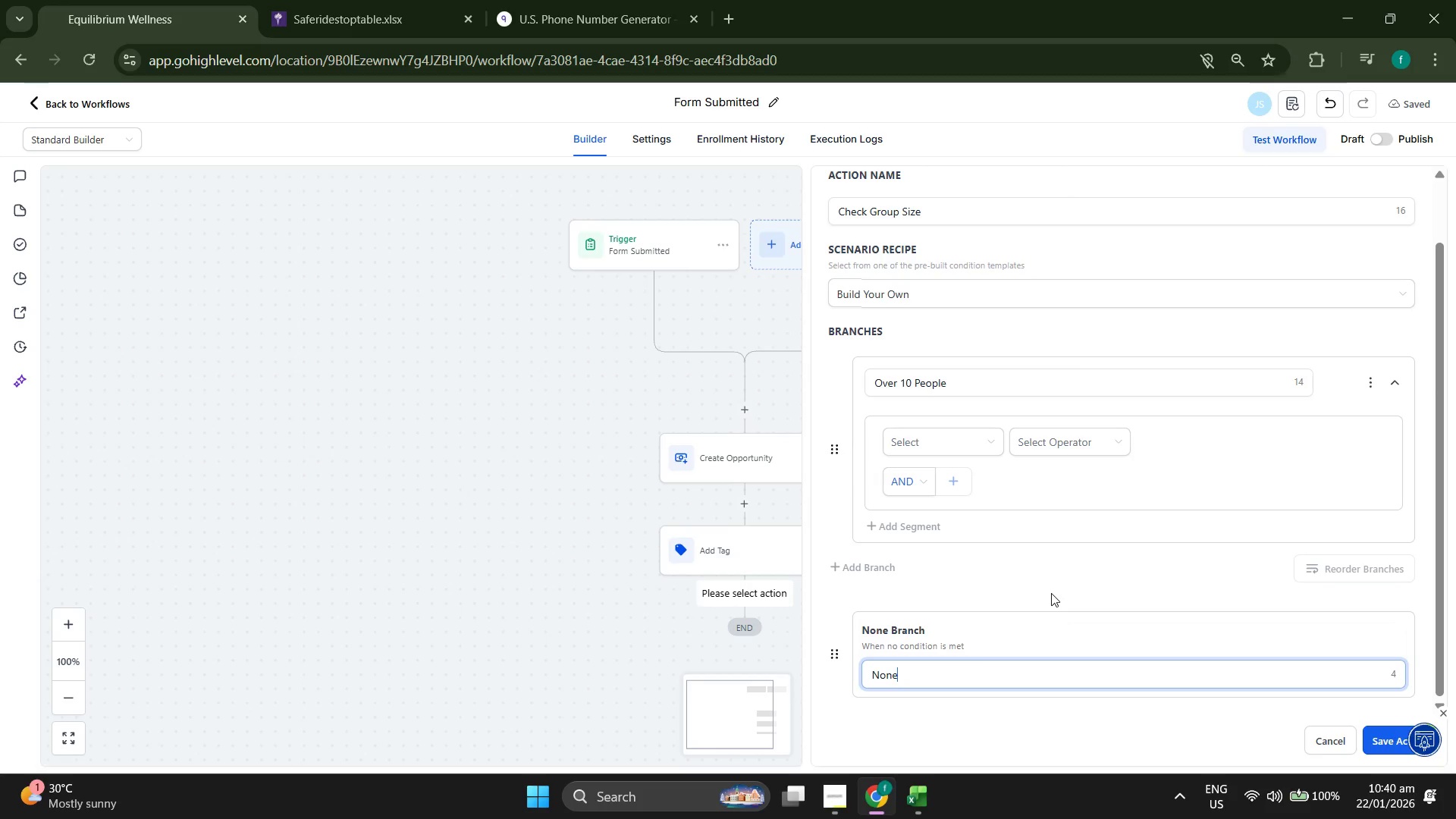 
wait(7.17)
 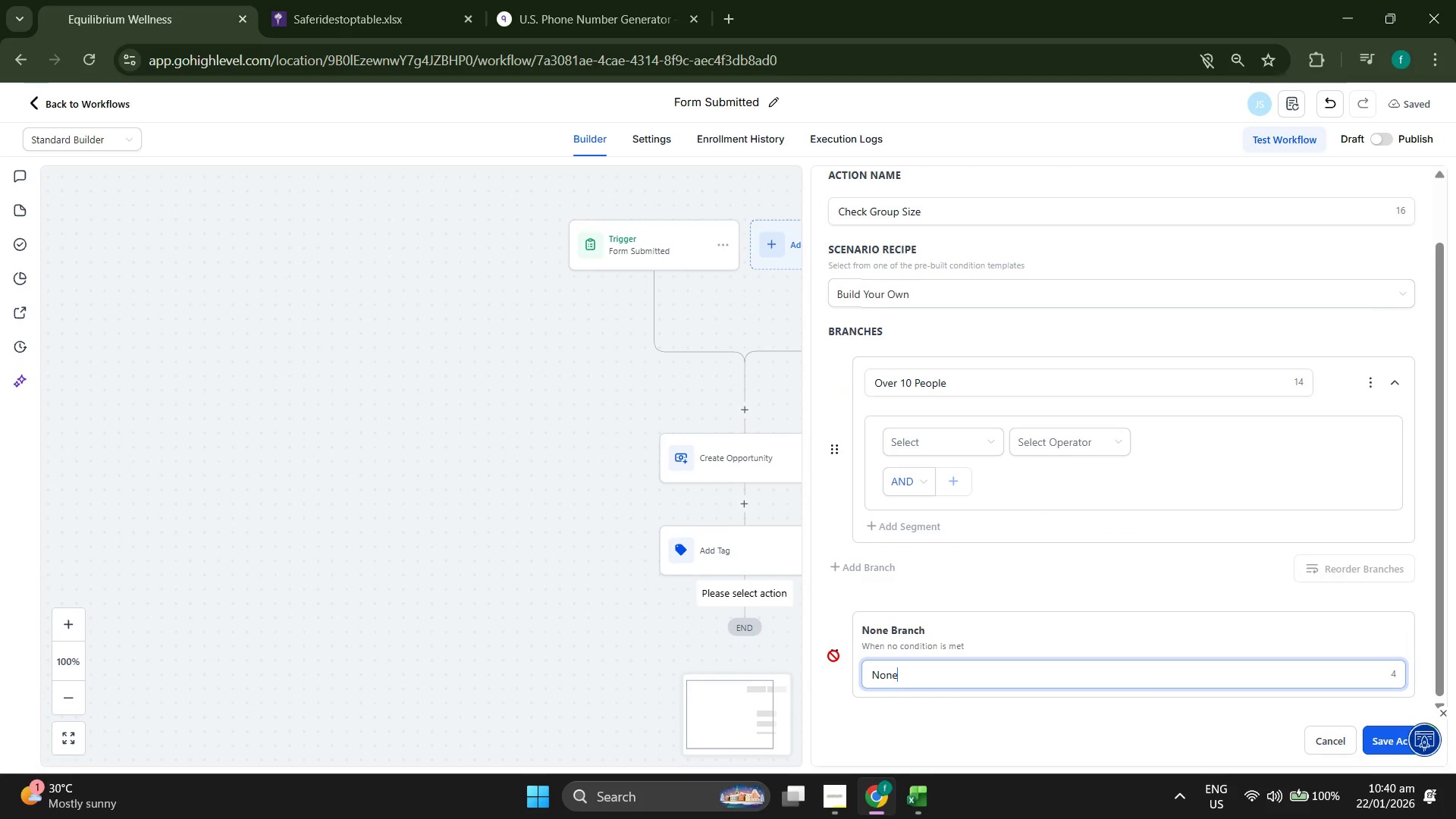 
scroll: coordinate [1062, 540], scroll_direction: up, amount: 2.0
 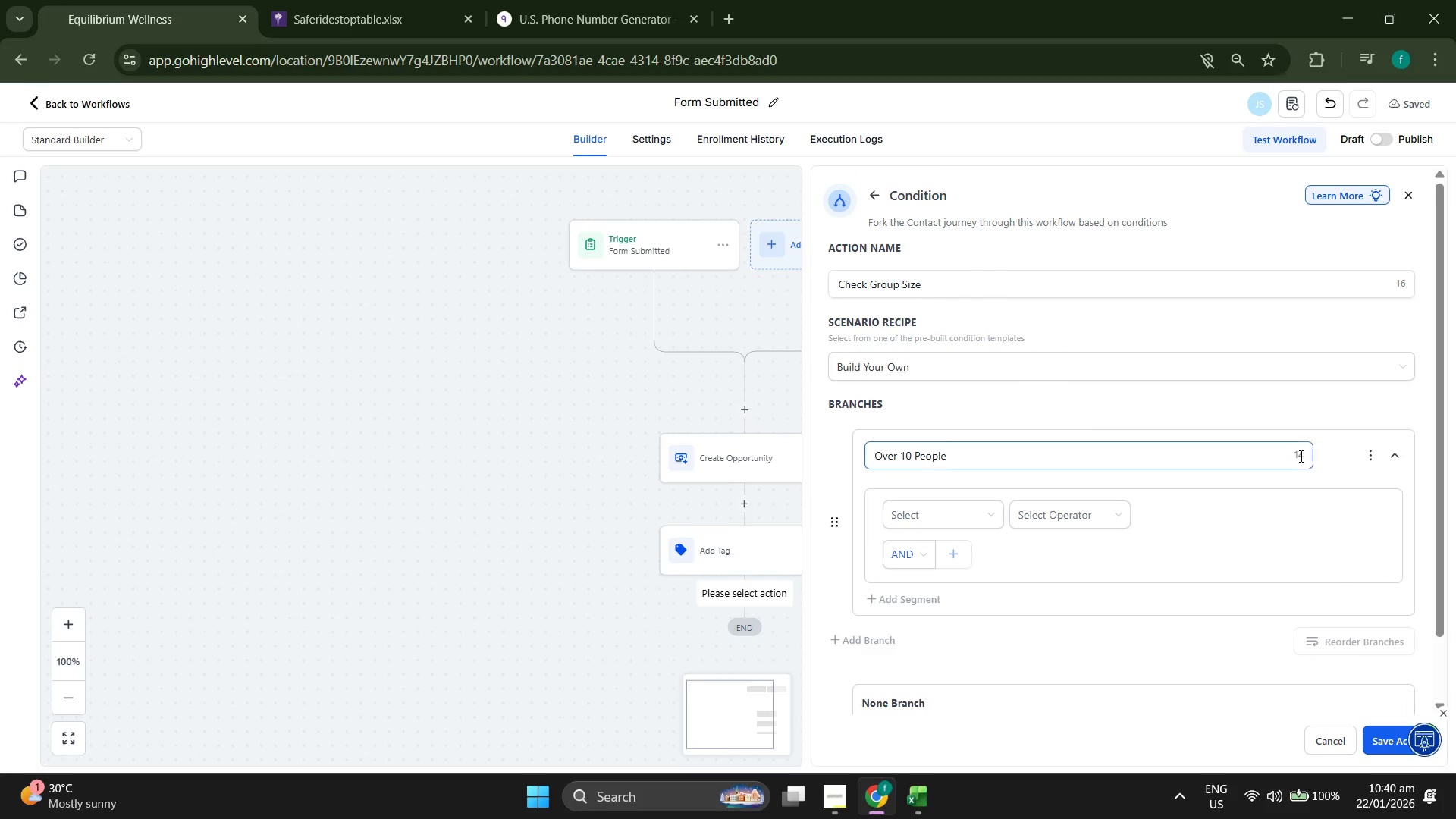 
double_click([1369, 459])
 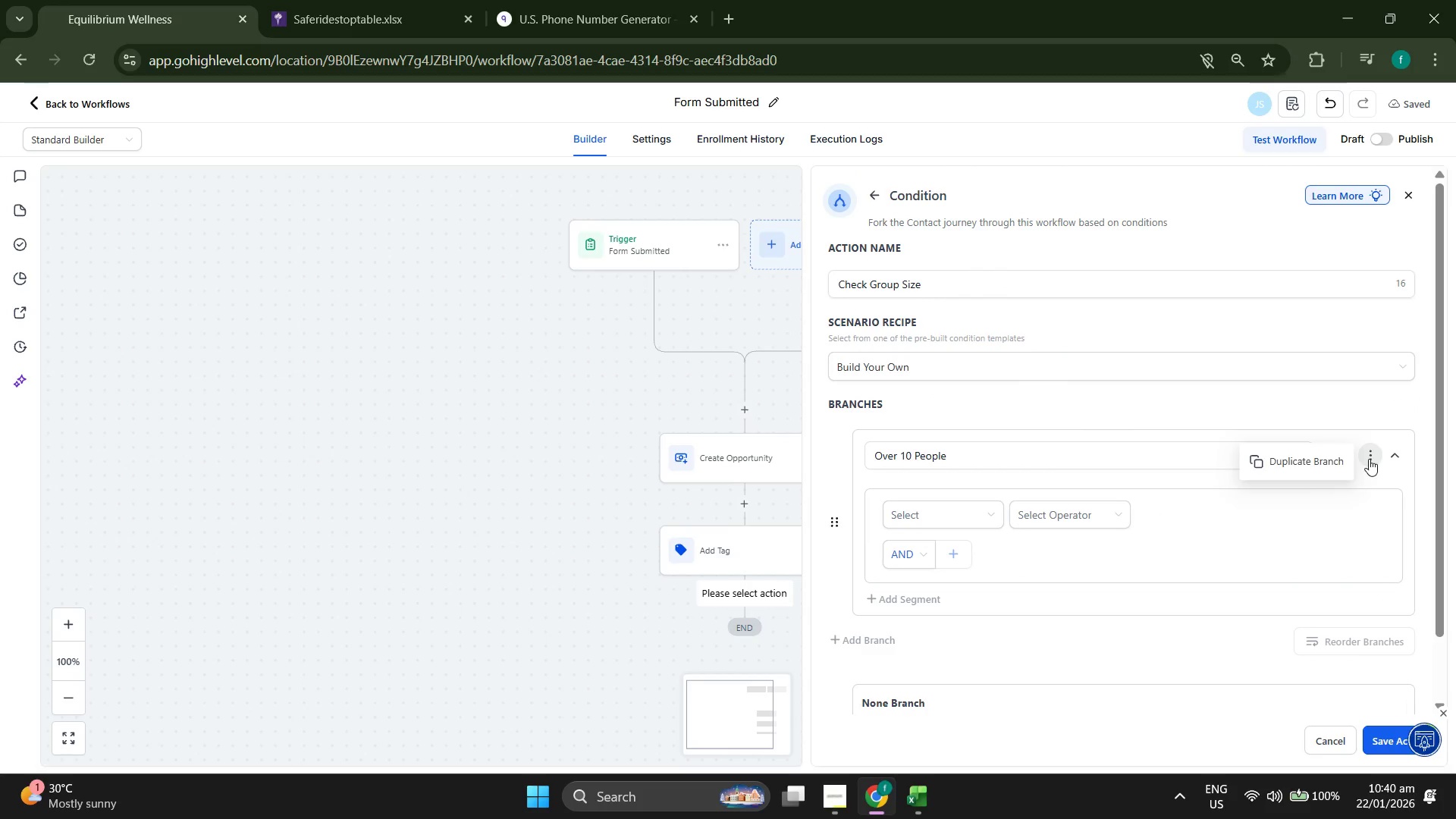 
left_click([1315, 497])
 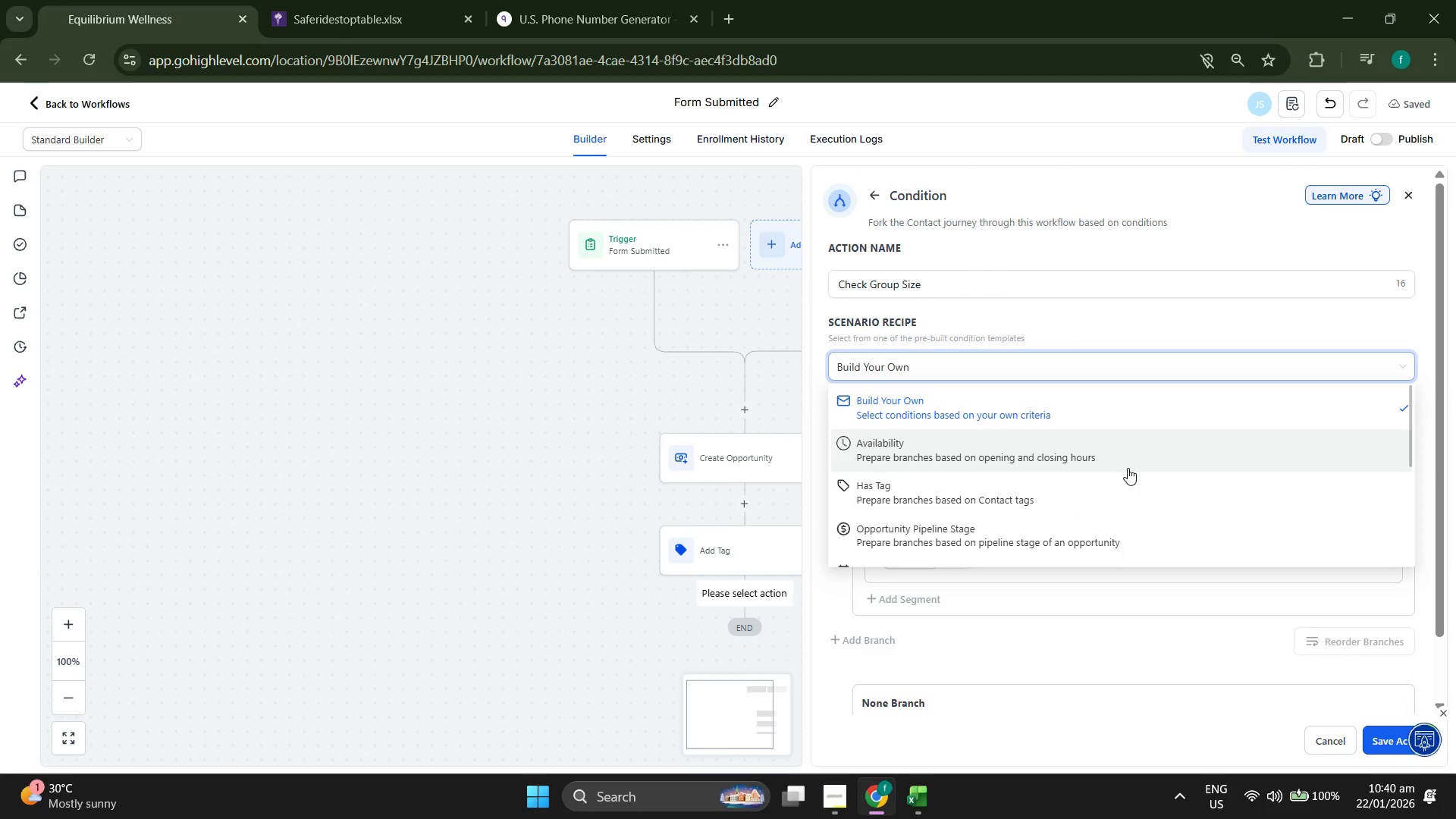 
wait(5.17)
 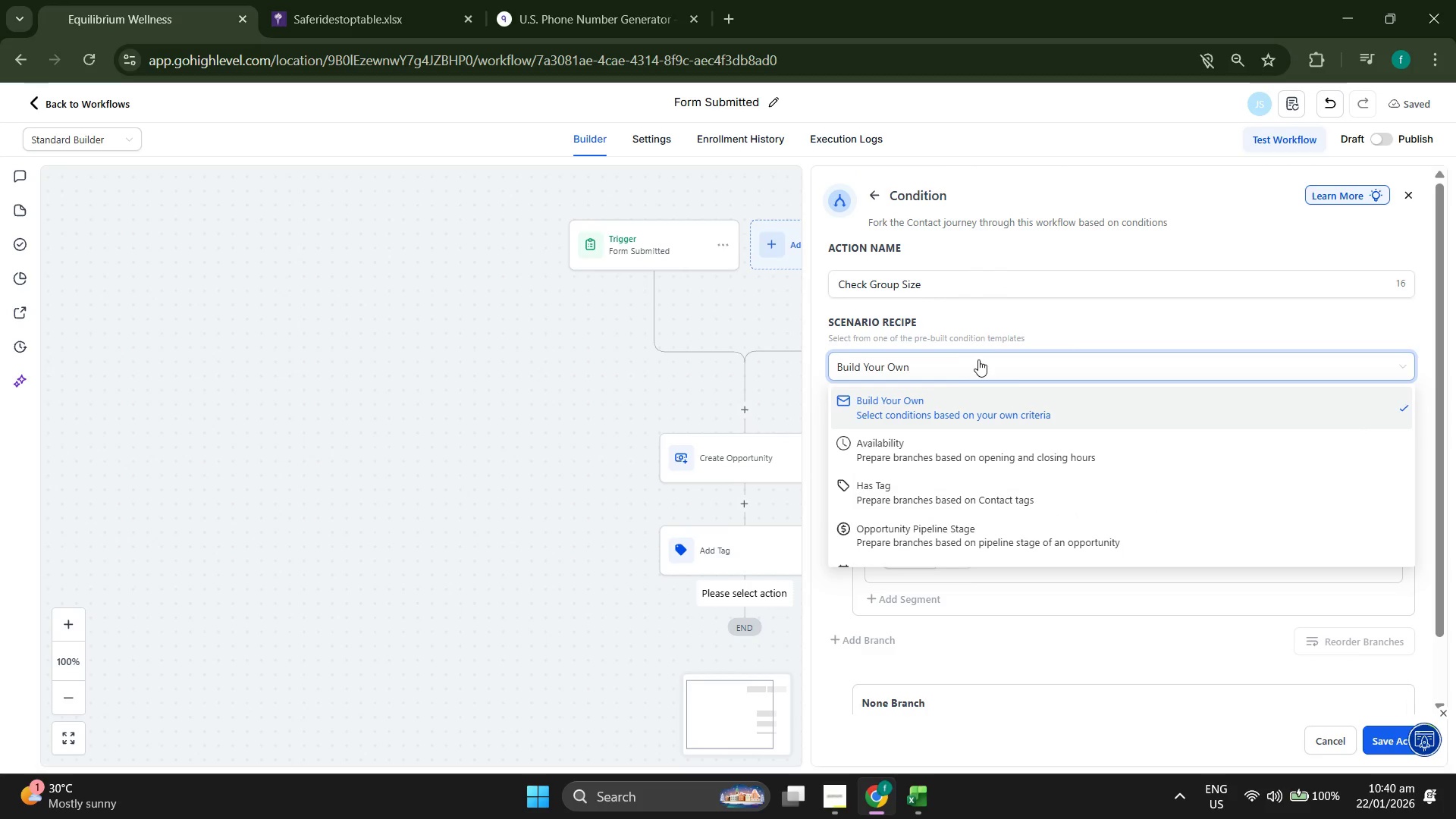 
scroll: coordinate [1119, 508], scroll_direction: down, amount: 6.0
 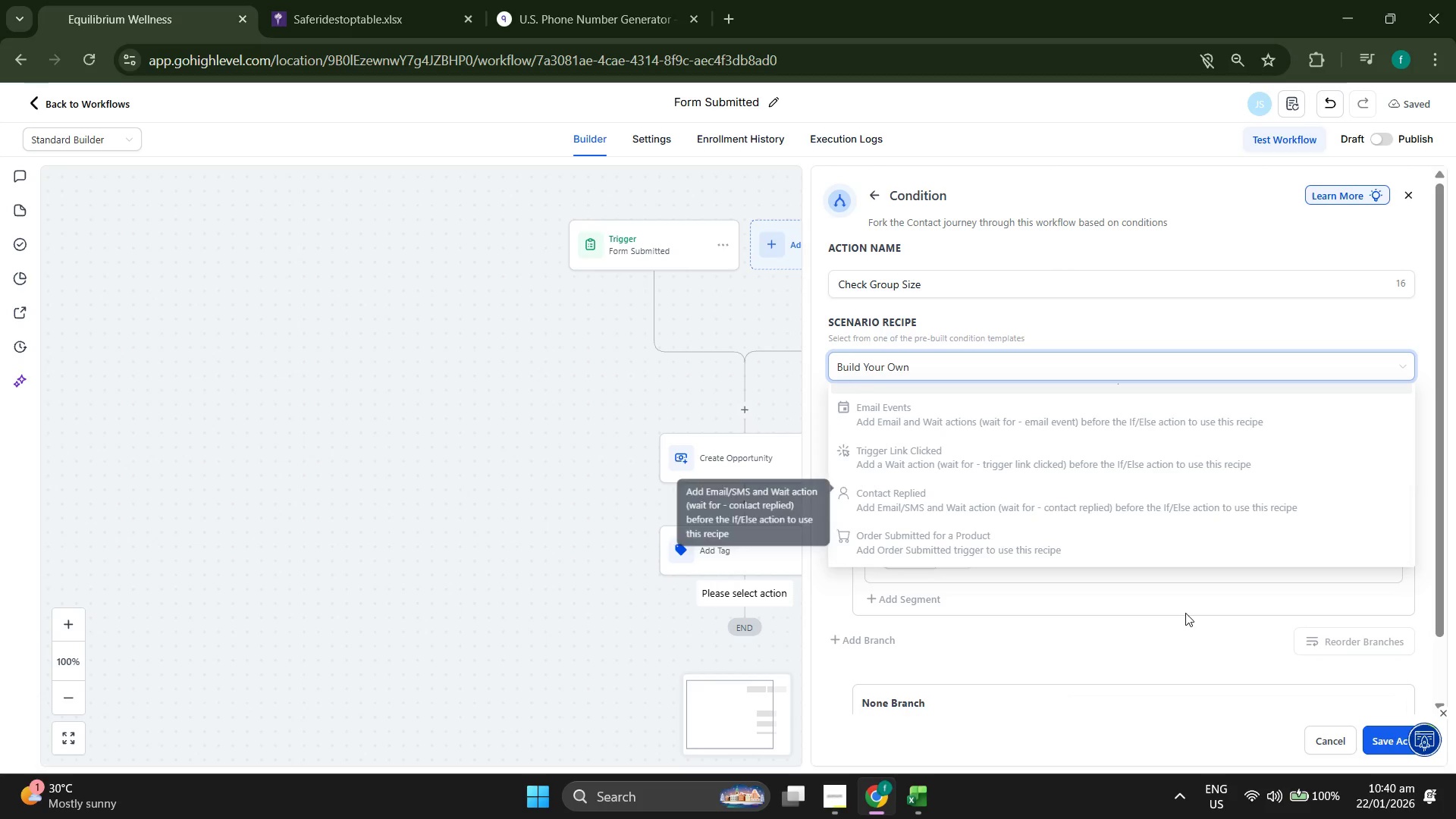 
left_click([1185, 609])
 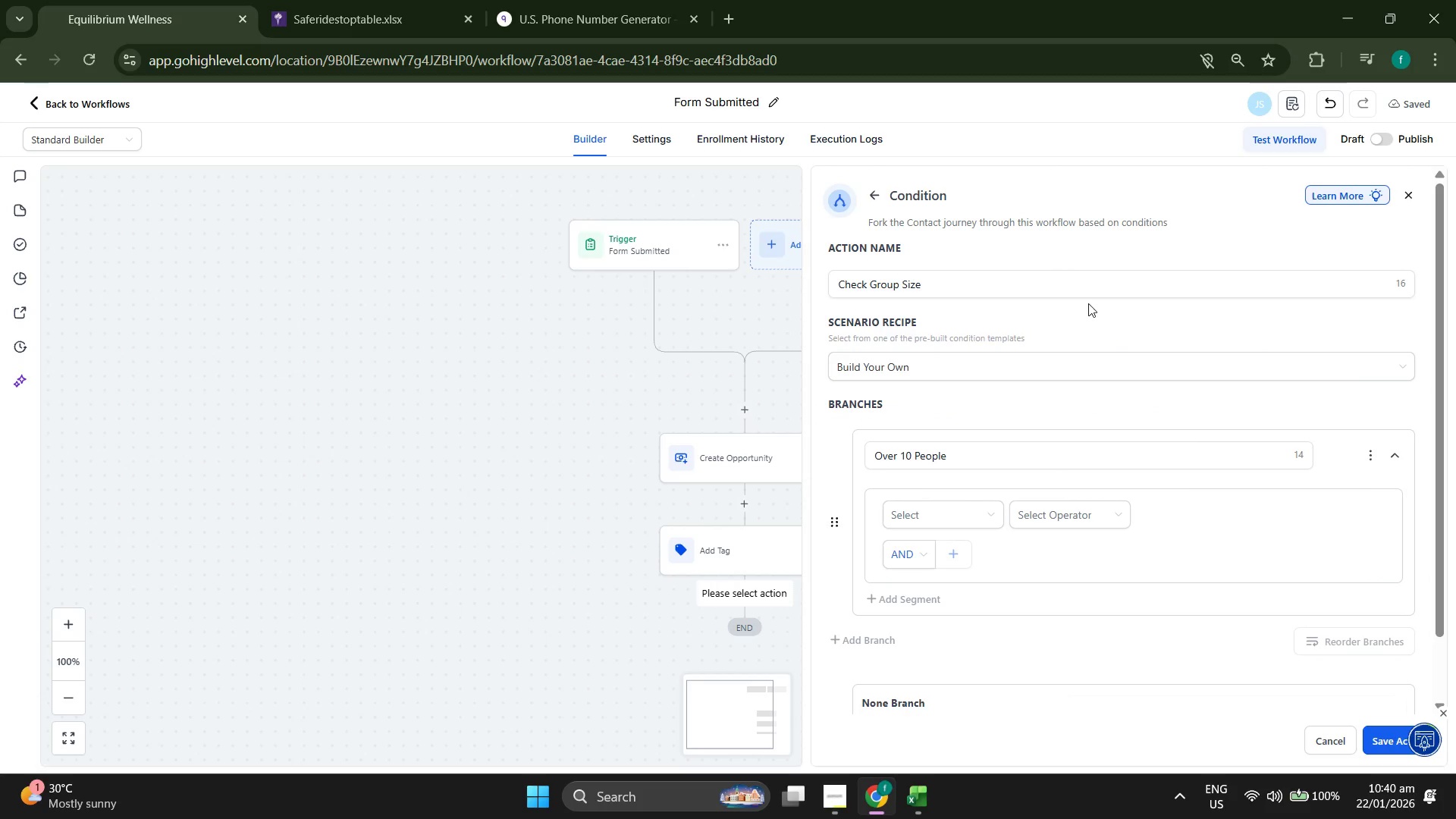 
scroll: coordinate [1118, 331], scroll_direction: up, amount: 2.0
 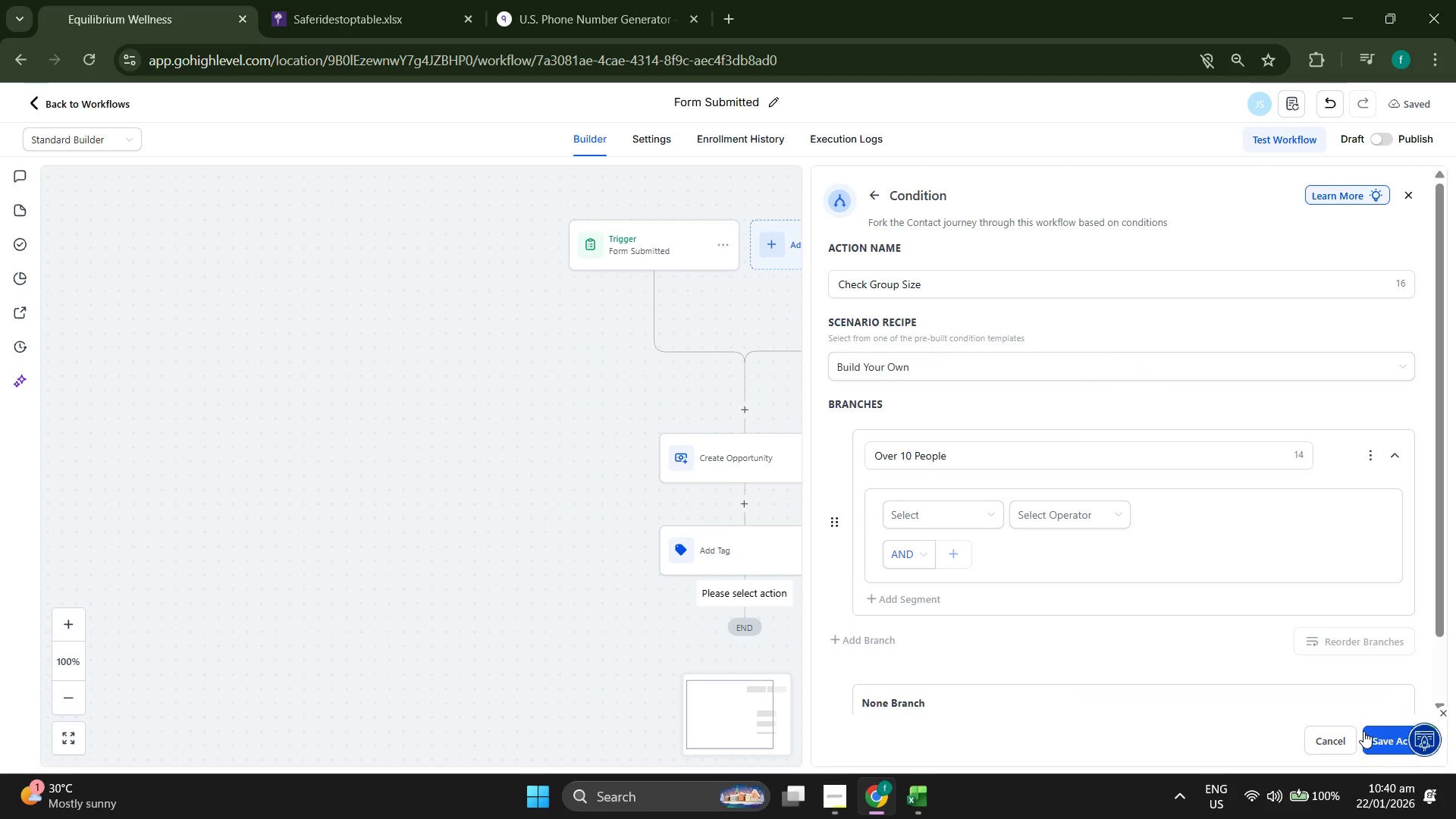 
wait(9.42)
 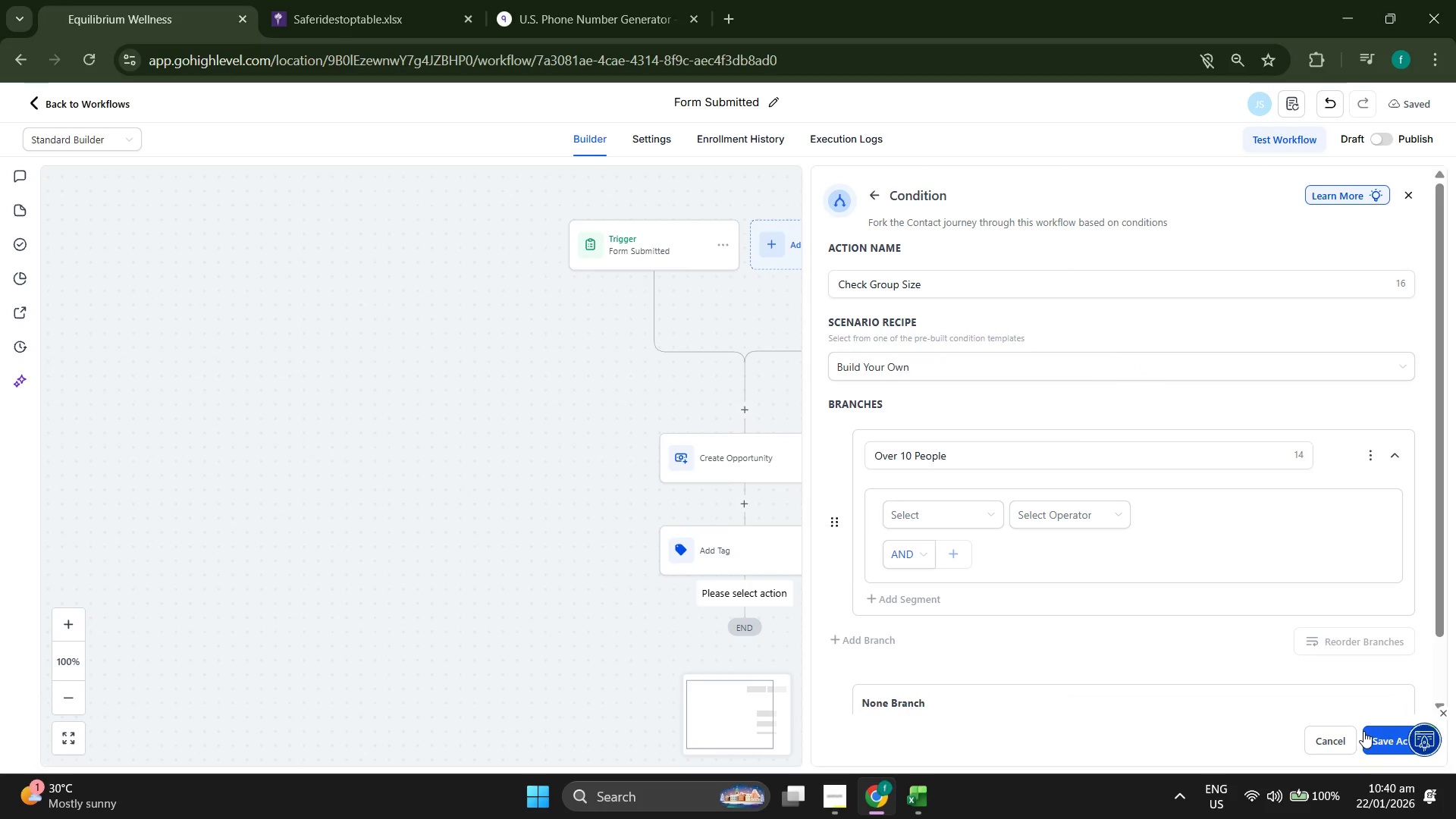 
left_click([952, 585])
 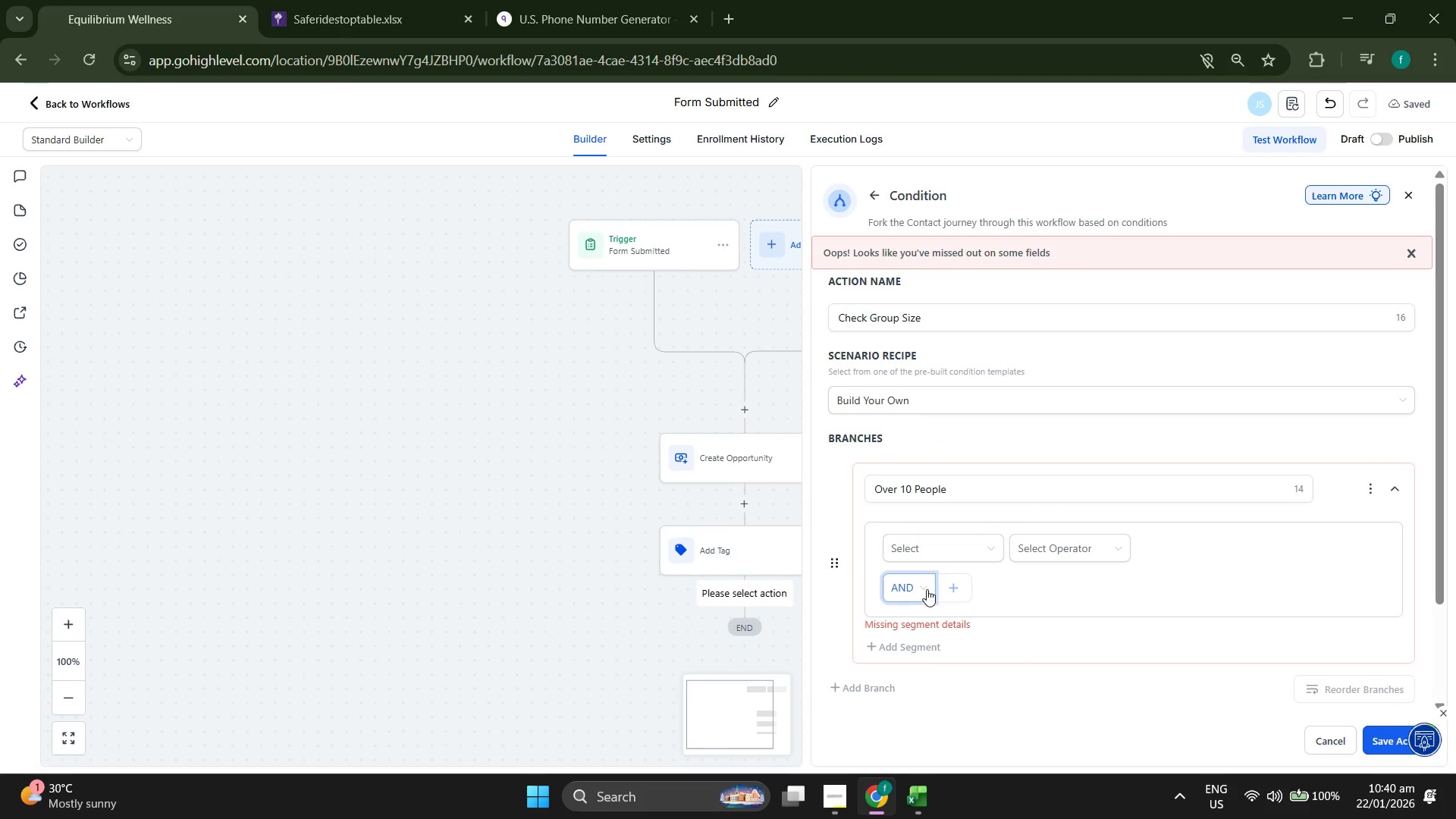 
left_click([922, 587])
 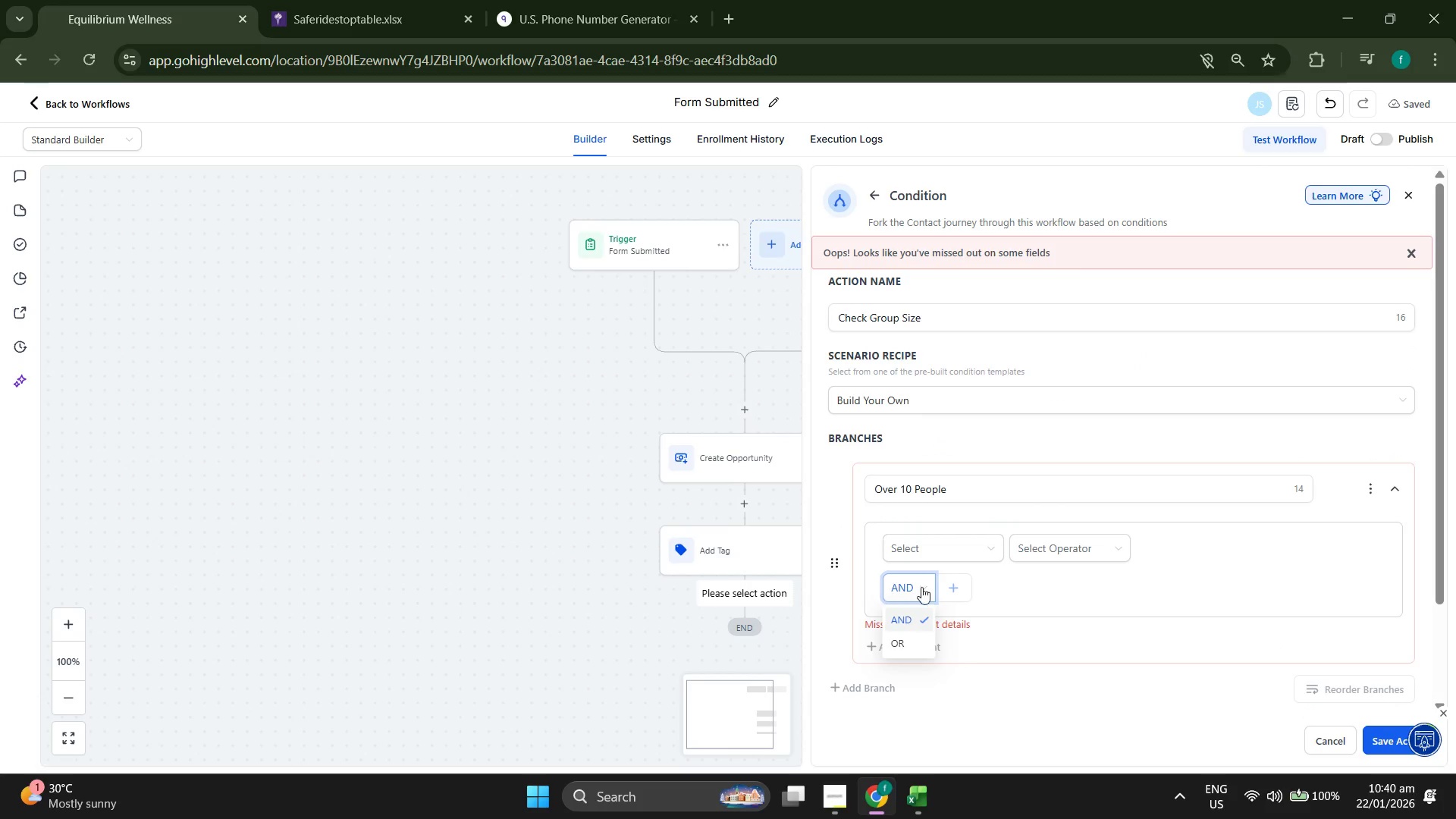 
mouse_move([959, 582])
 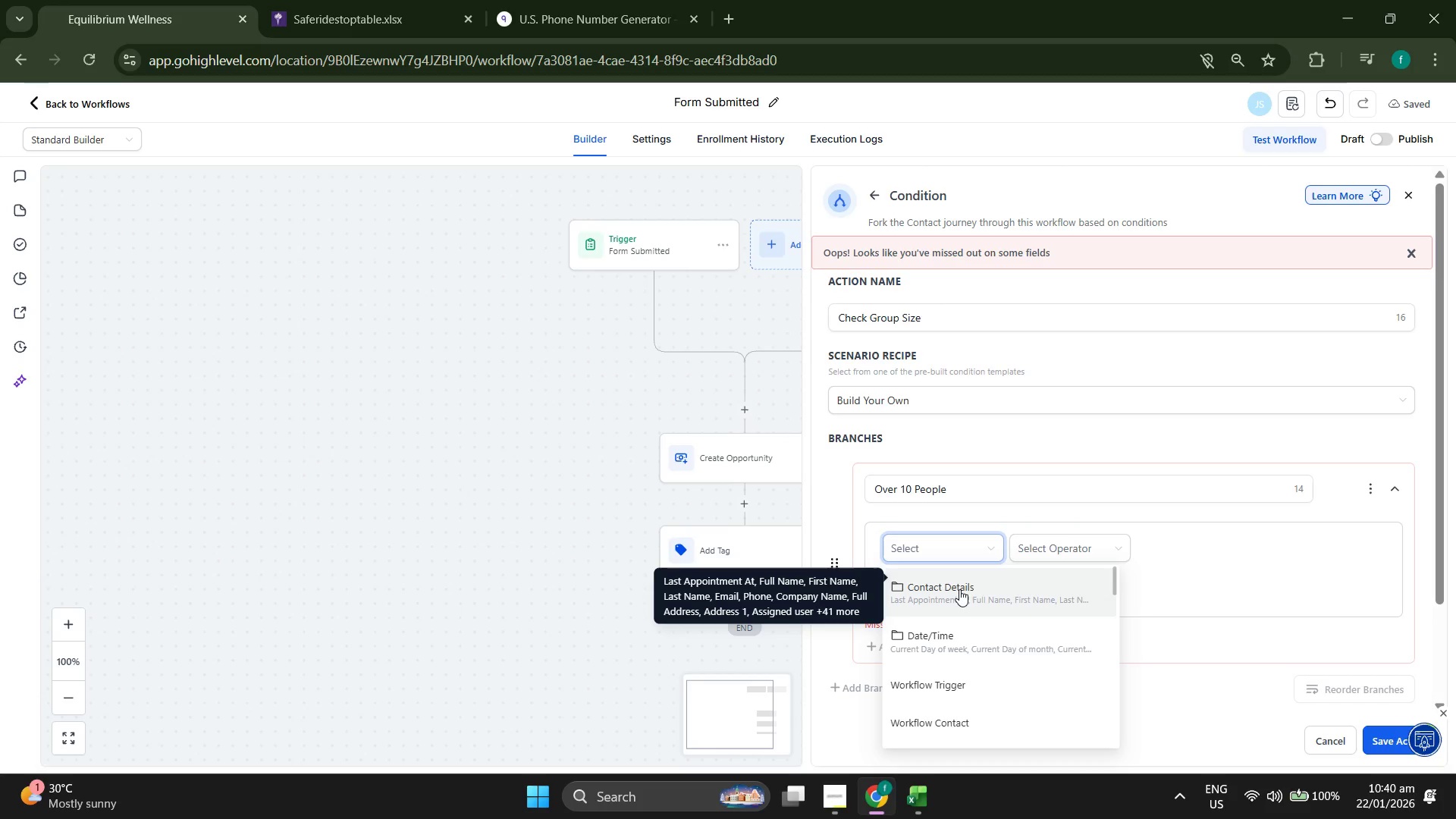 
left_click([959, 589])
 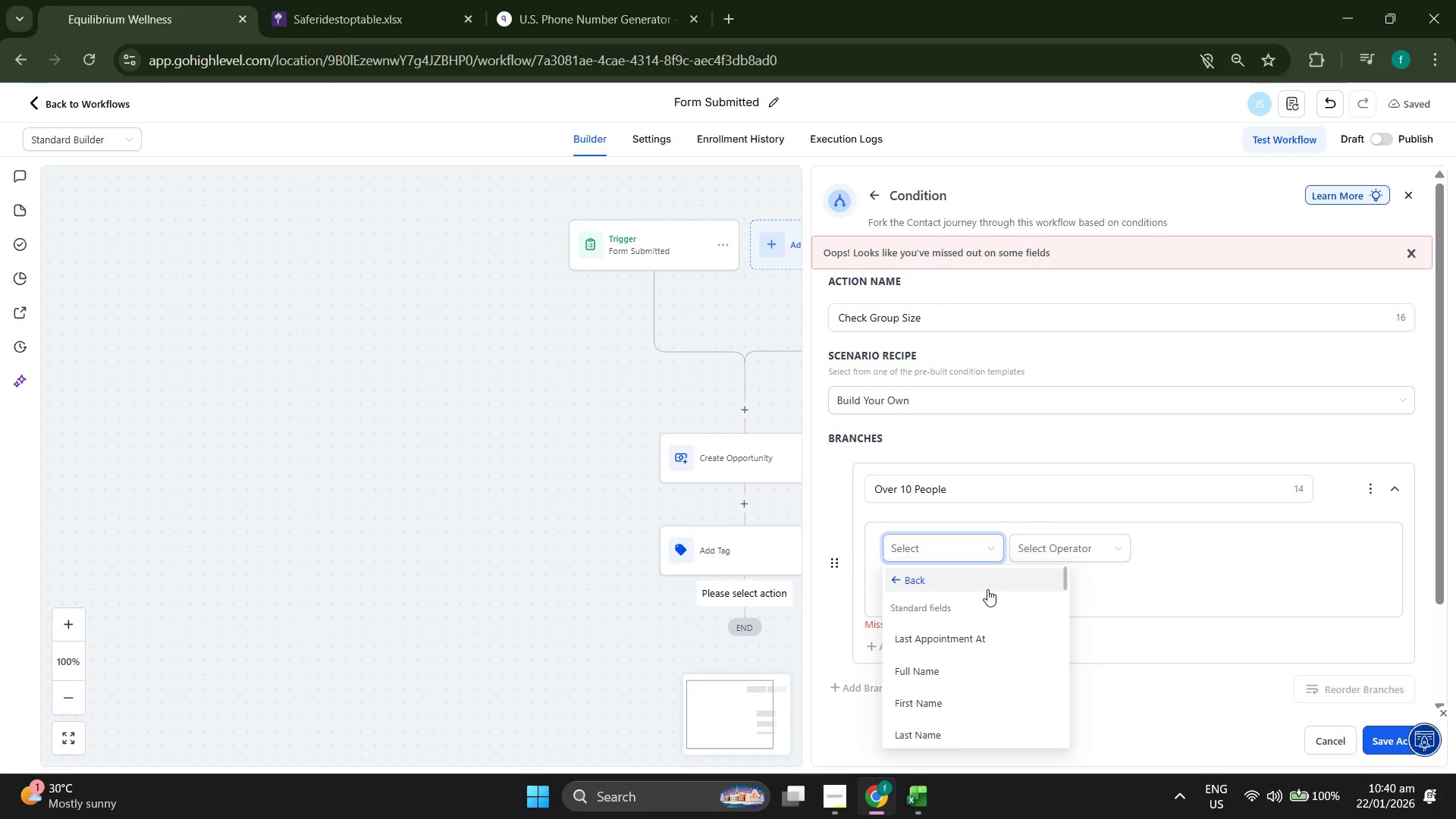 
scroll: coordinate [996, 674], scroll_direction: down, amount: 2.0
 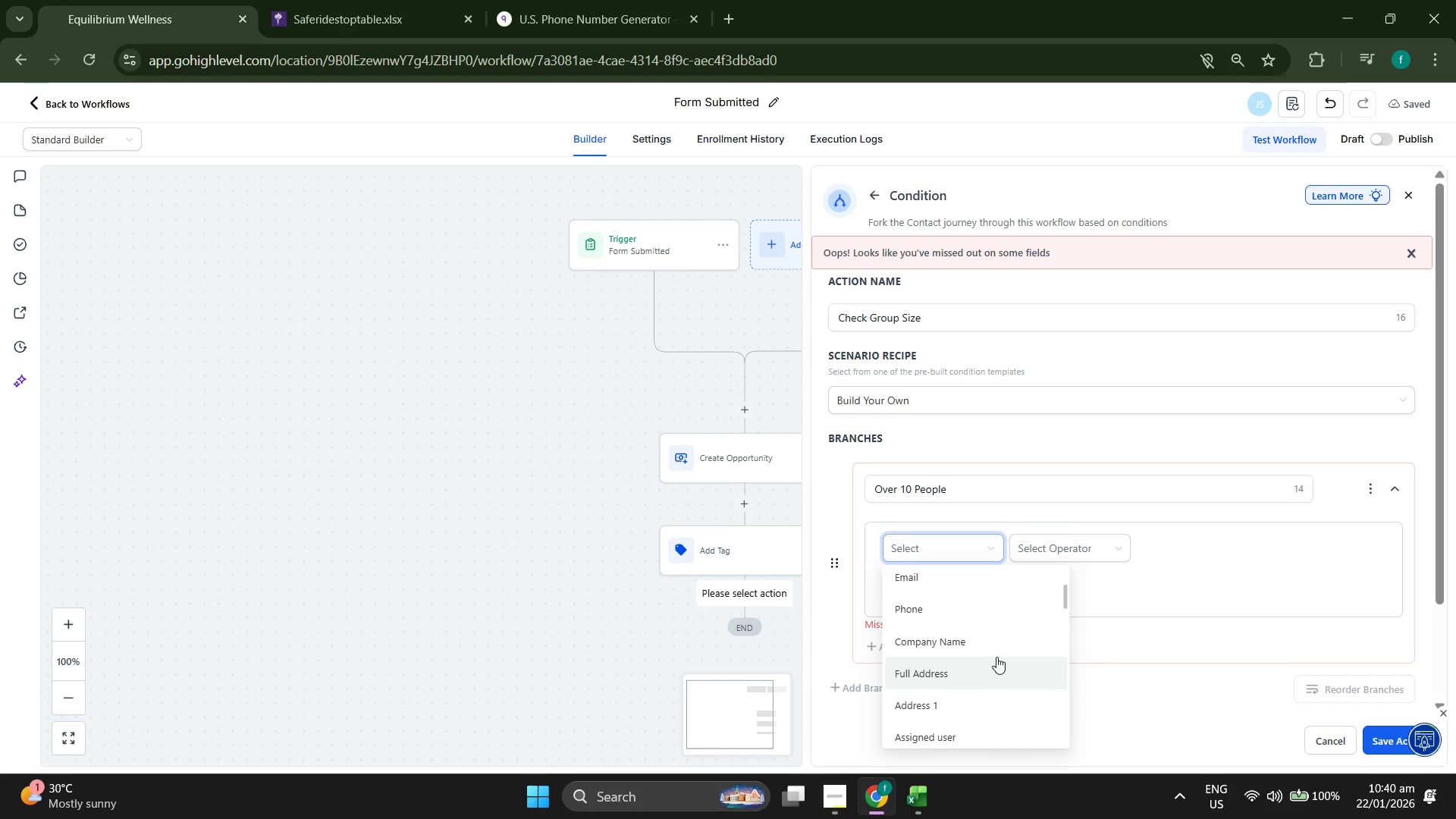 
scroll: coordinate [996, 657], scroll_direction: up, amount: 2.0
 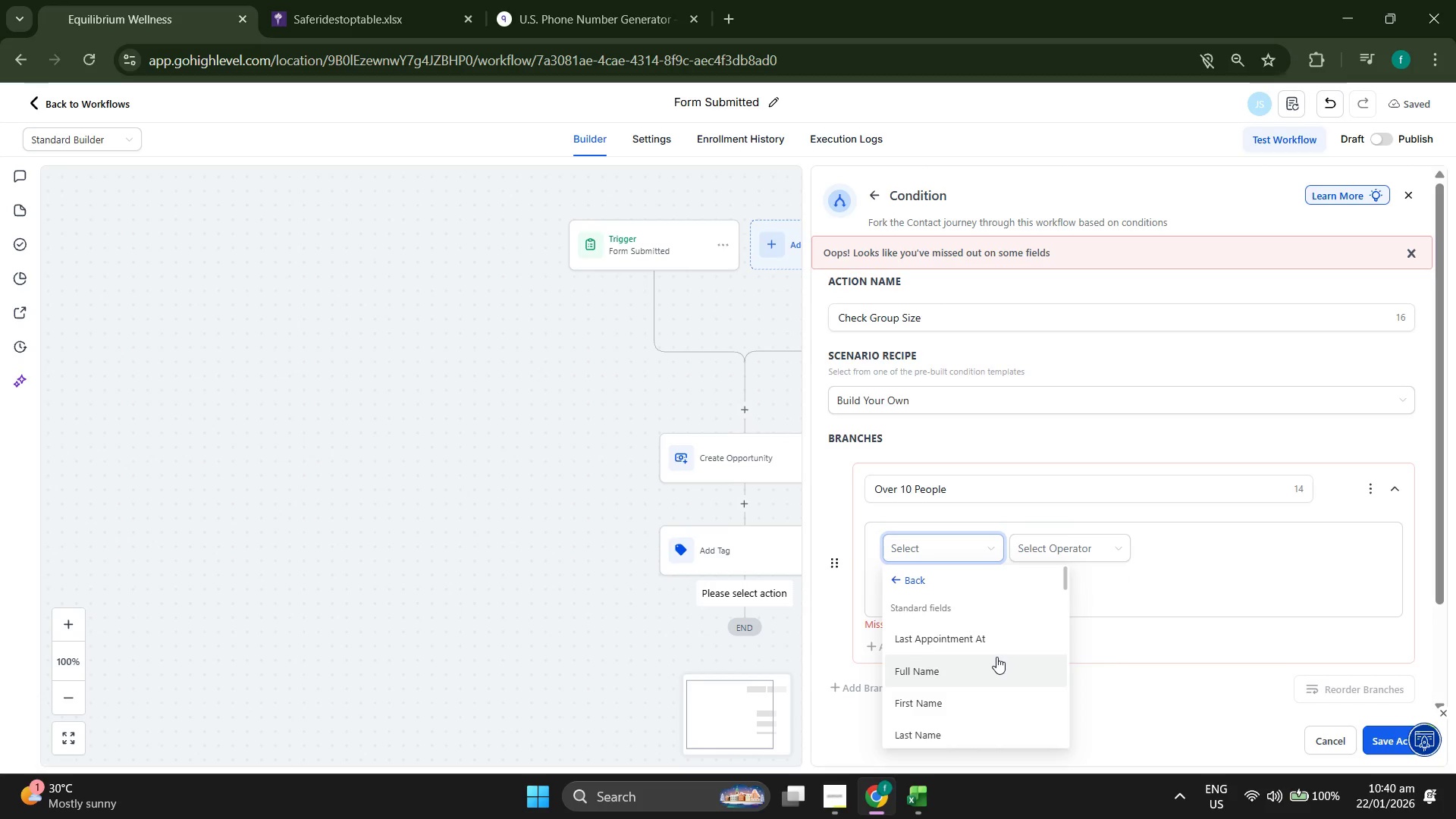 
scroll: coordinate [993, 675], scroll_direction: down, amount: 6.0
 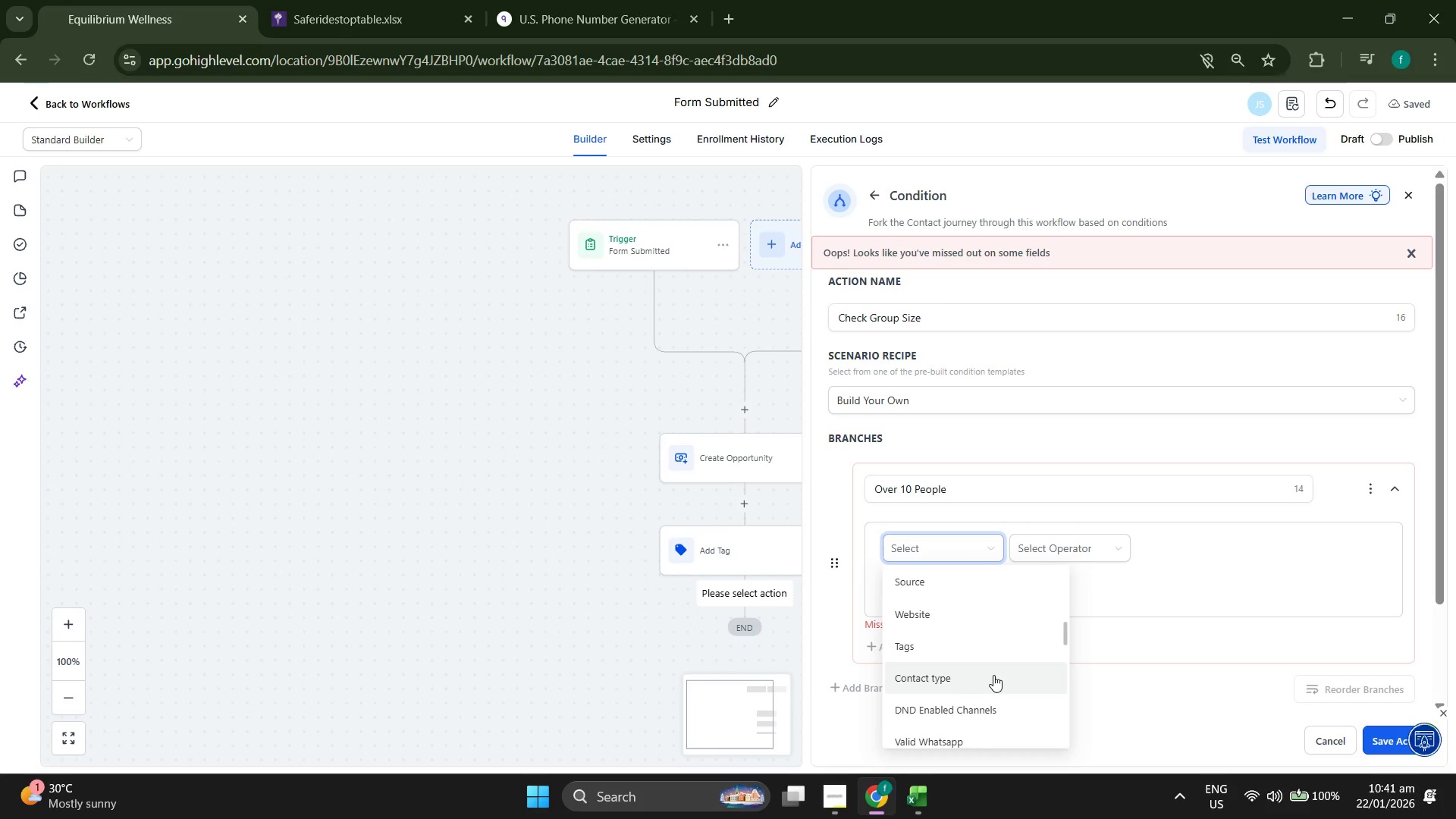 
scroll: coordinate [999, 652], scroll_direction: down, amount: 2.0
 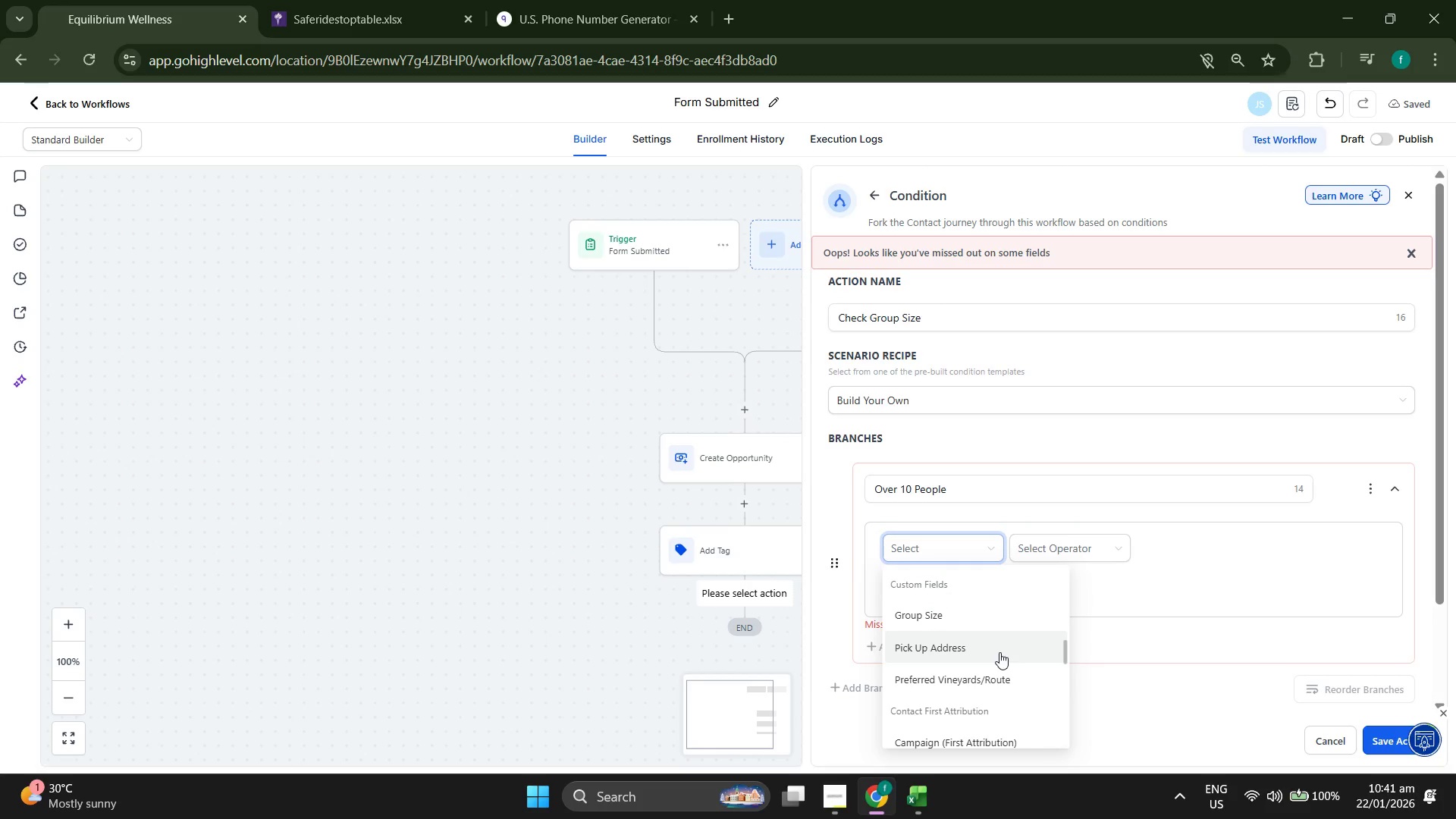 
scroll: coordinate [1012, 634], scroll_direction: up, amount: 1.0
 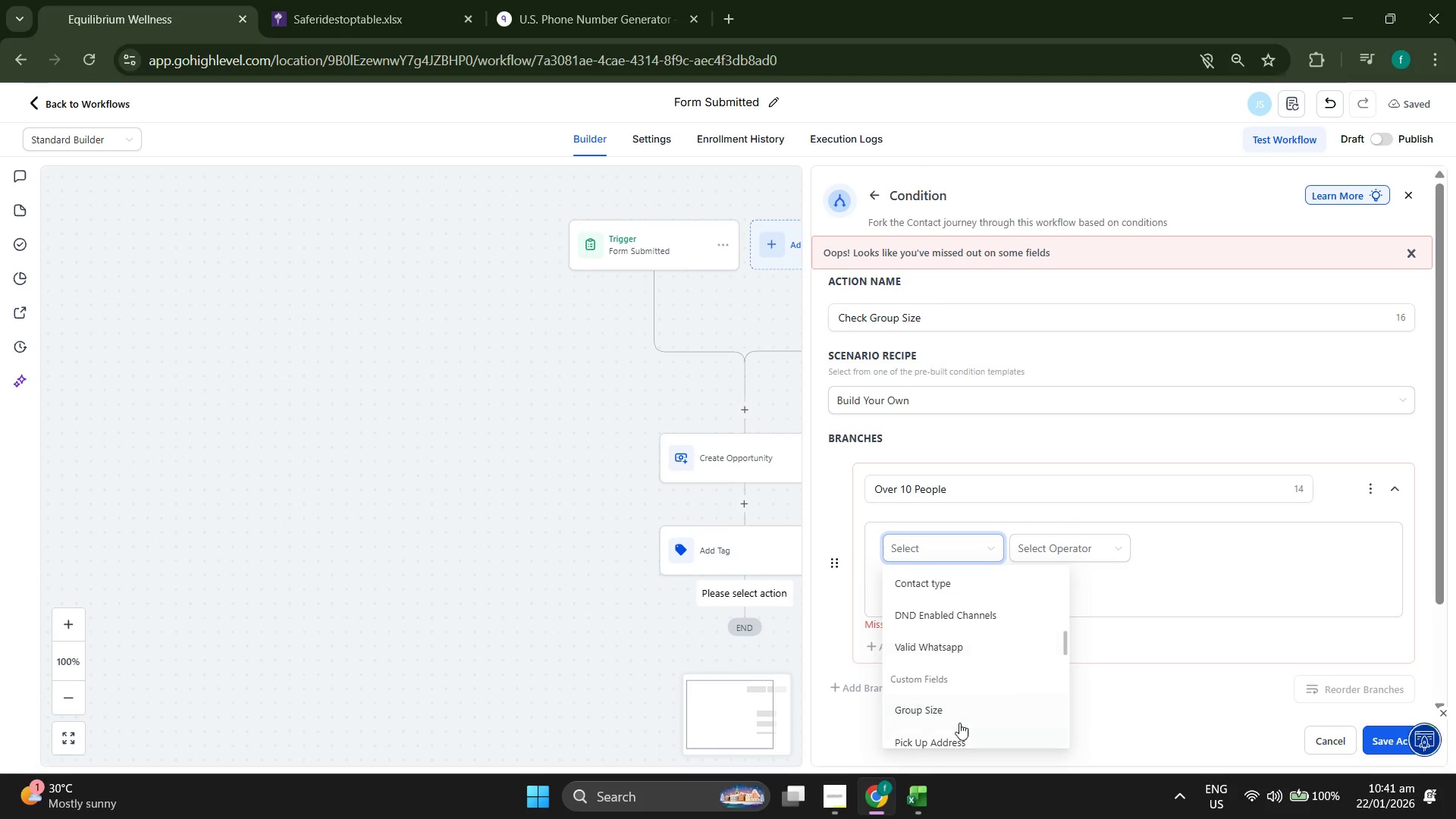 
left_click([964, 708])
 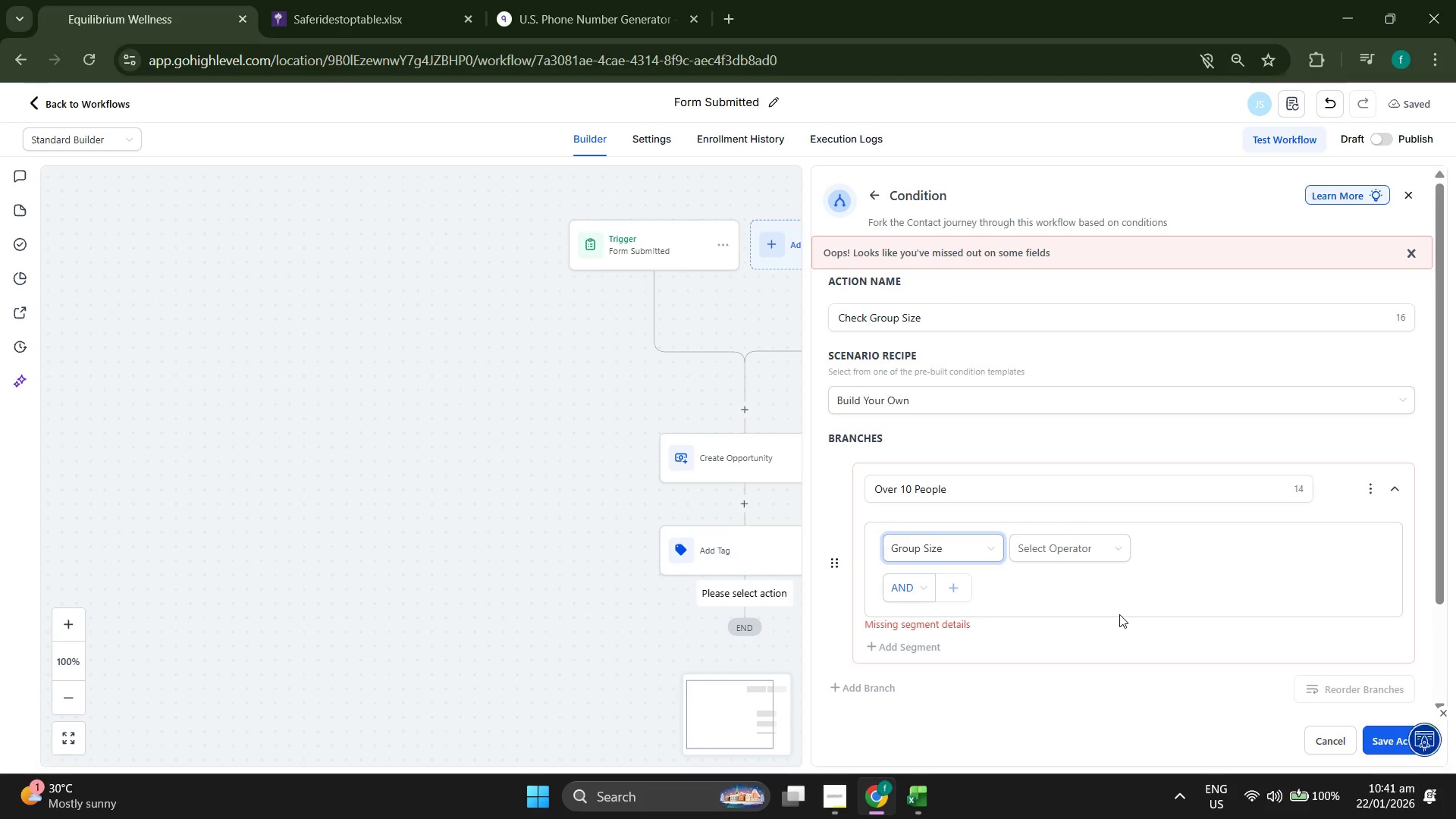 
left_click([1053, 541])
 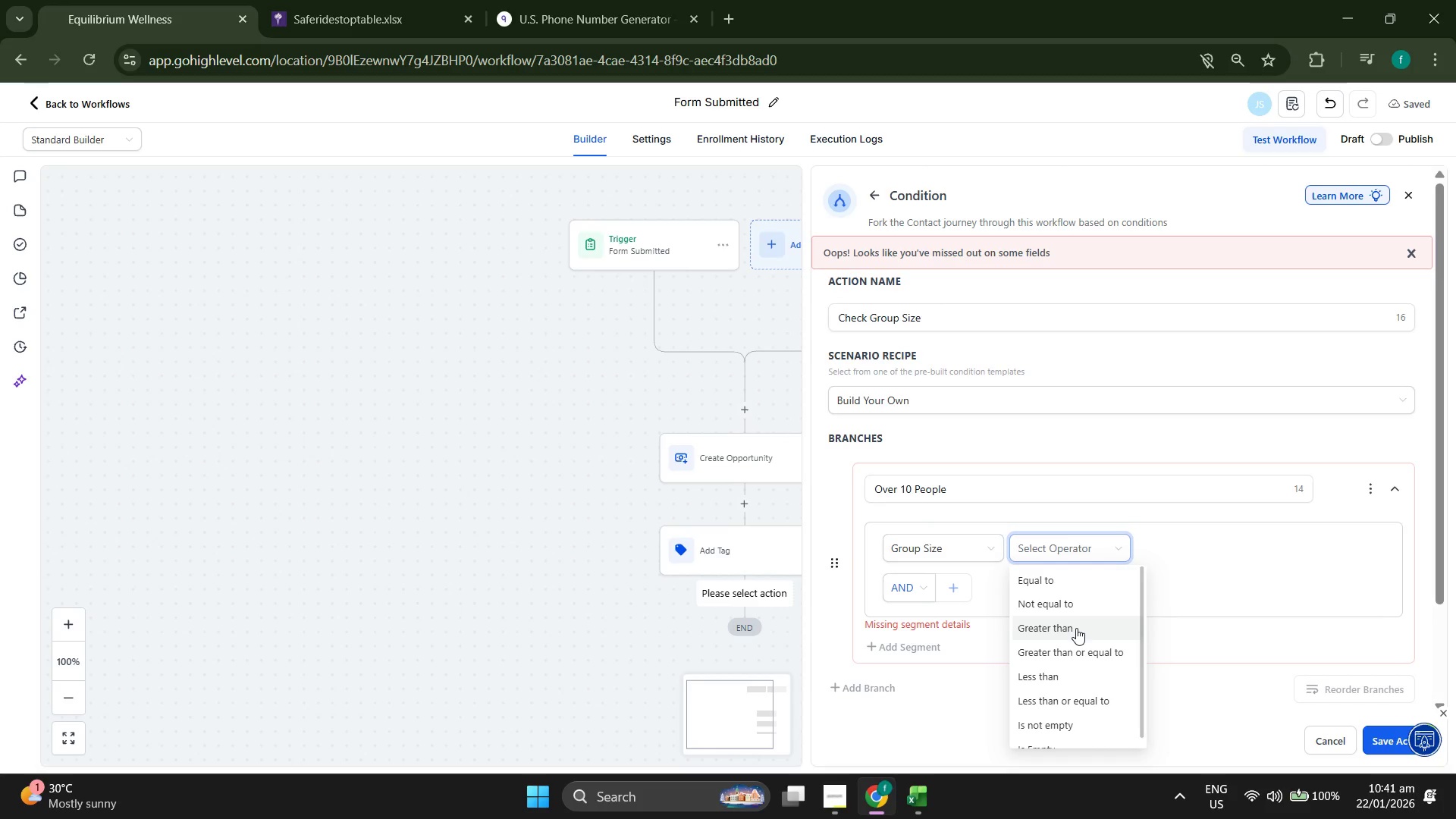 
wait(7.03)
 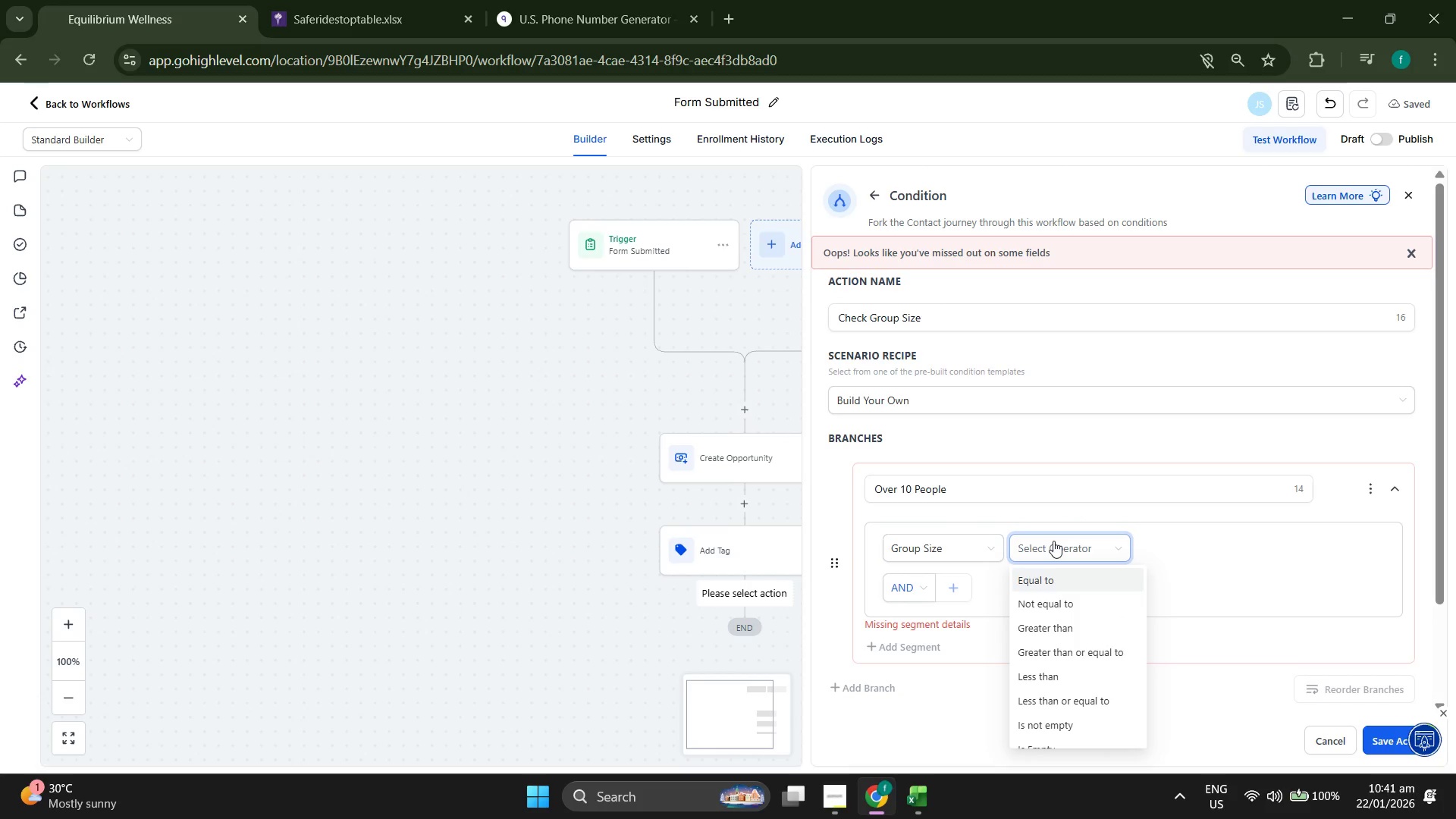 
scroll: coordinate [1076, 628], scroll_direction: down, amount: 1.0
 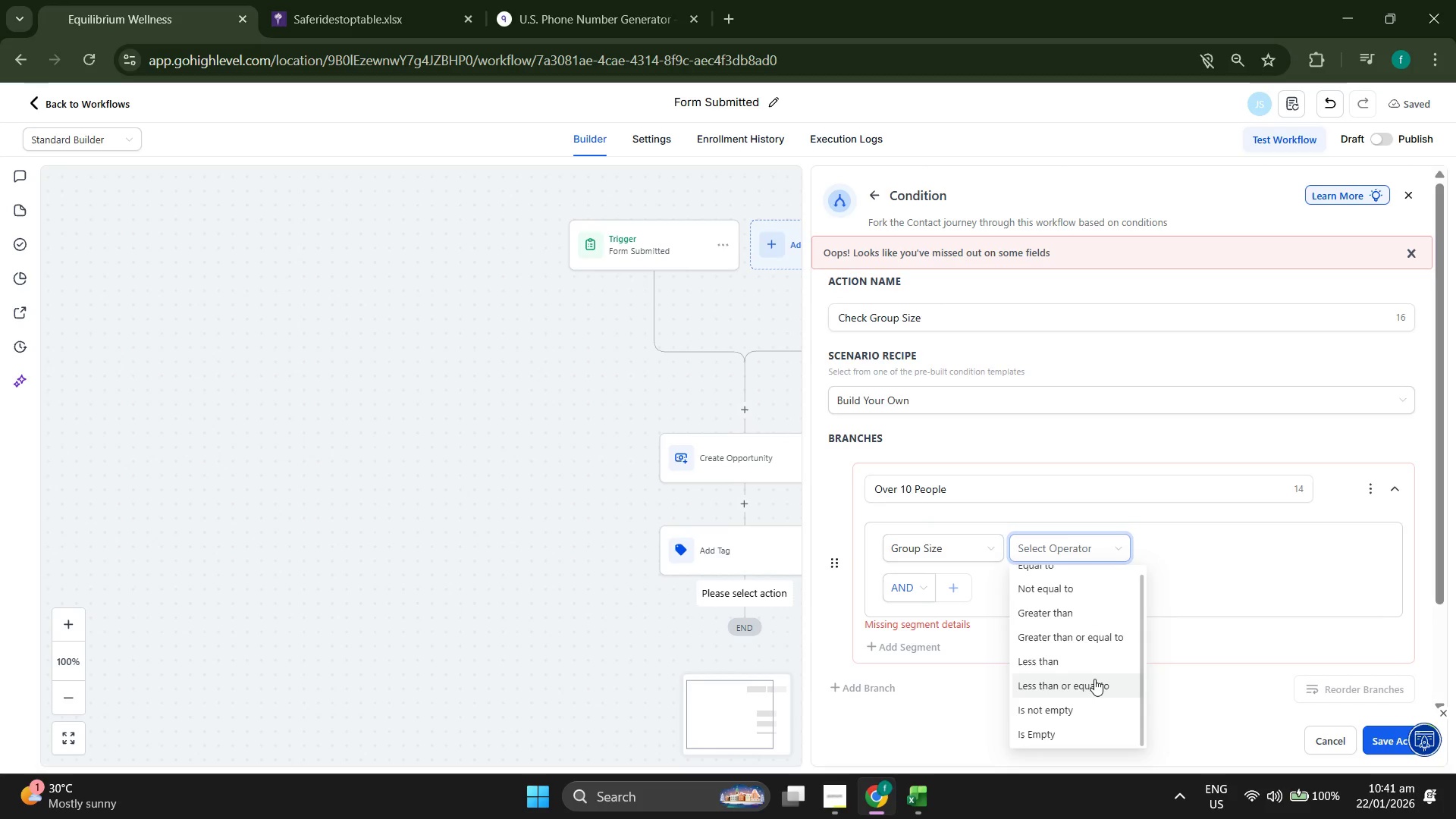 
scroll: coordinate [1094, 655], scroll_direction: up, amount: 1.0
 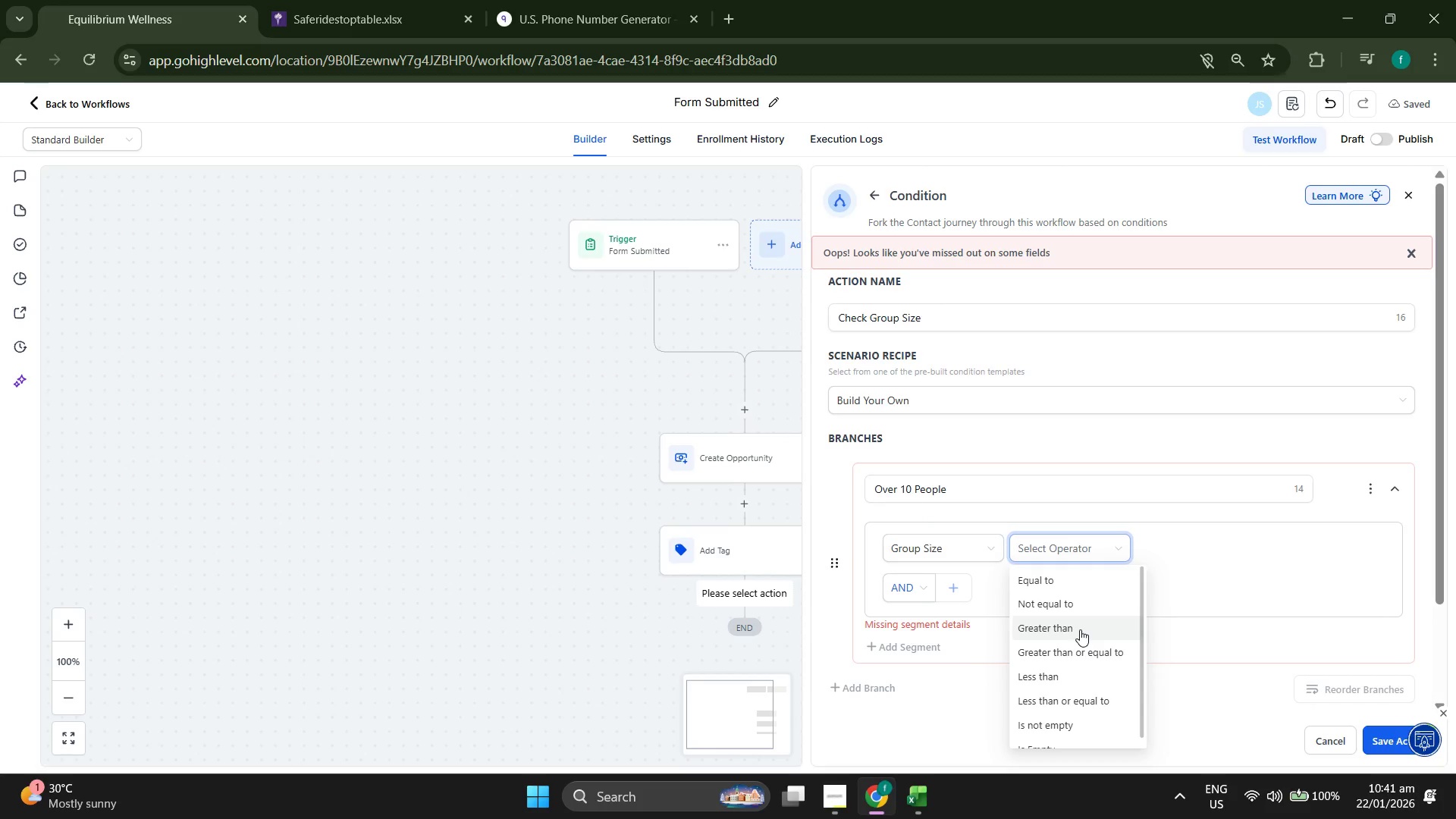 
scroll: coordinate [1080, 629], scroll_direction: down, amount: 1.0
 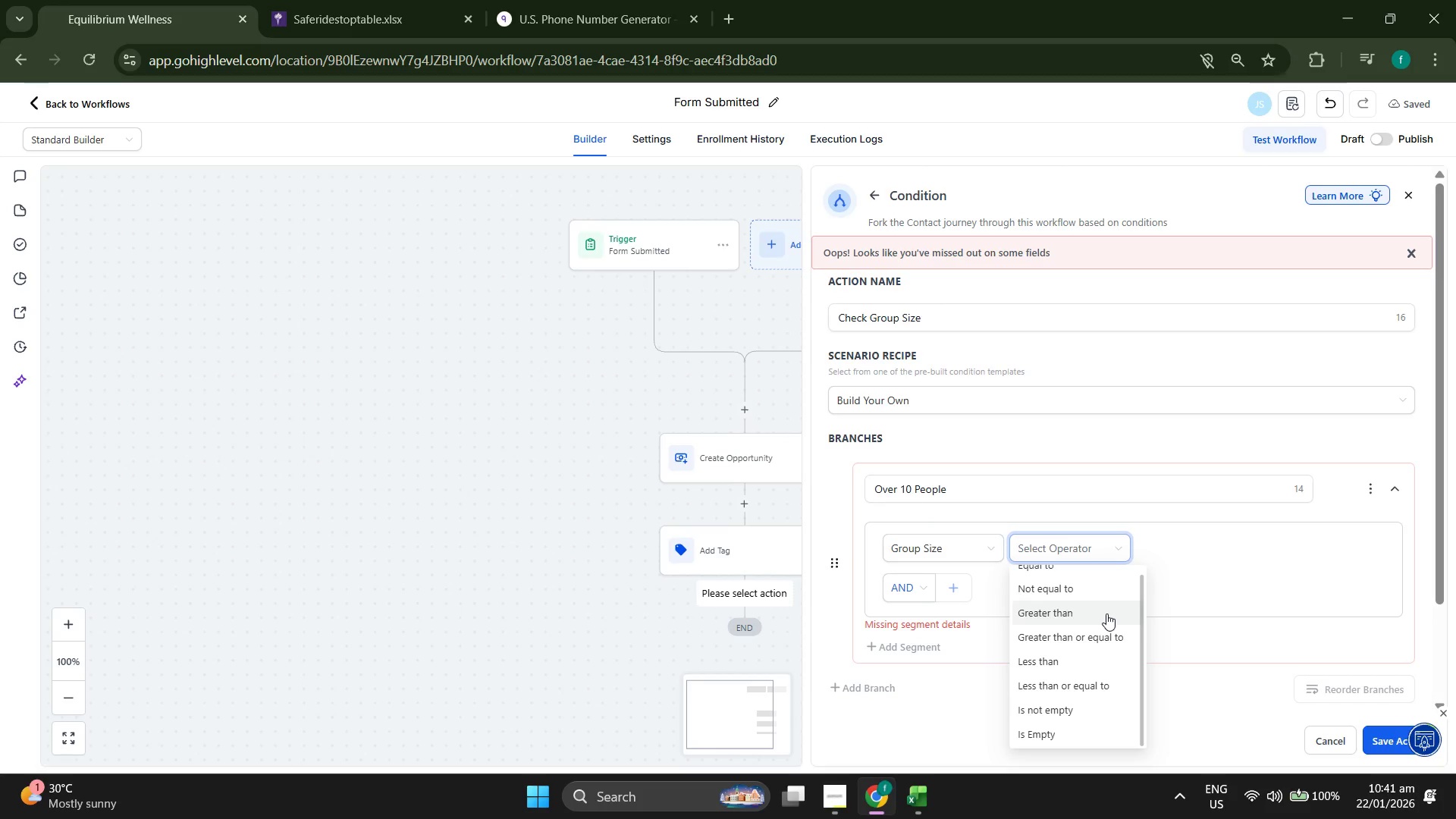 
wait(5.46)
 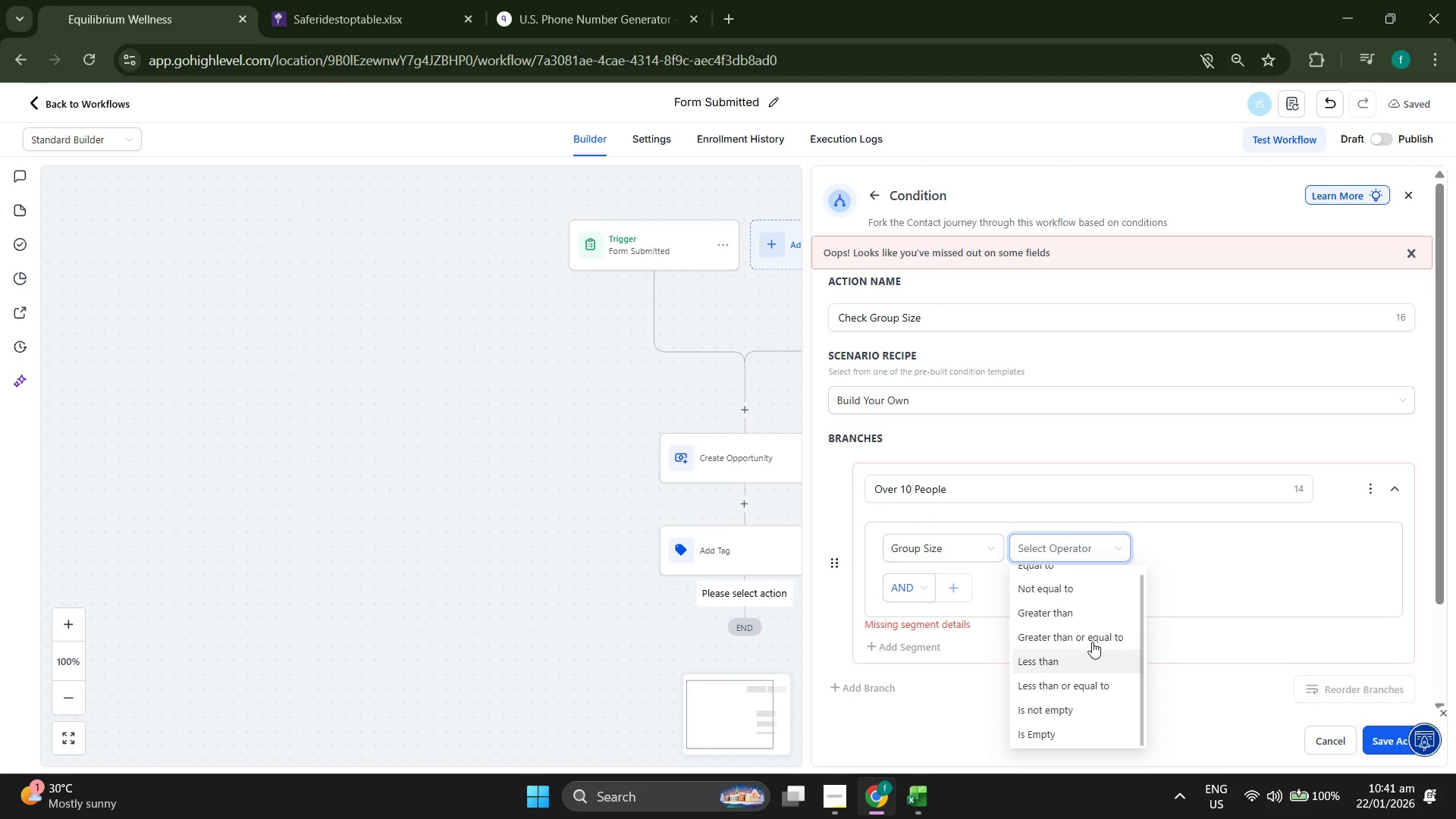 
left_click([1098, 613])
 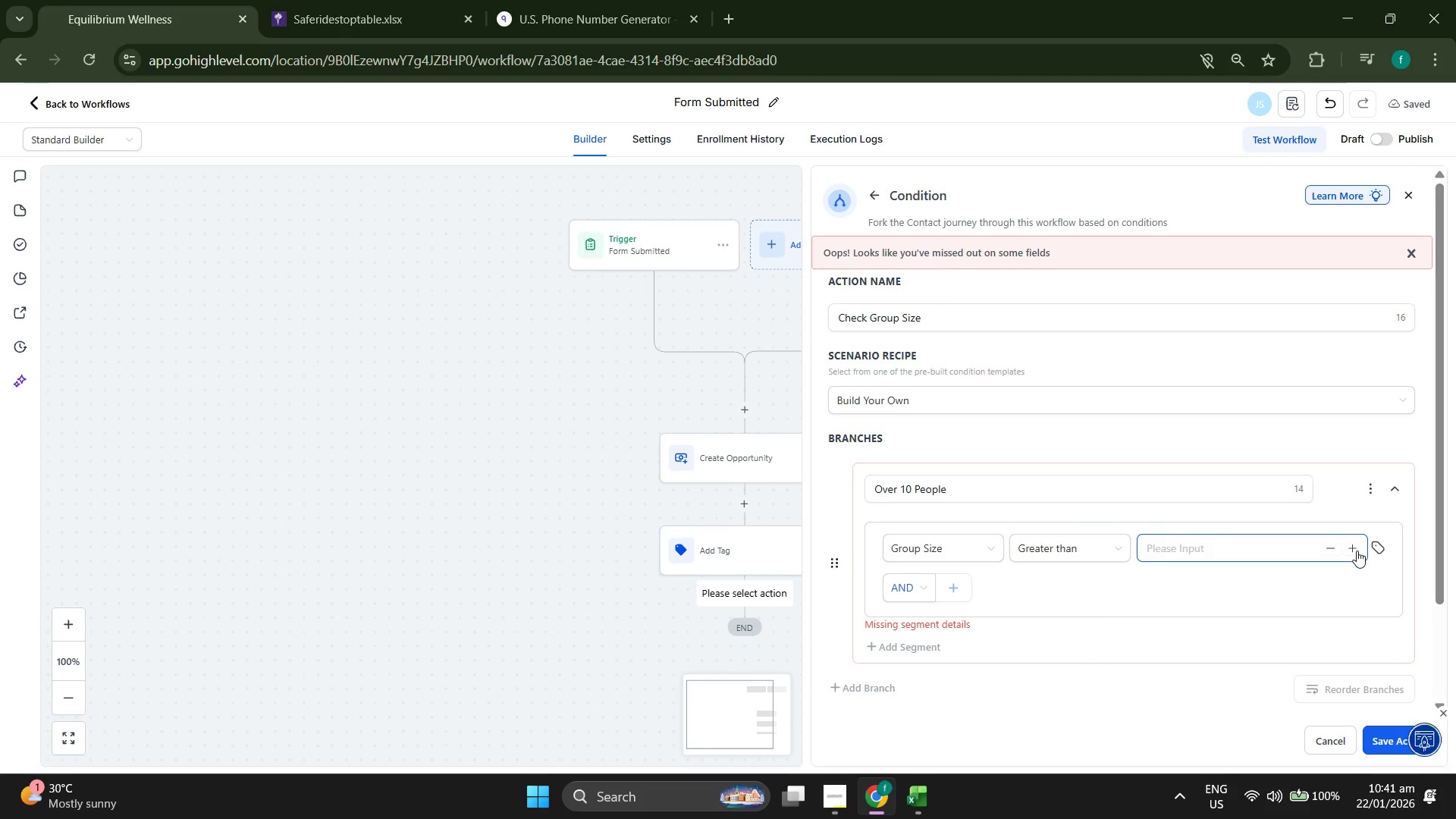 
double_click([1354, 551])
 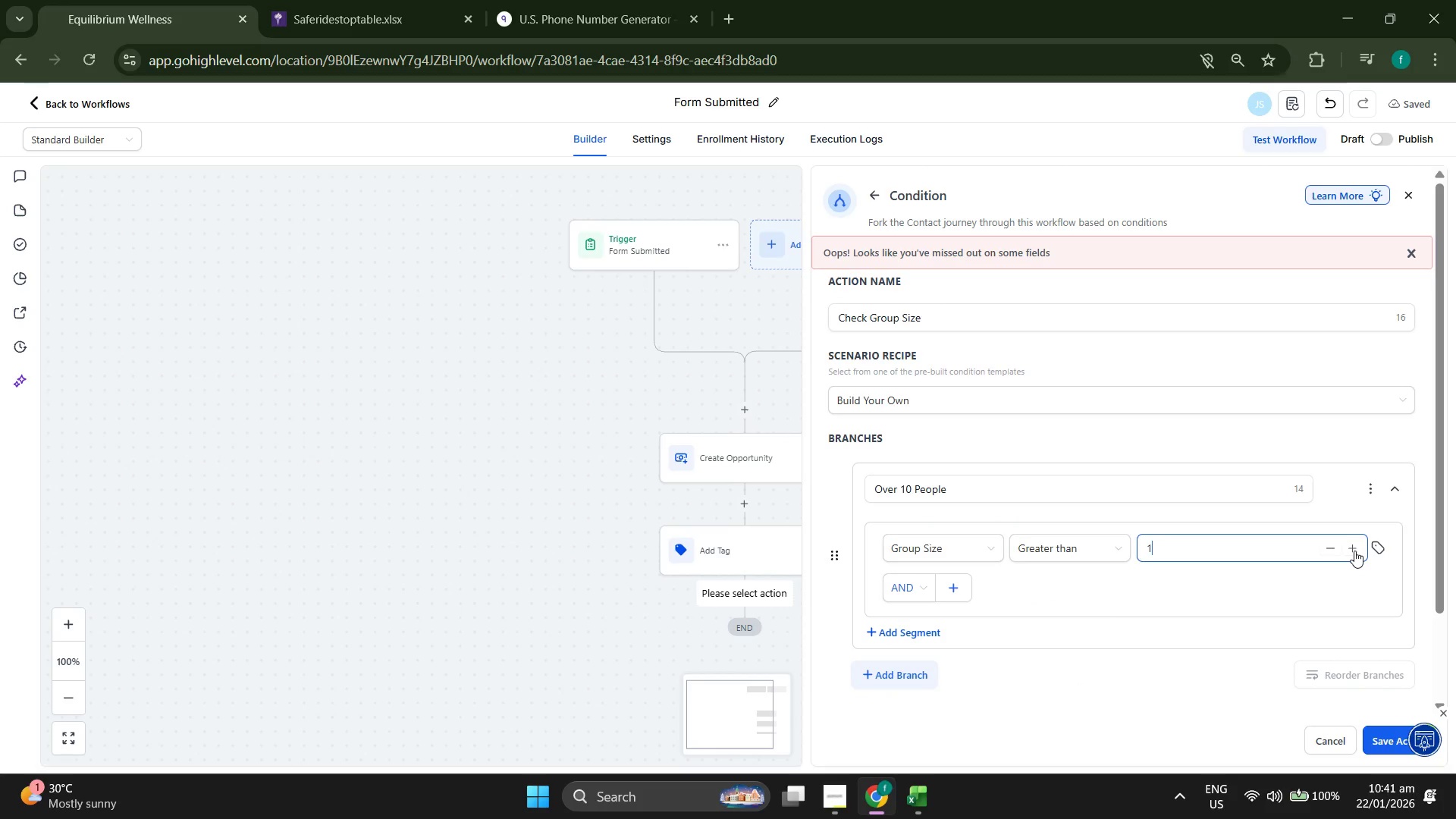 
triple_click([1354, 551])
 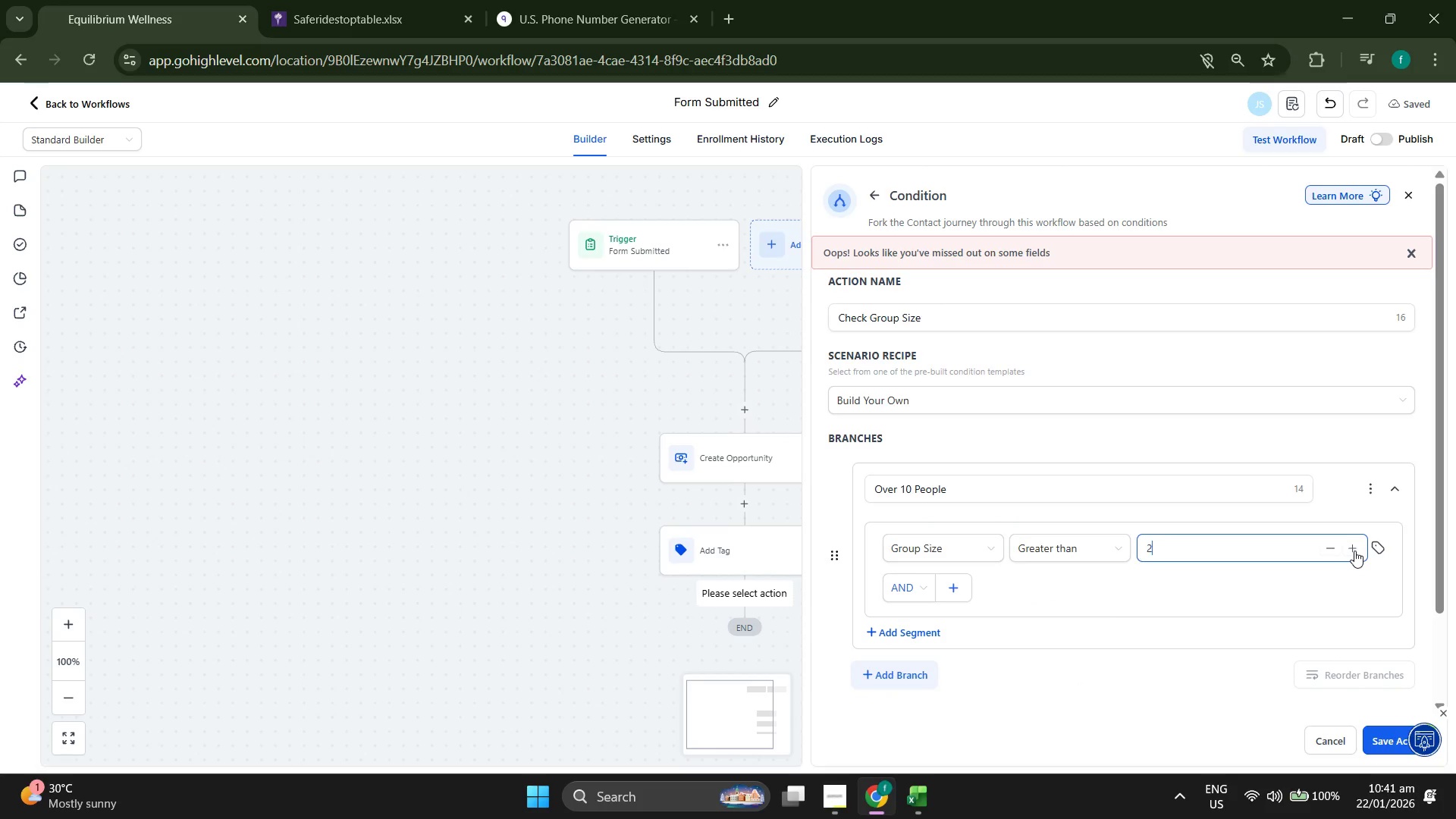 
triple_click([1354, 551])
 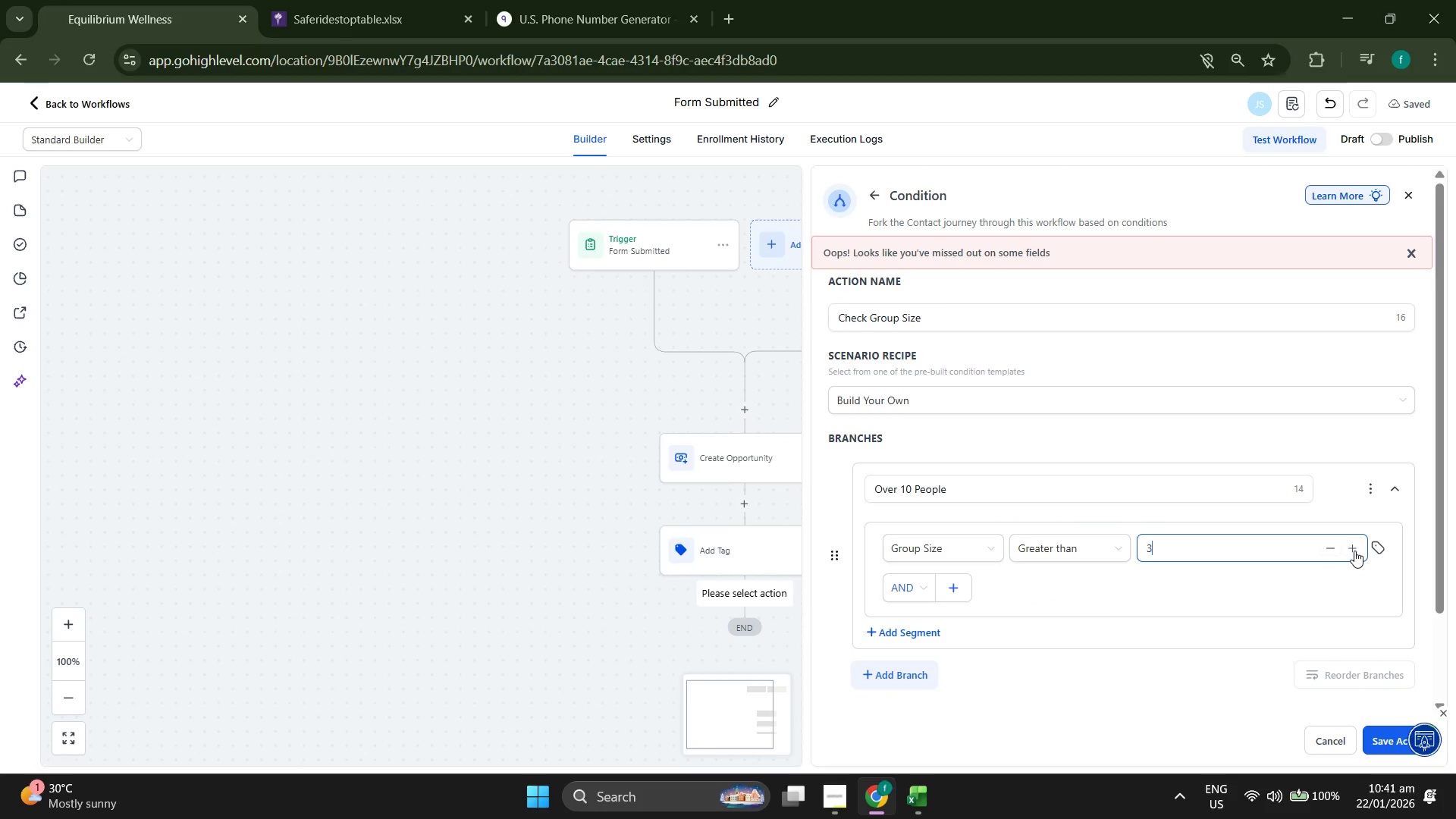 
triple_click([1354, 551])
 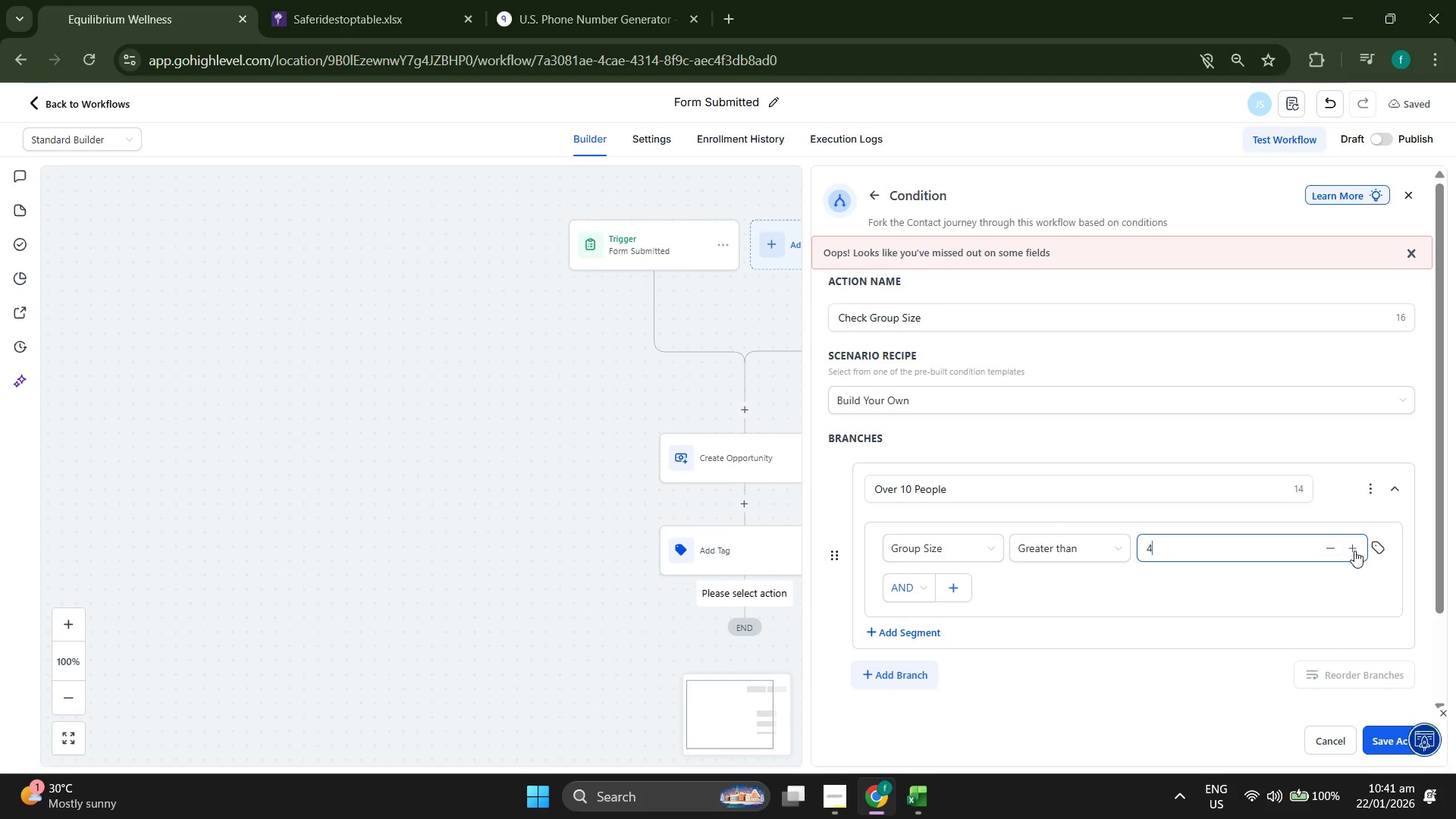 
triple_click([1354, 551])
 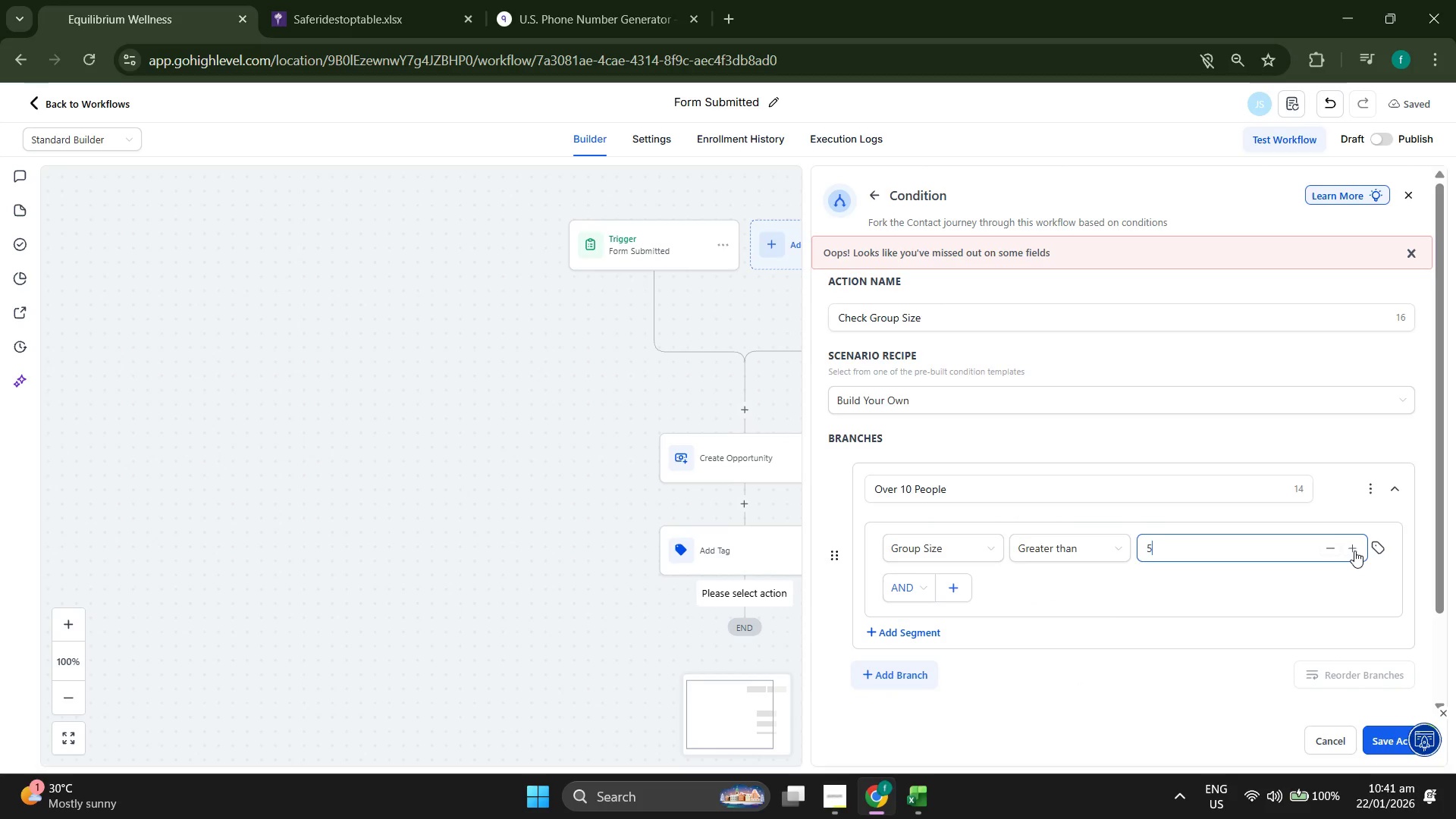 
triple_click([1354, 551])
 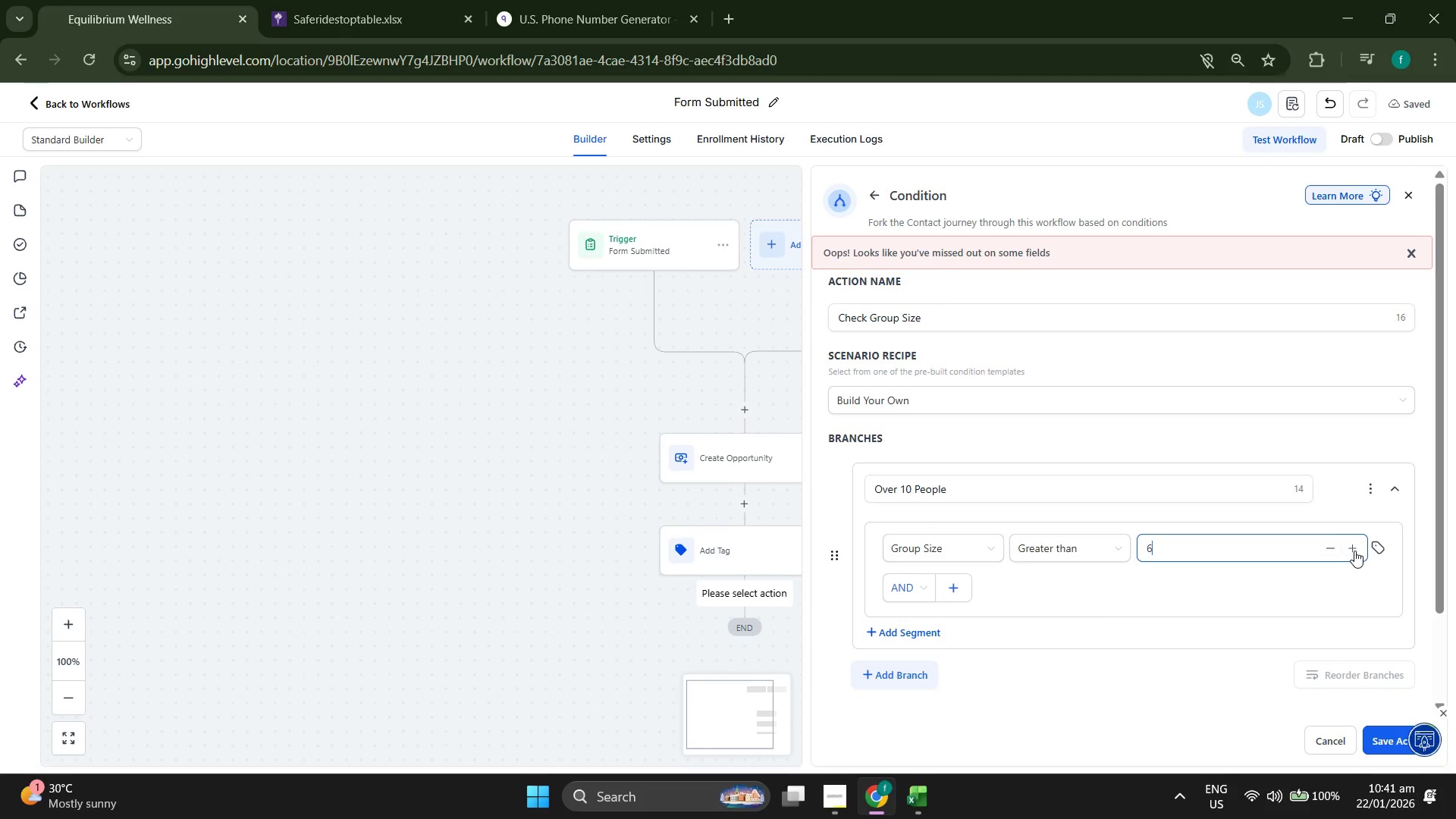 
triple_click([1354, 551])
 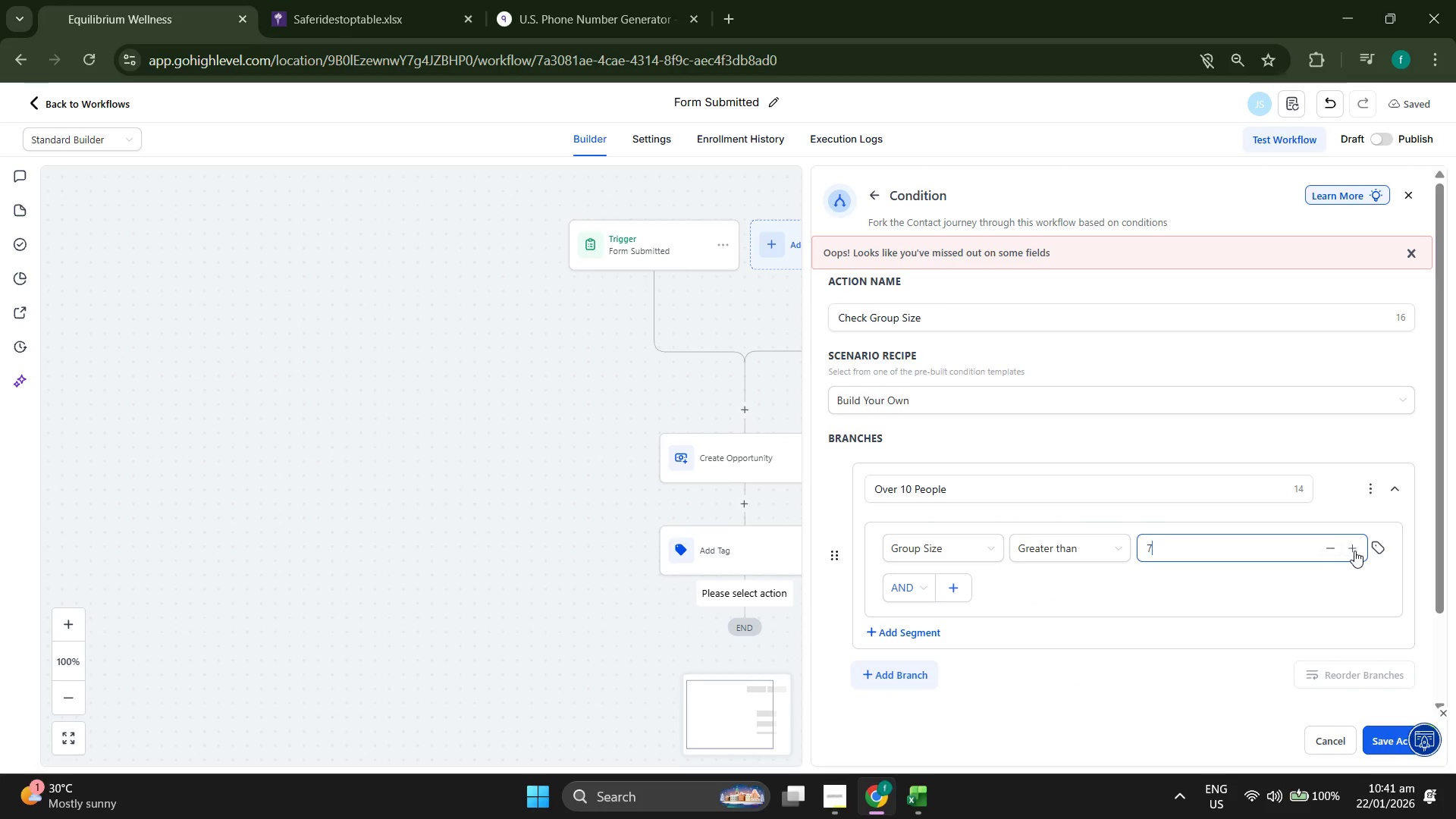 
triple_click([1354, 551])
 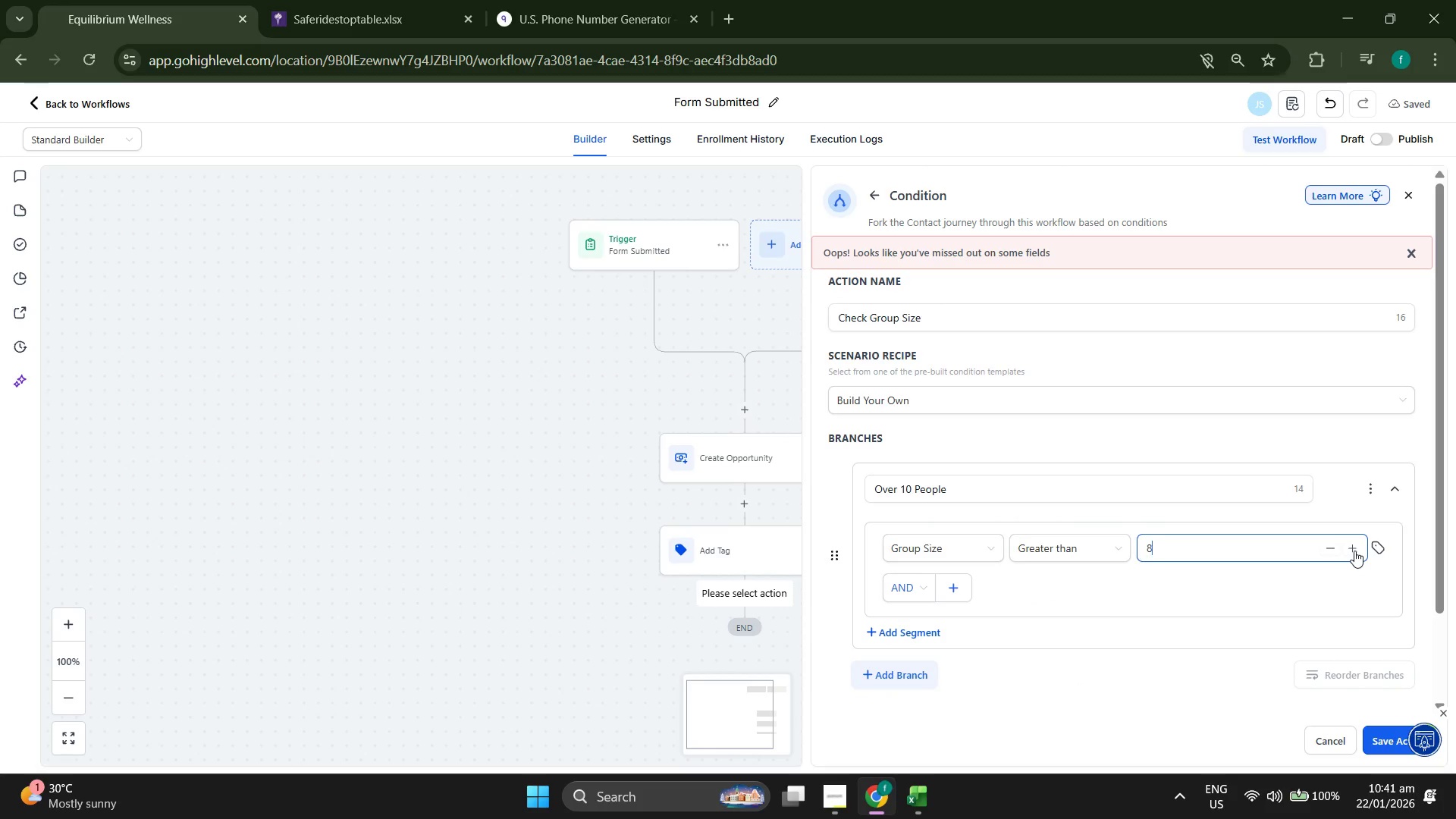 
triple_click([1354, 551])
 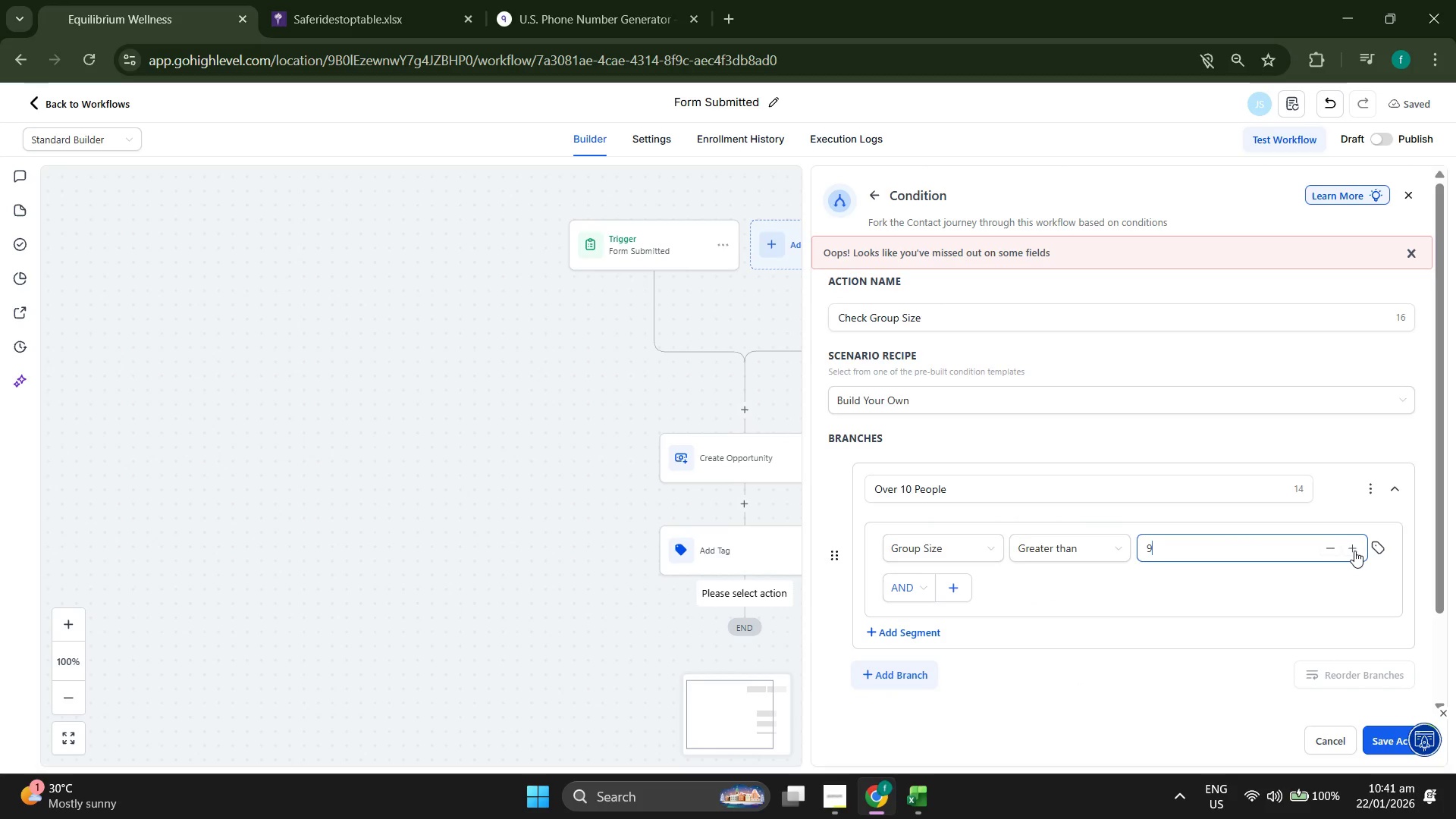 
triple_click([1354, 551])
 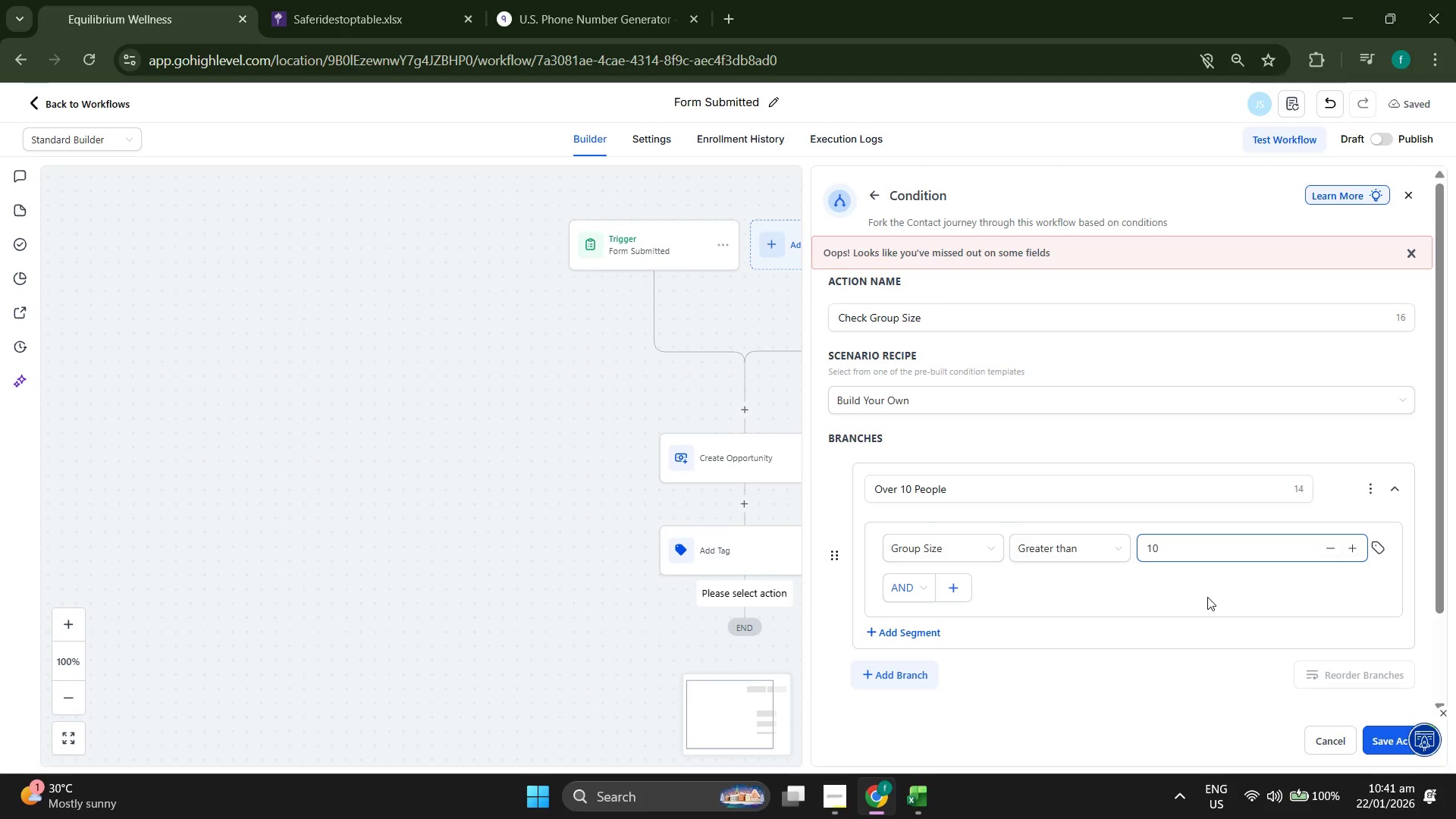 
wait(6.42)
 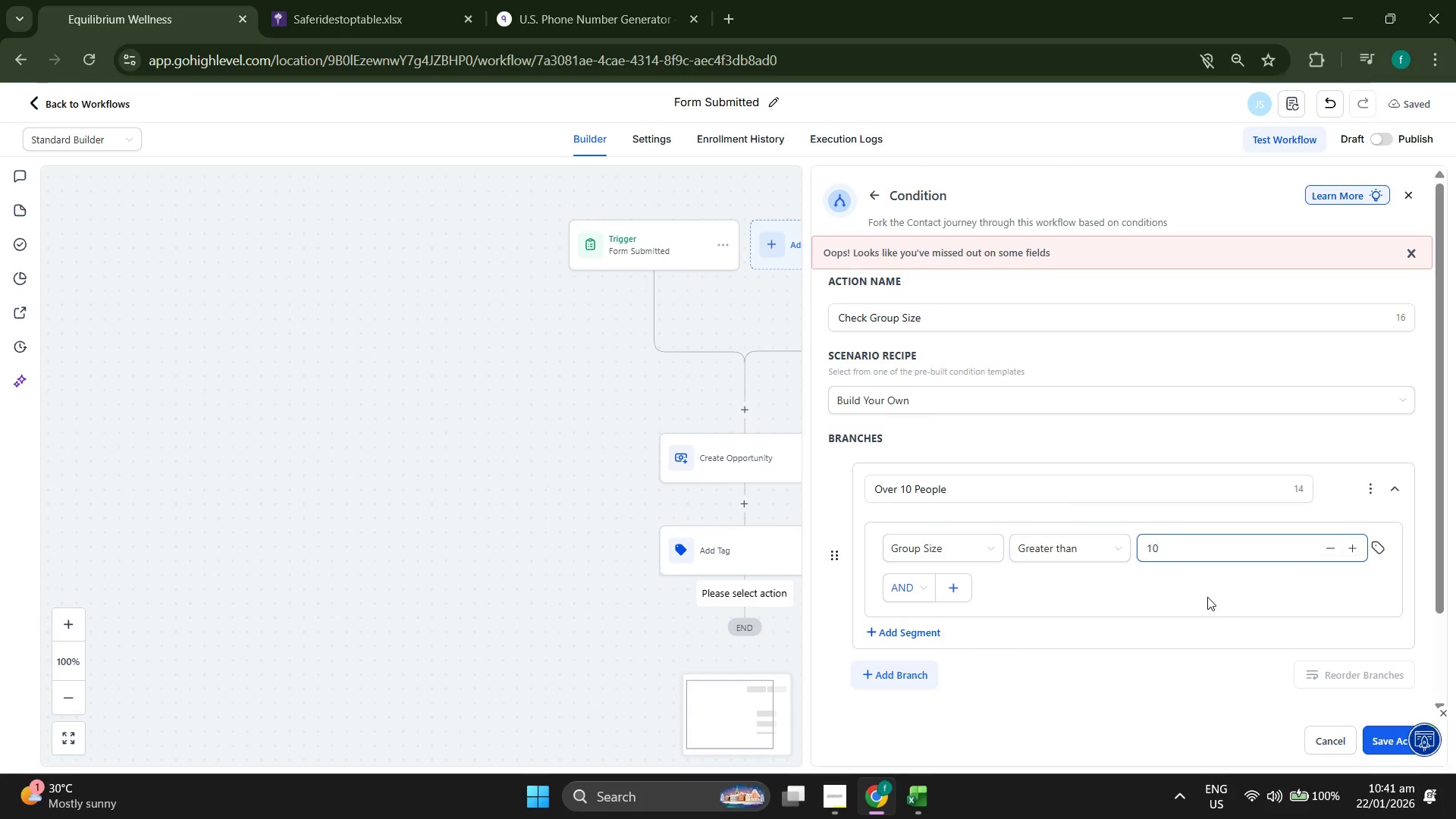 
scroll: coordinate [1207, 602], scroll_direction: down, amount: 4.0
 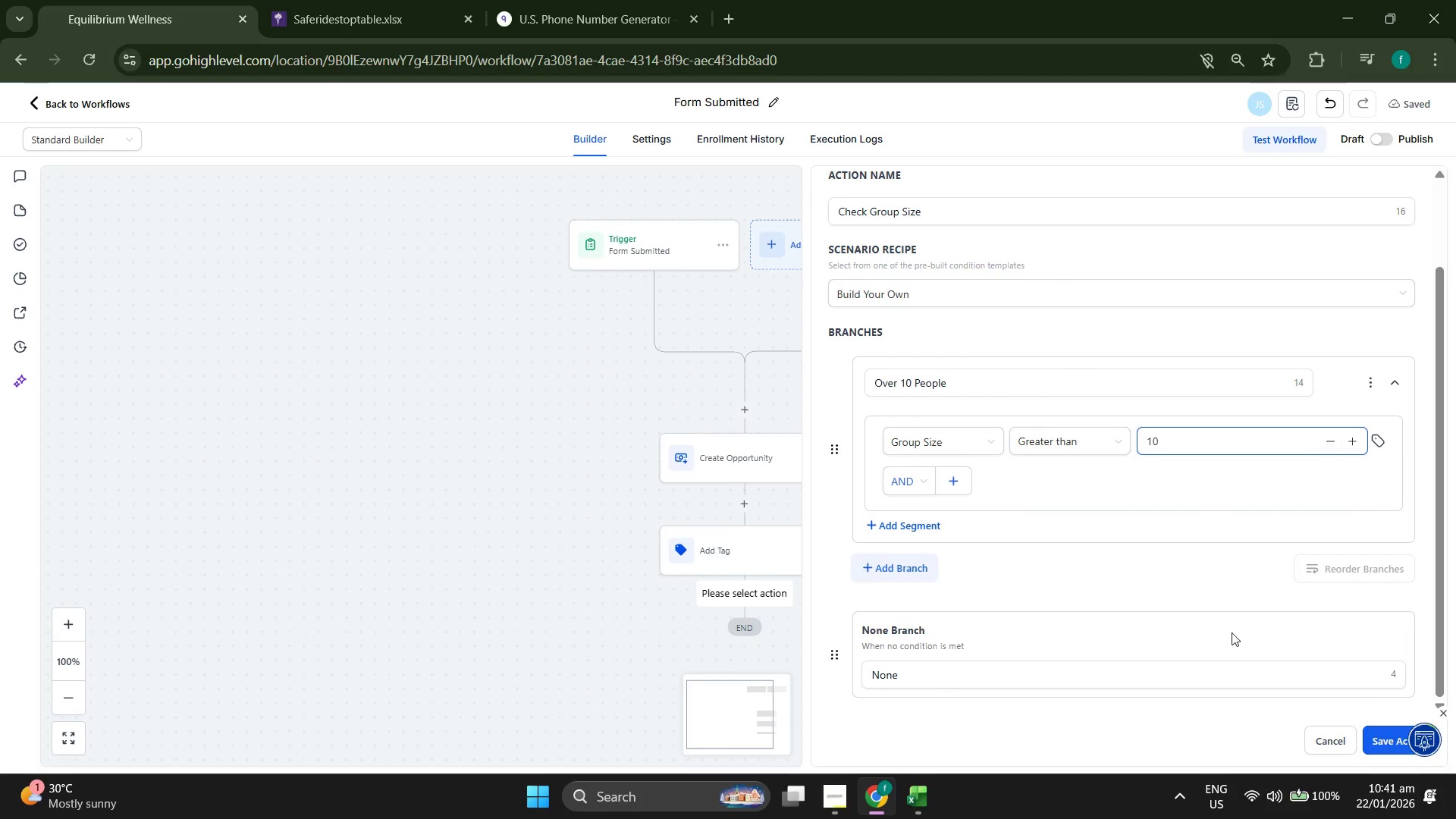 
left_click([1388, 736])
 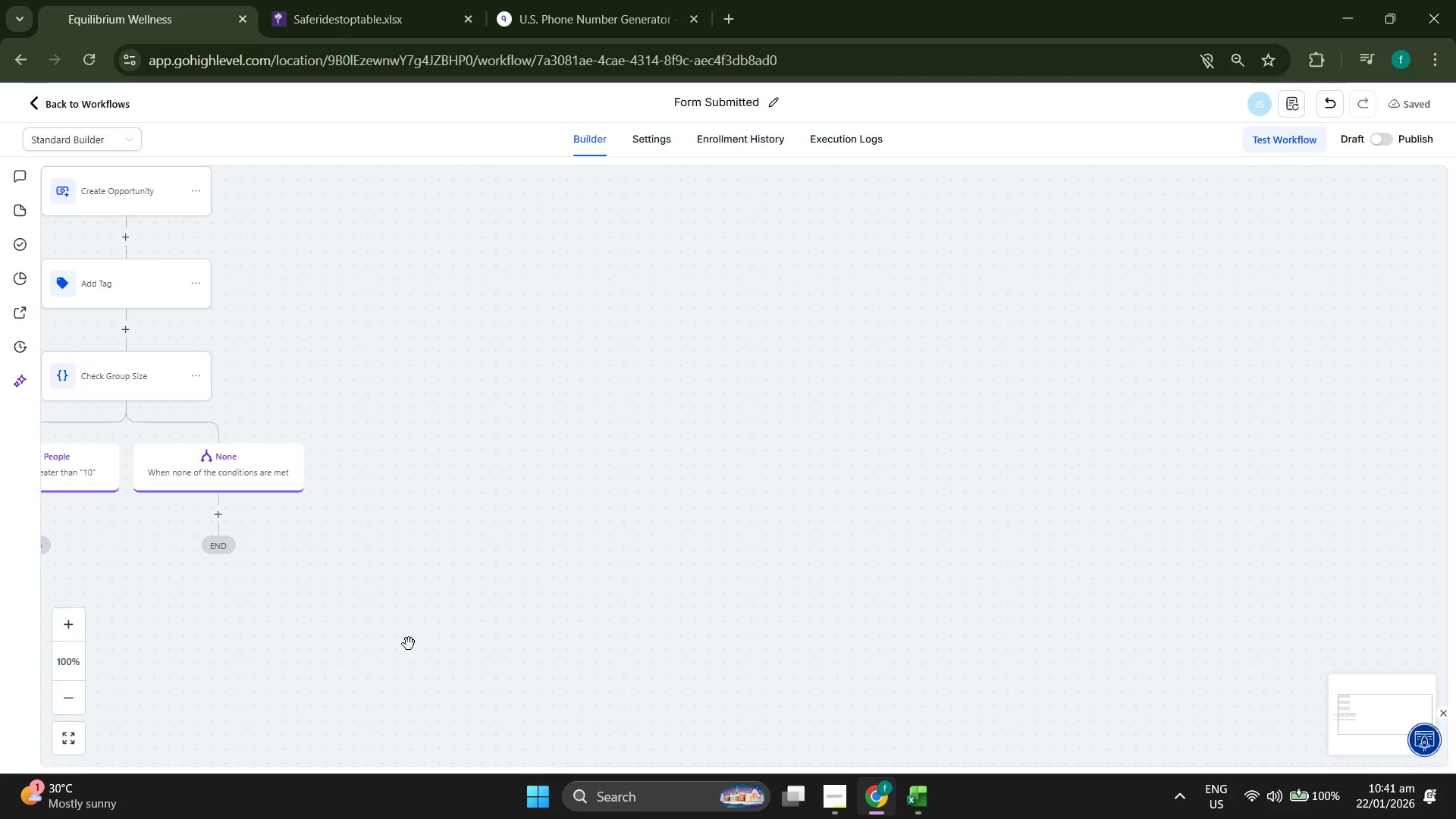 
left_click_drag(start_coordinate=[275, 628], to_coordinate=[725, 664])
 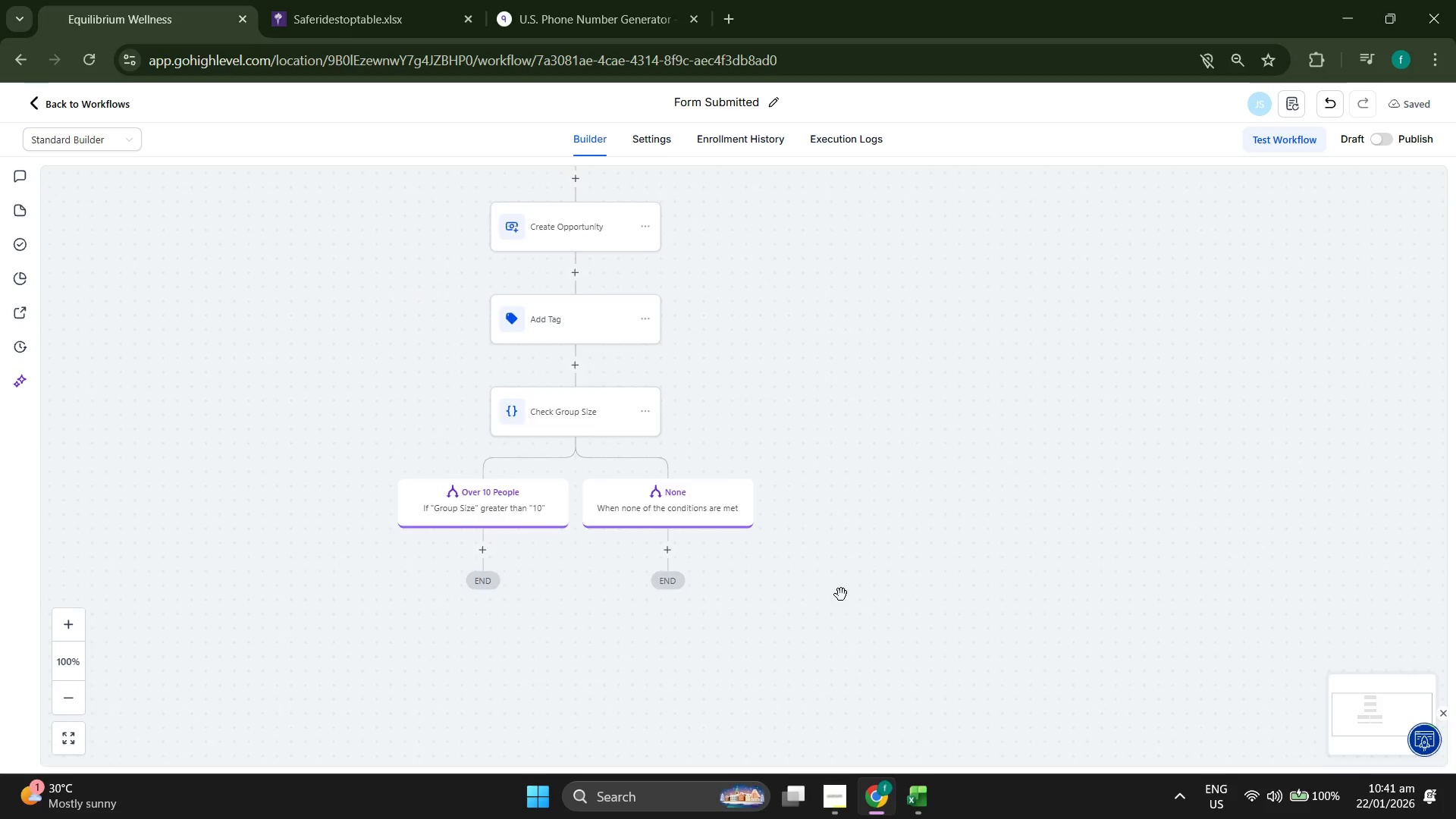 
left_click_drag(start_coordinate=[841, 595], to_coordinate=[942, 700])
 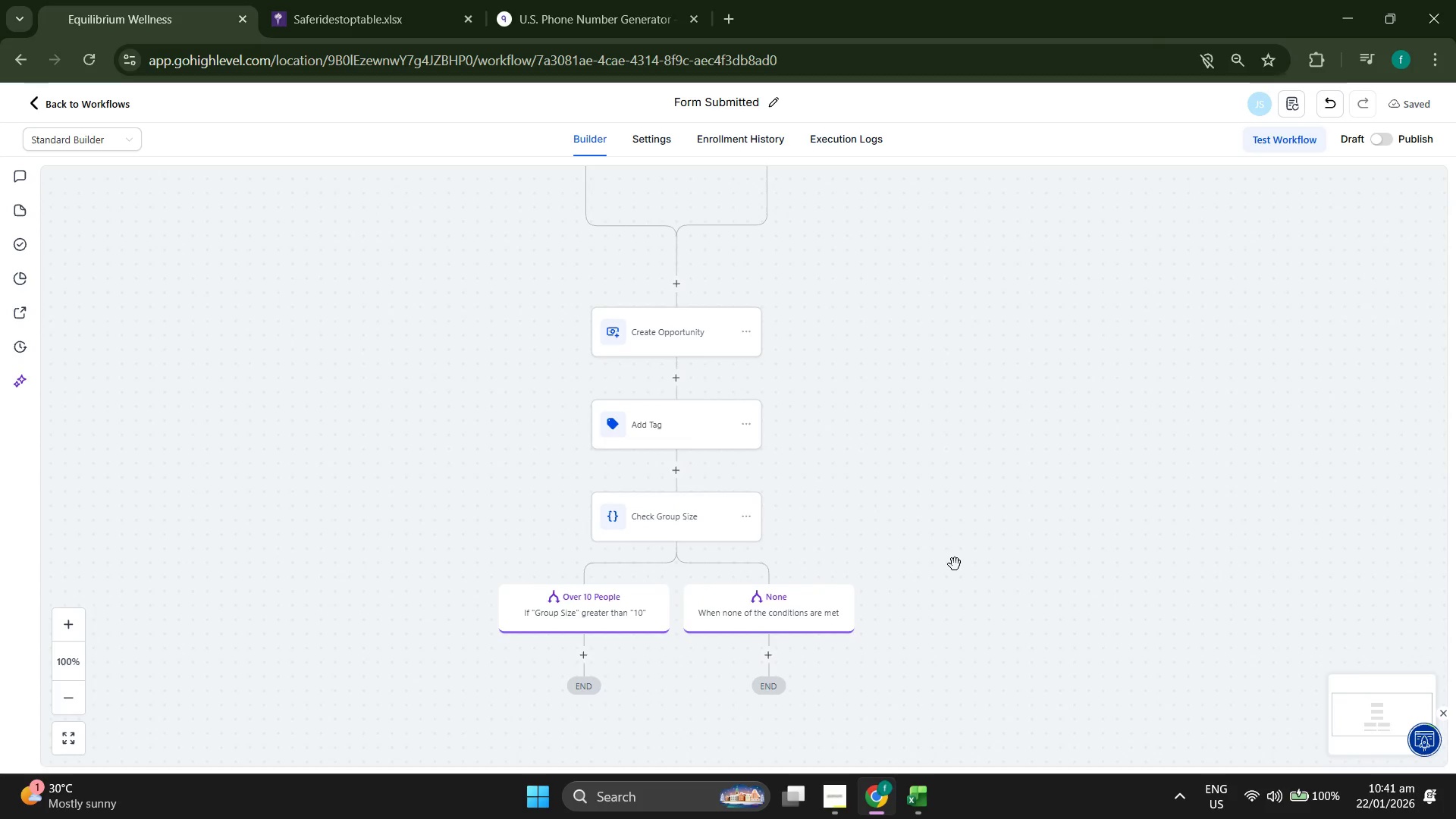 
left_click_drag(start_coordinate=[947, 556], to_coordinate=[945, 645])
 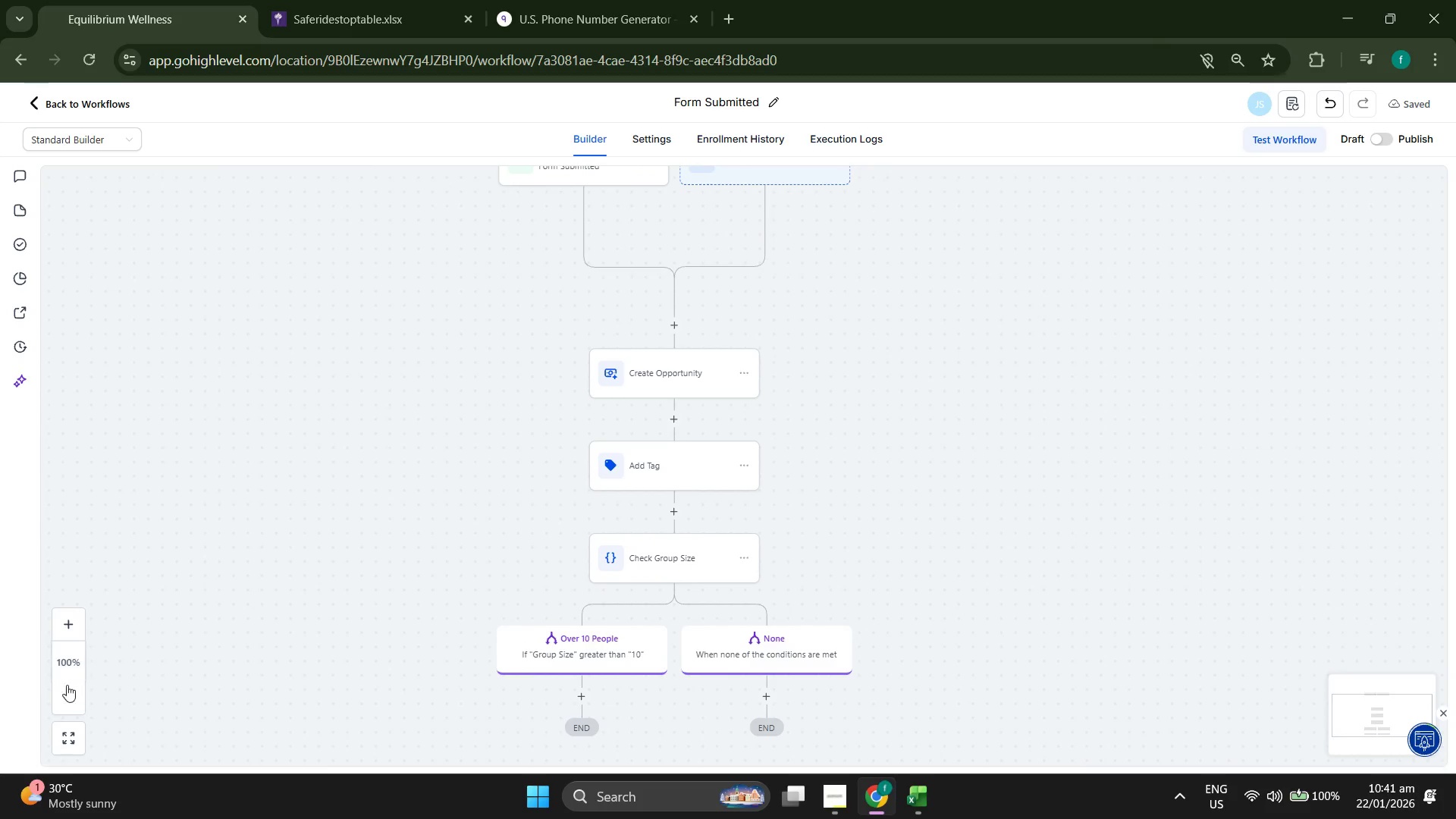 
scroll: coordinate [955, 564], scroll_direction: down, amount: 1.0
 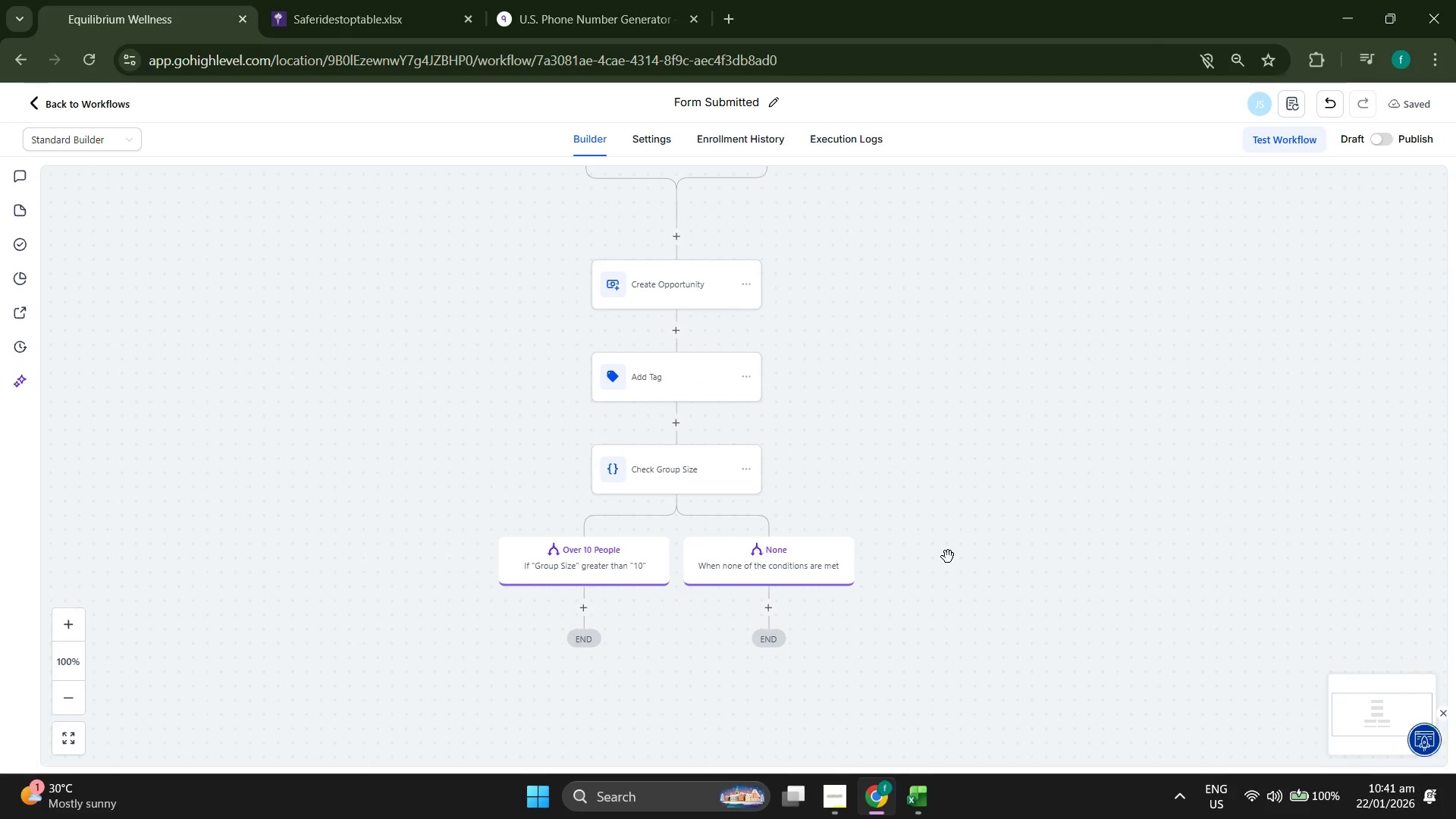 
left_click([70, 697])
 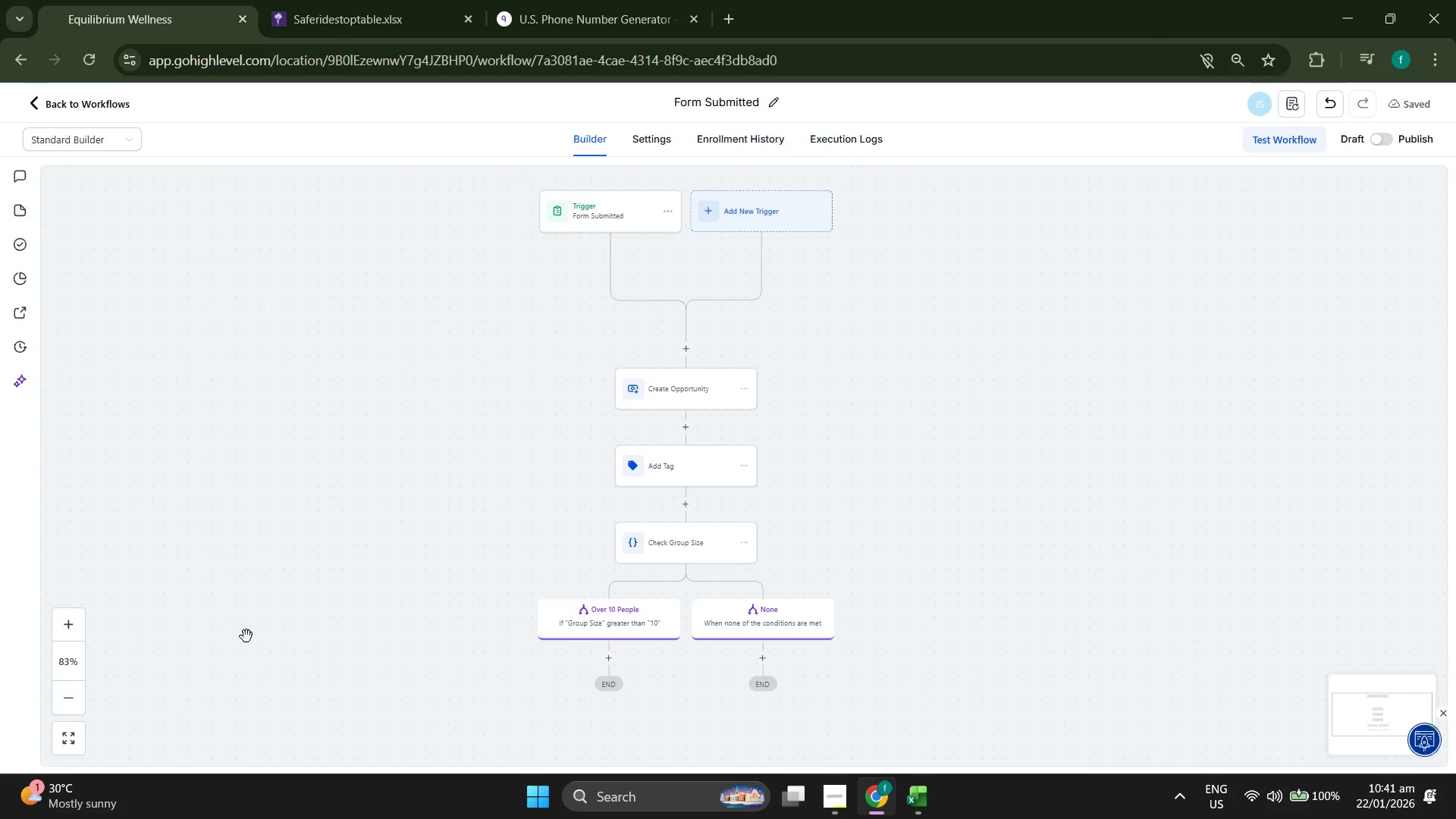 
left_click_drag(start_coordinate=[258, 628], to_coordinate=[287, 585])
 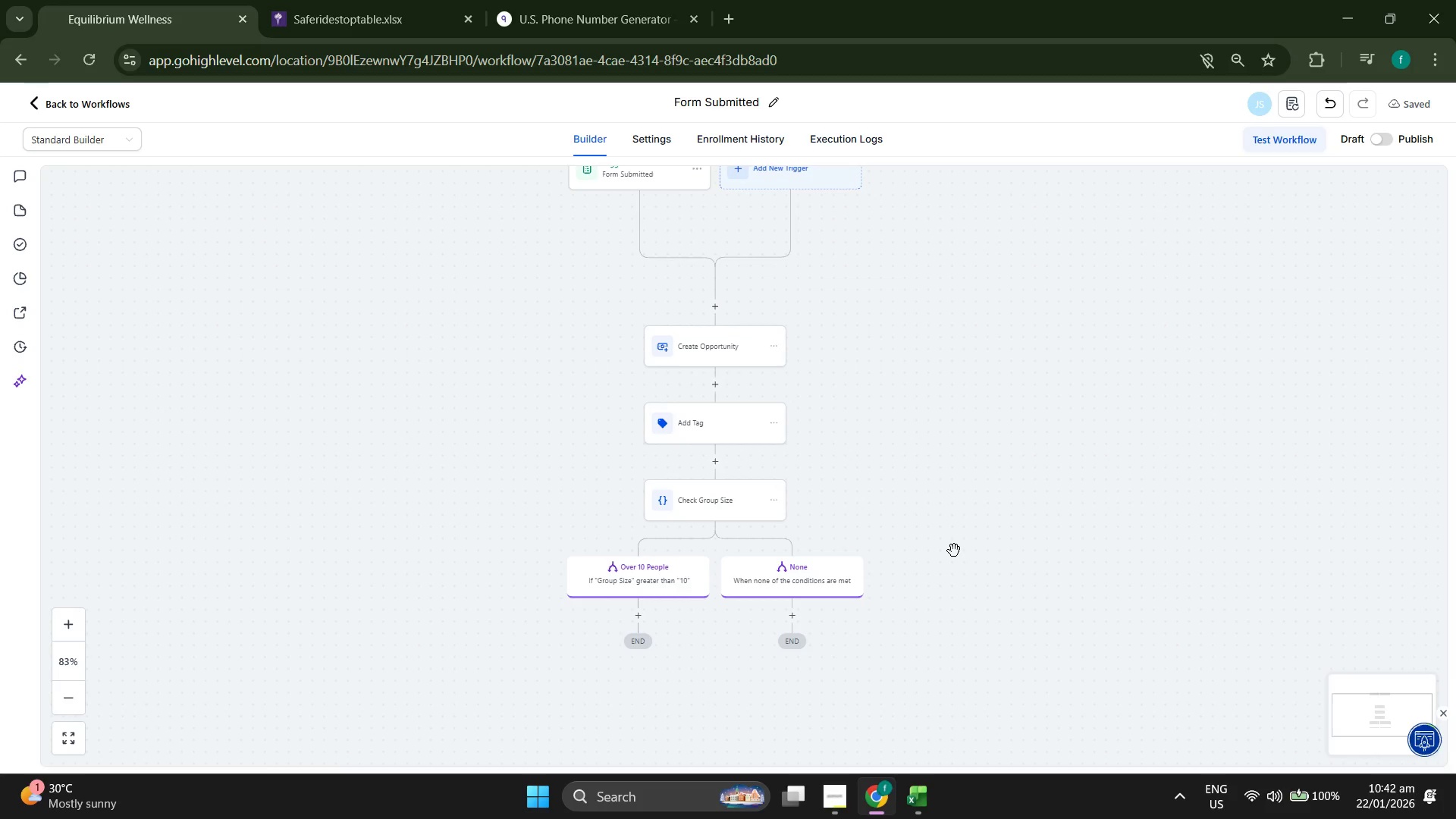 
wait(13.44)
 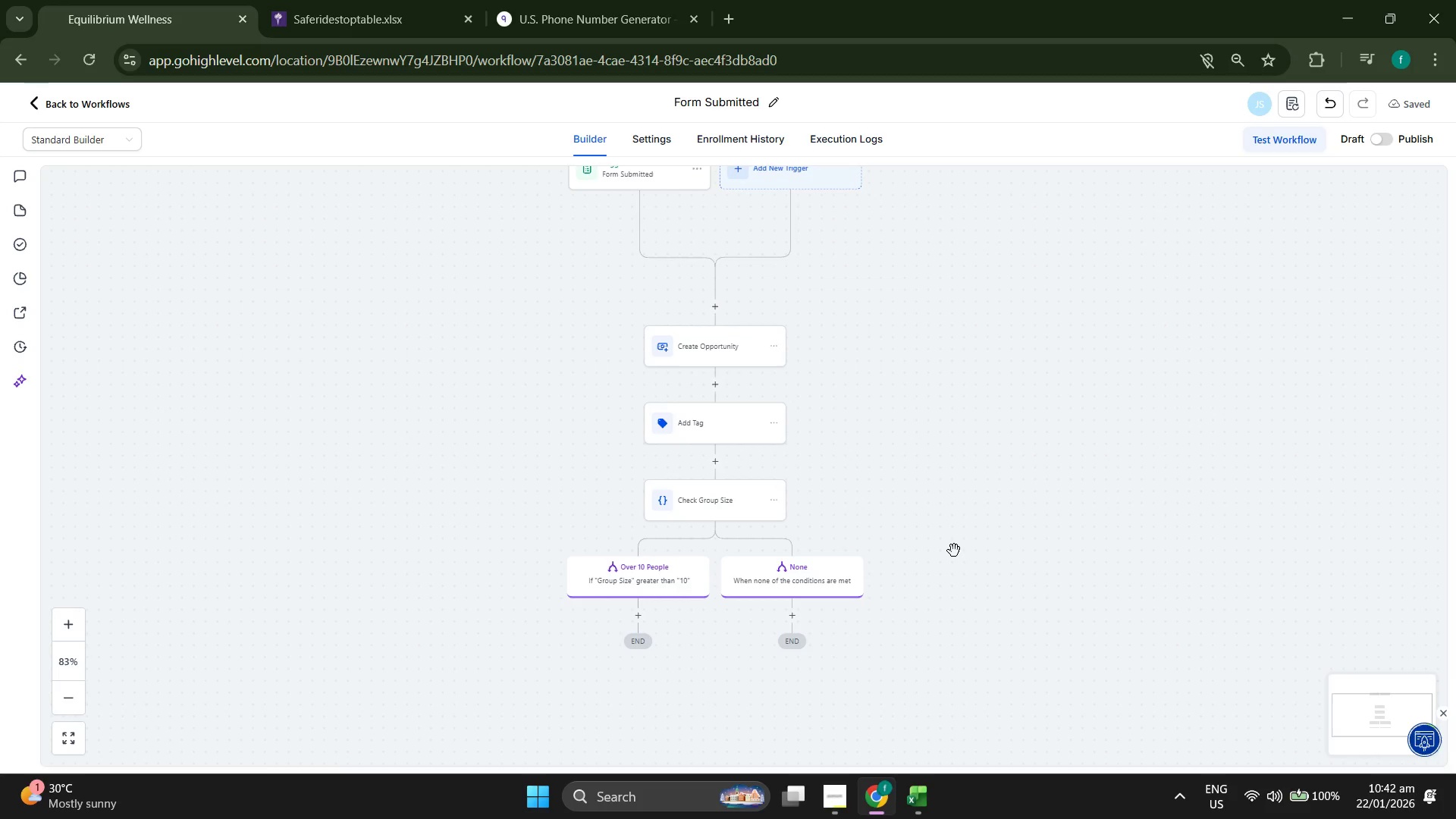 
left_click([637, 617])
 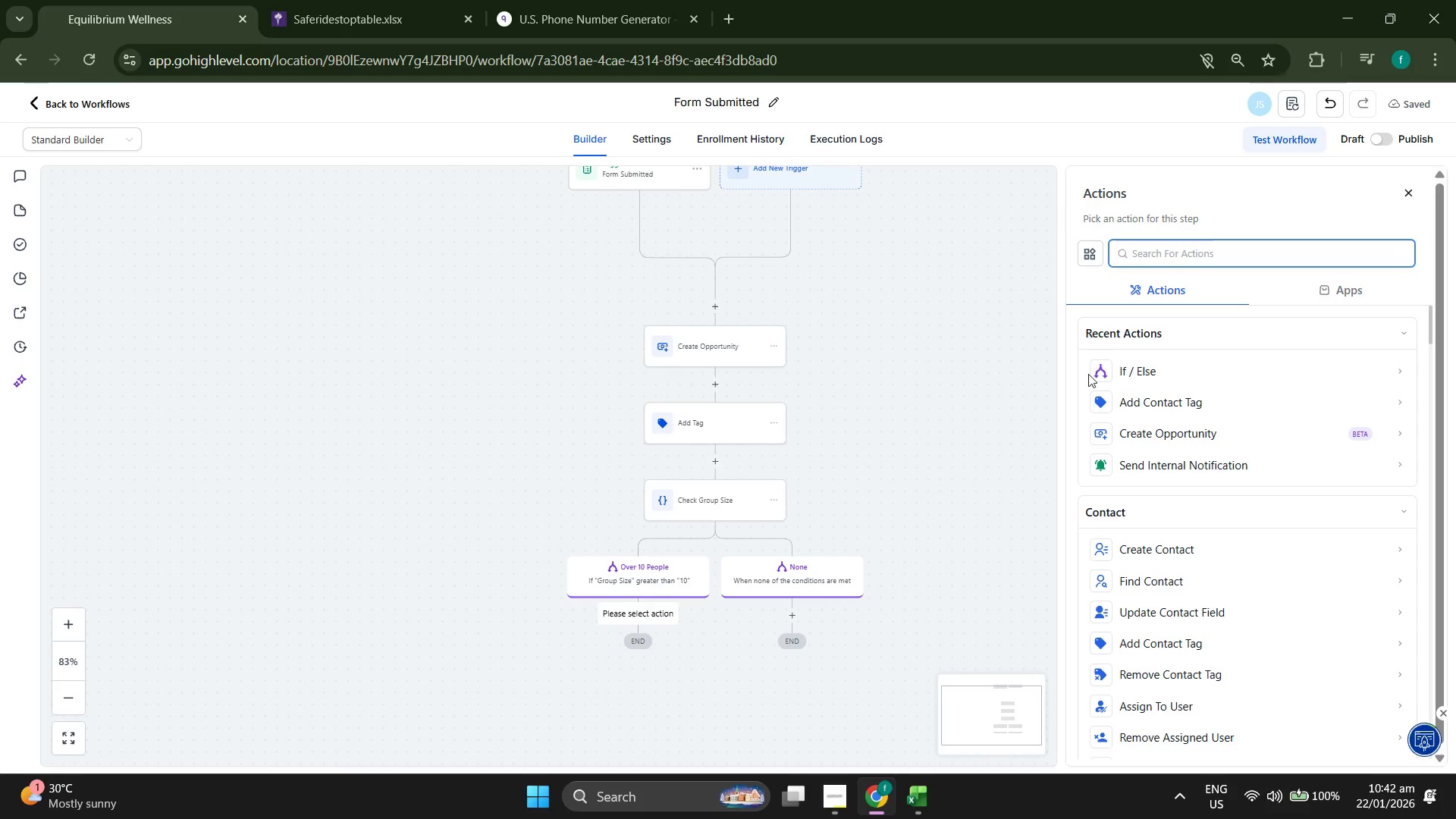 
left_click([1175, 400])
 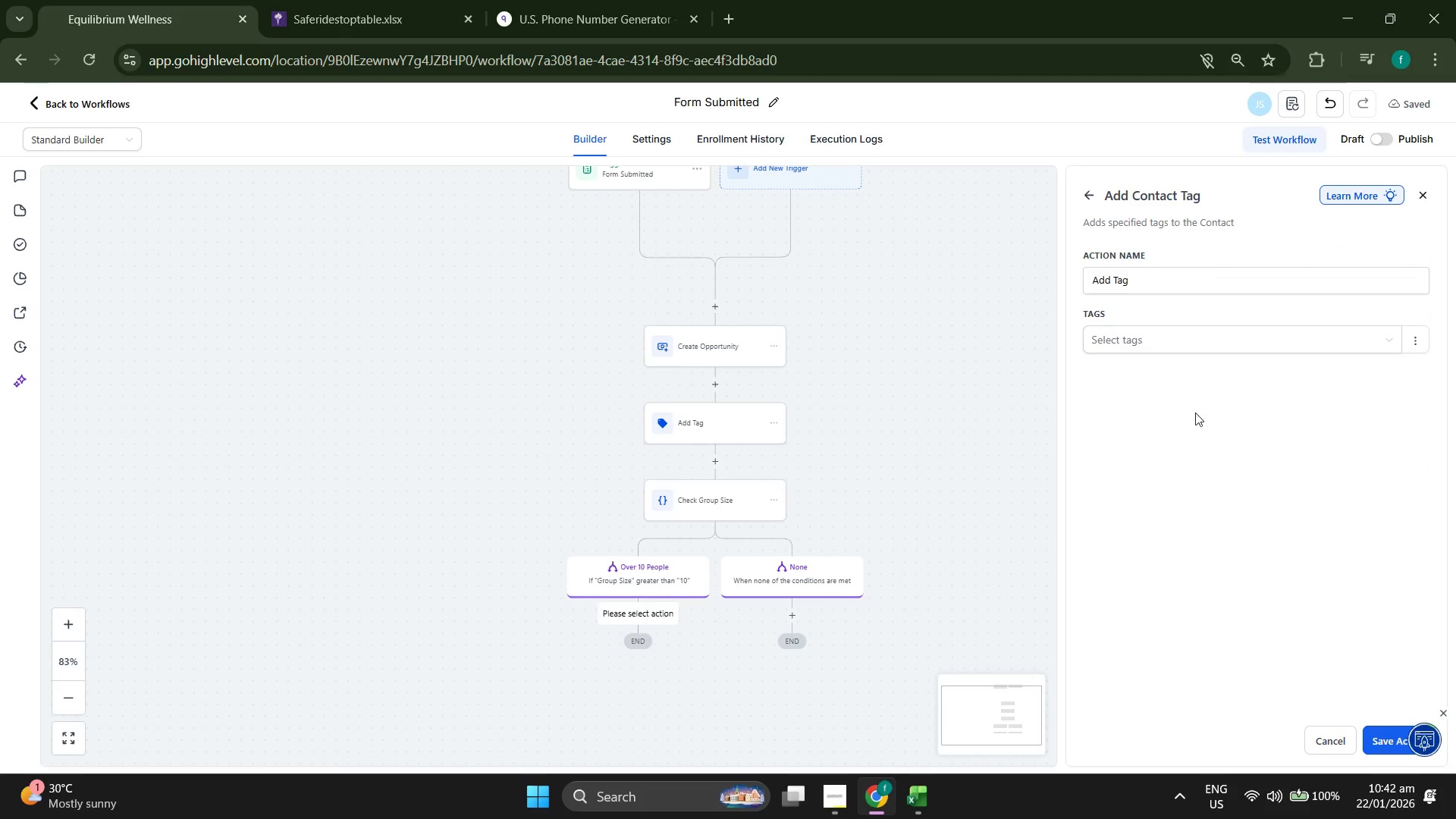 
left_click([1166, 328])
 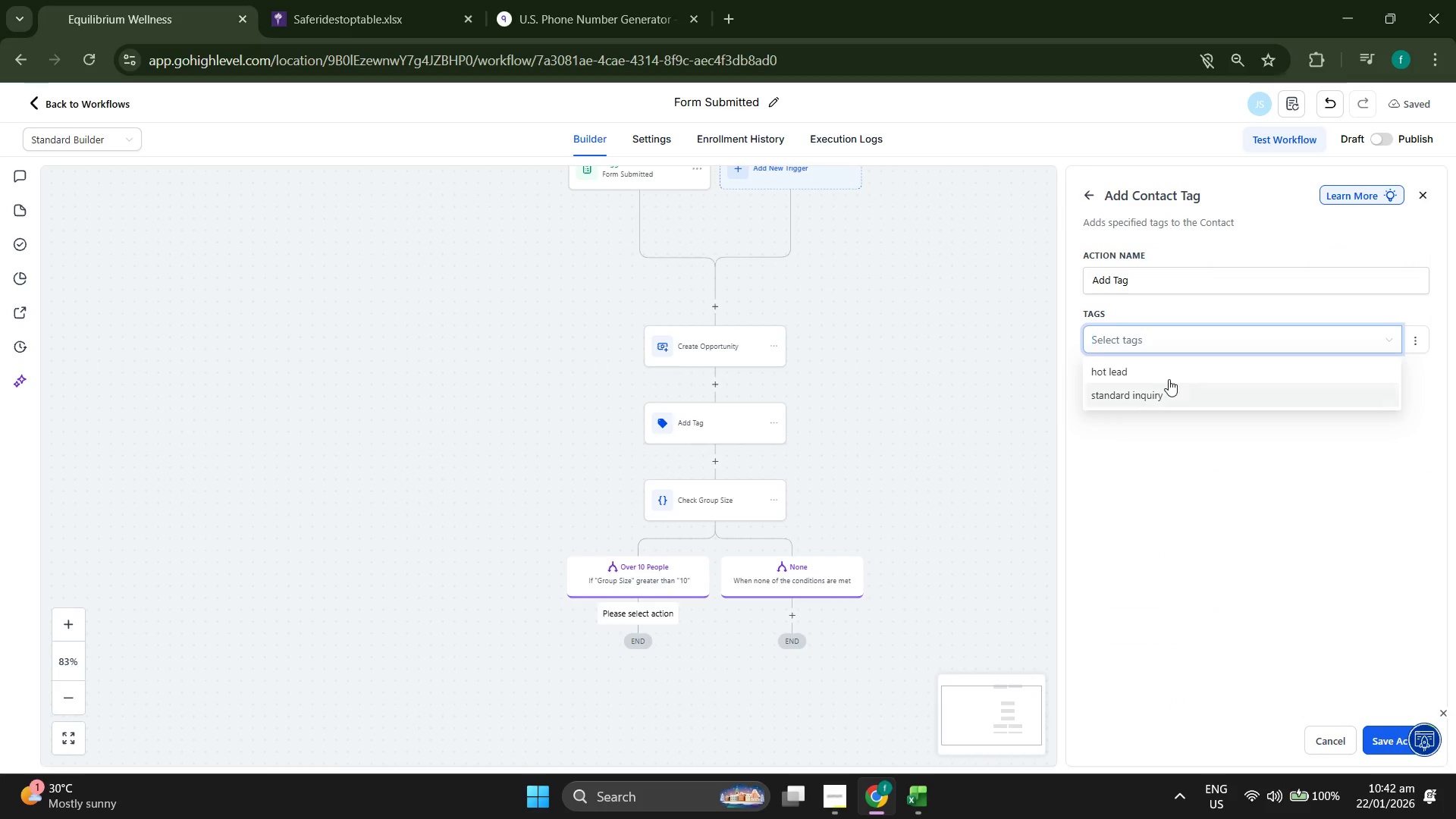 
left_click([1166, 375])
 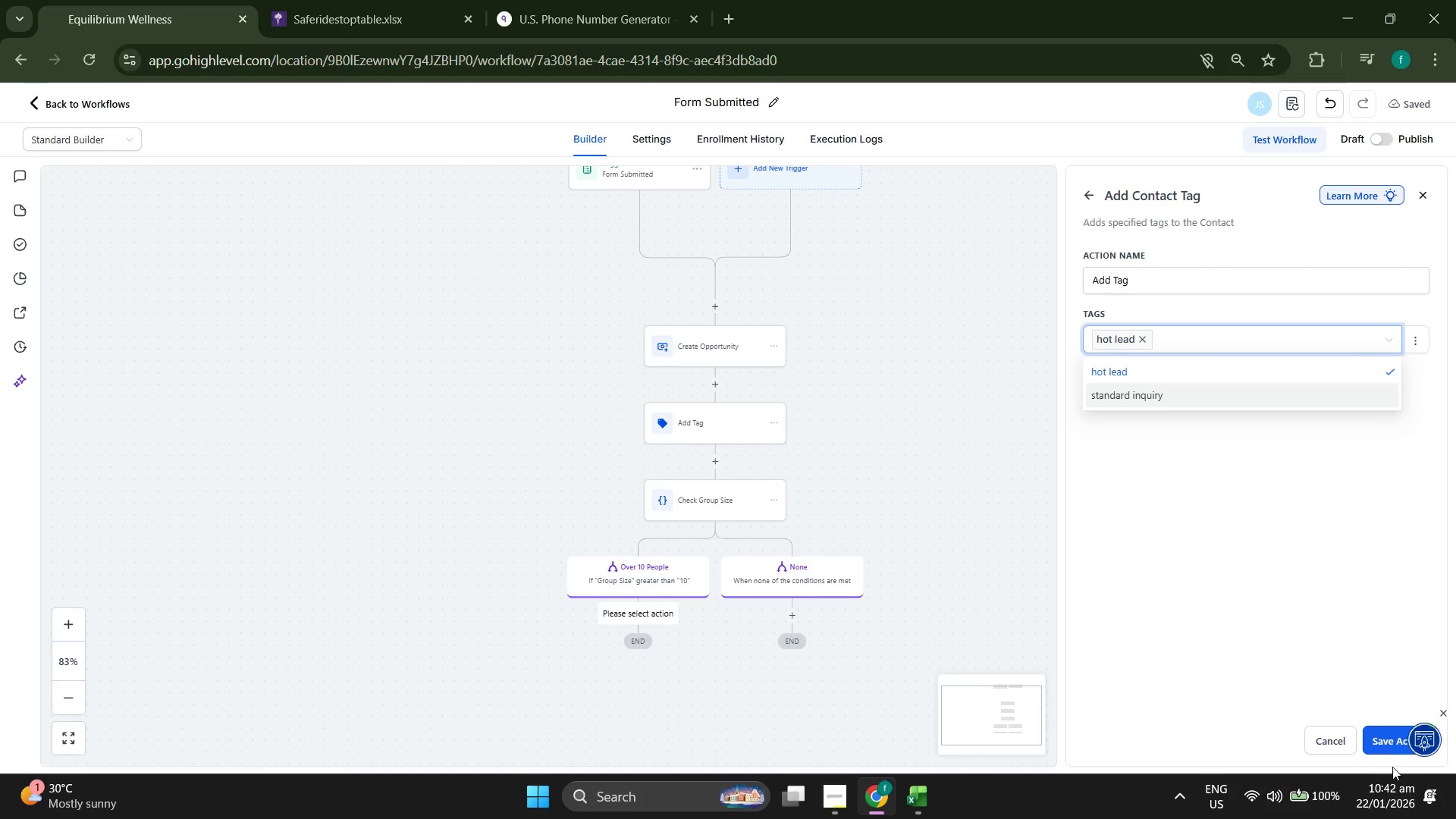 
left_click([1394, 747])
 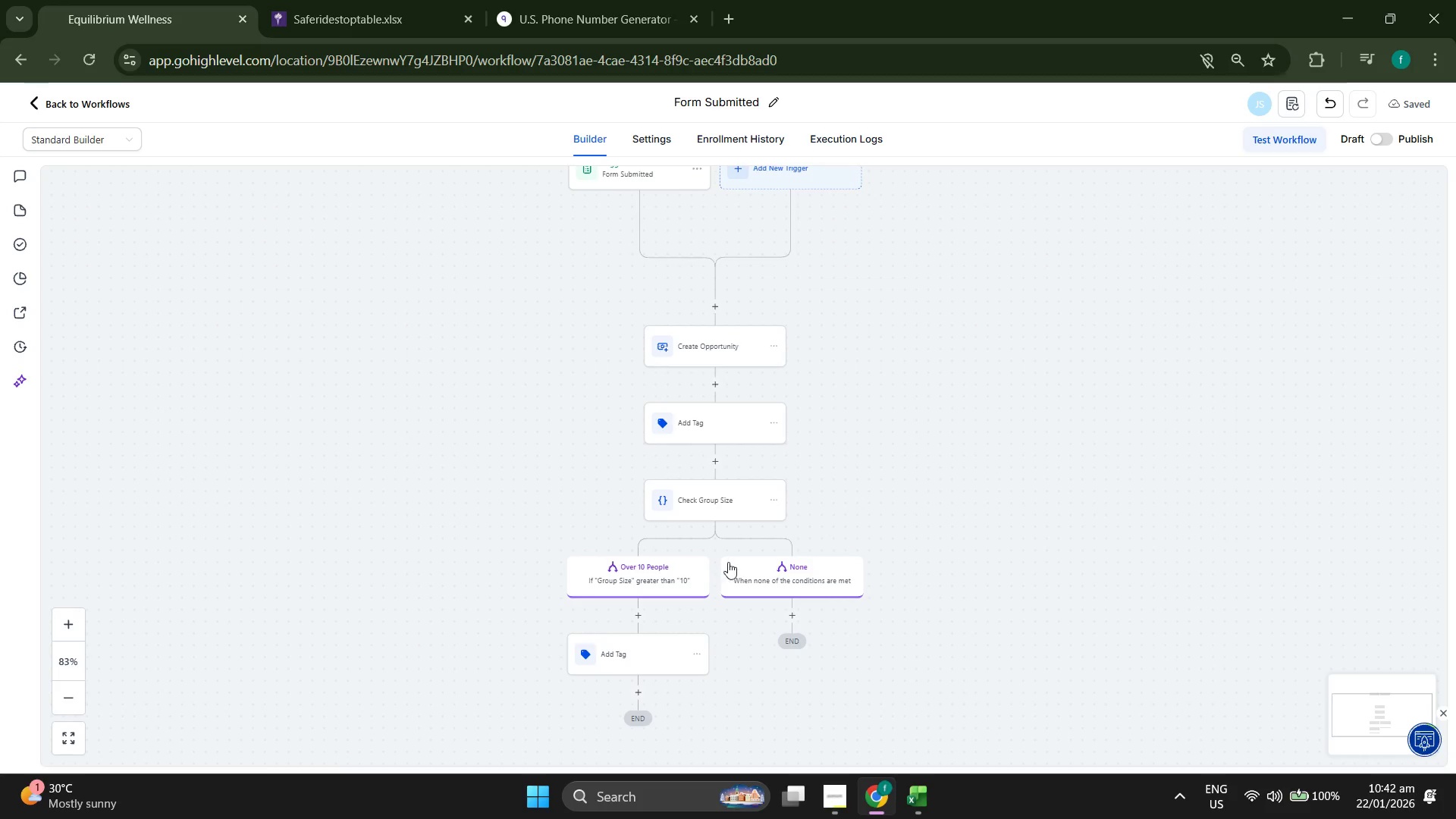 
wait(6.89)
 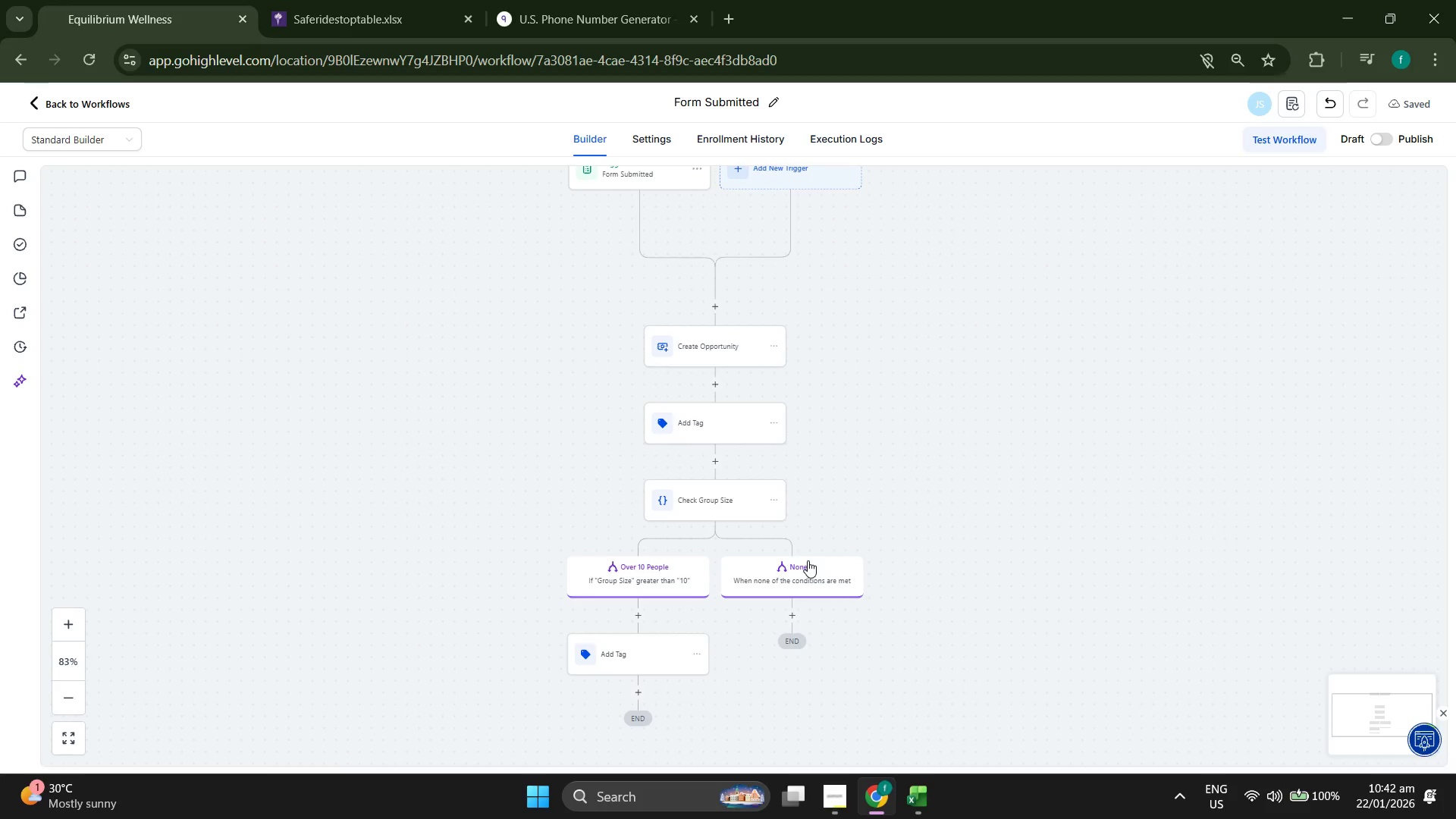 
left_click([640, 687])
 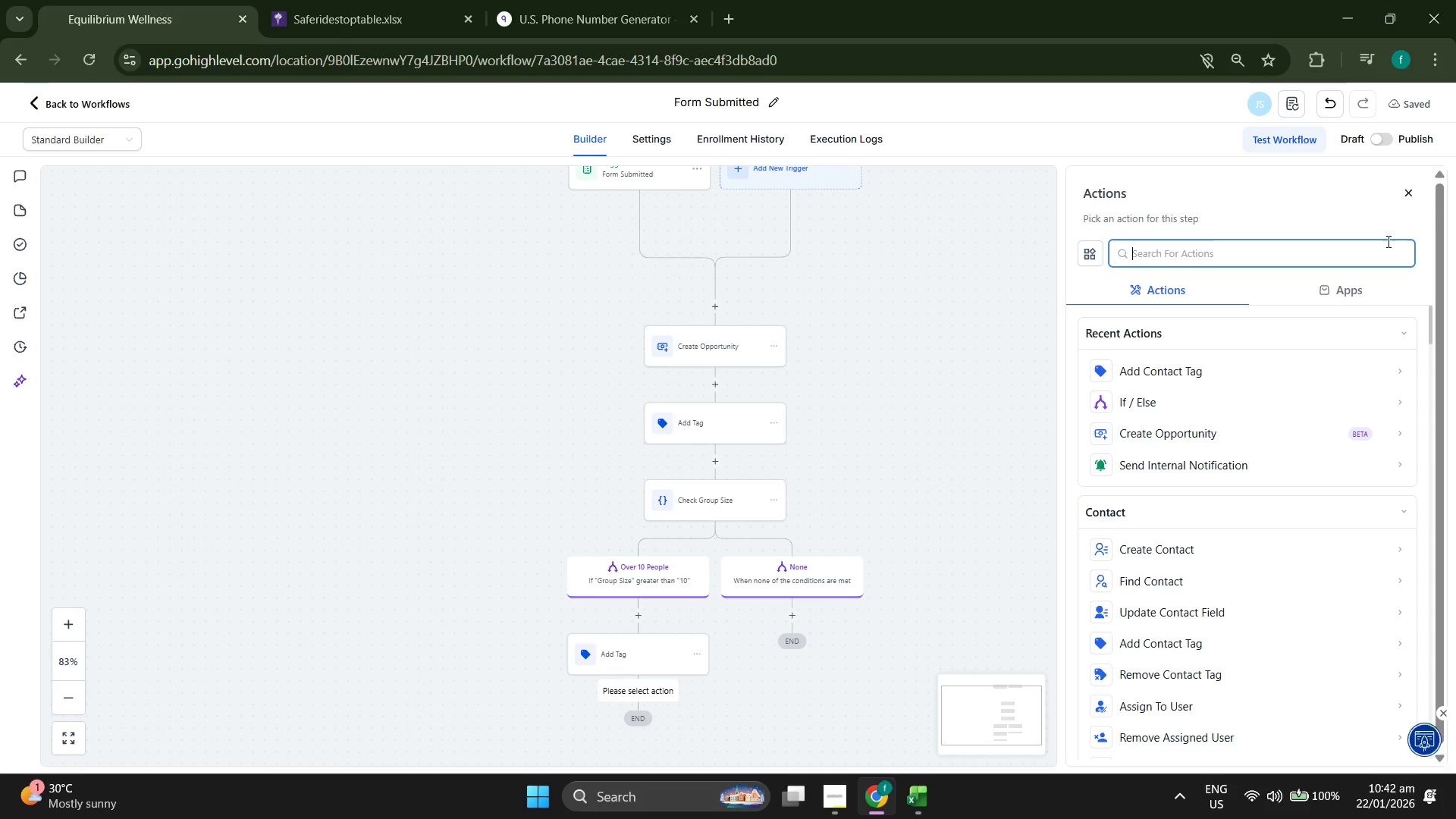 
left_click([1410, 191])
 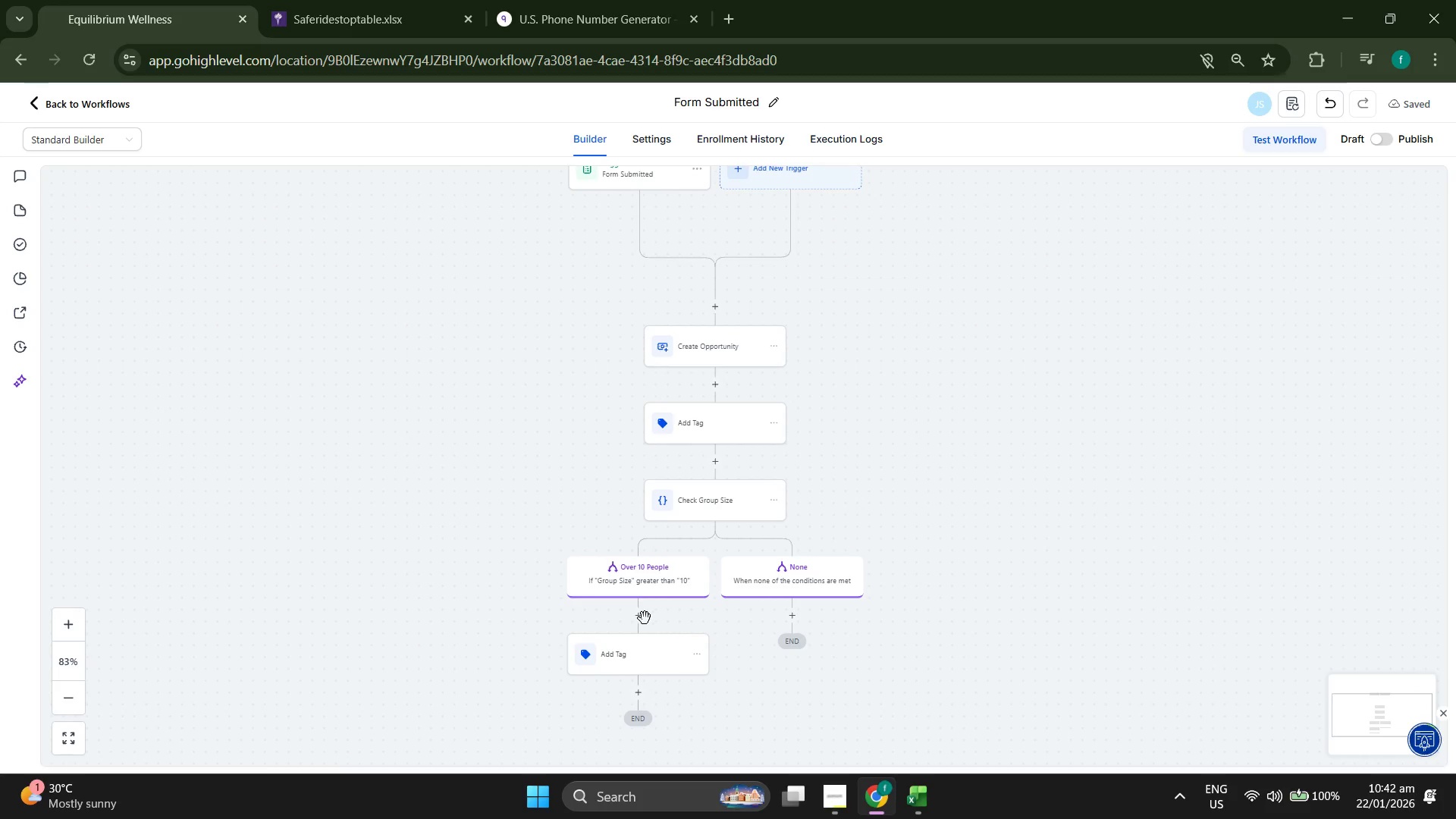 
left_click([641, 620])
 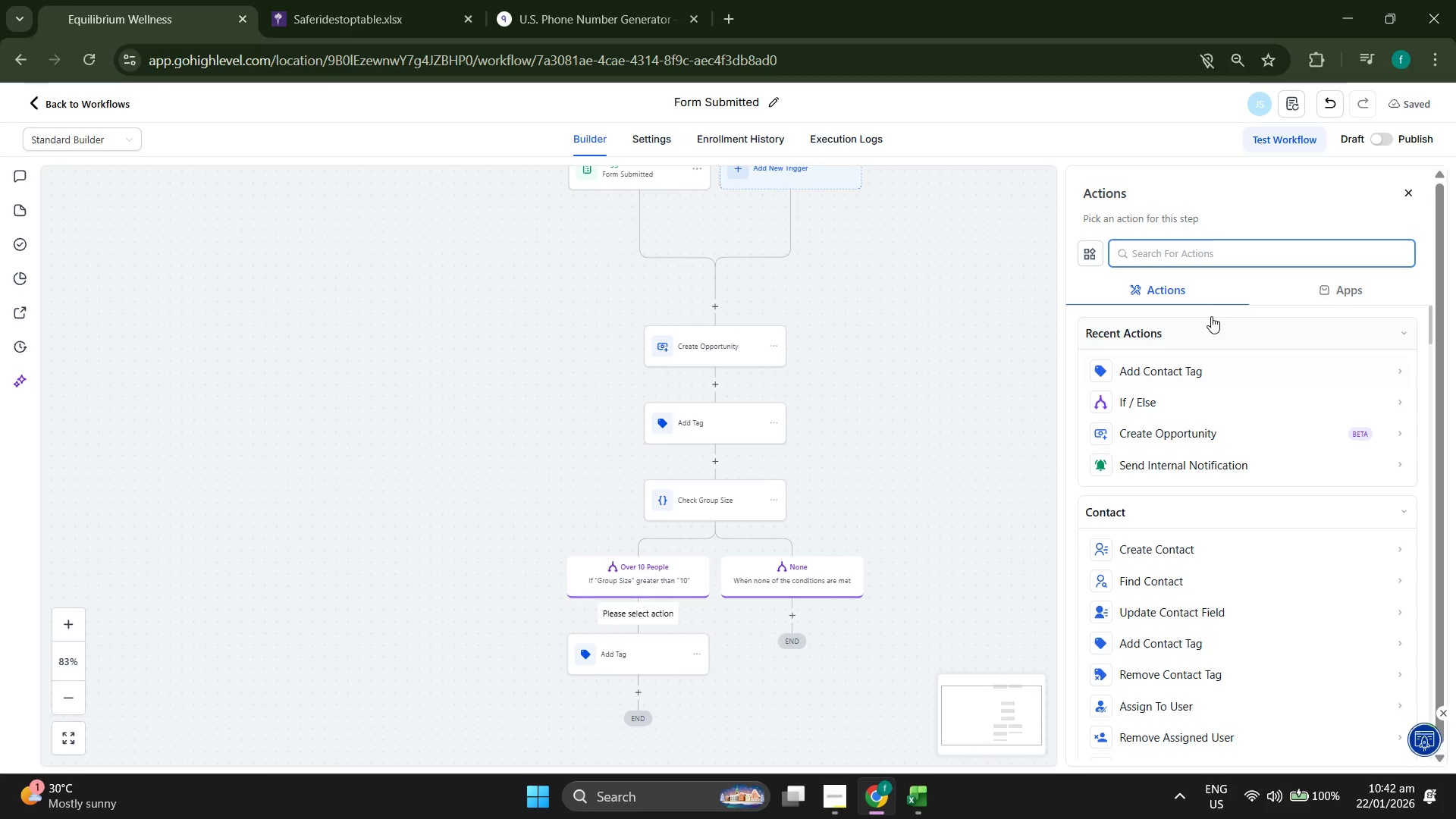 
left_click([1197, 669])
 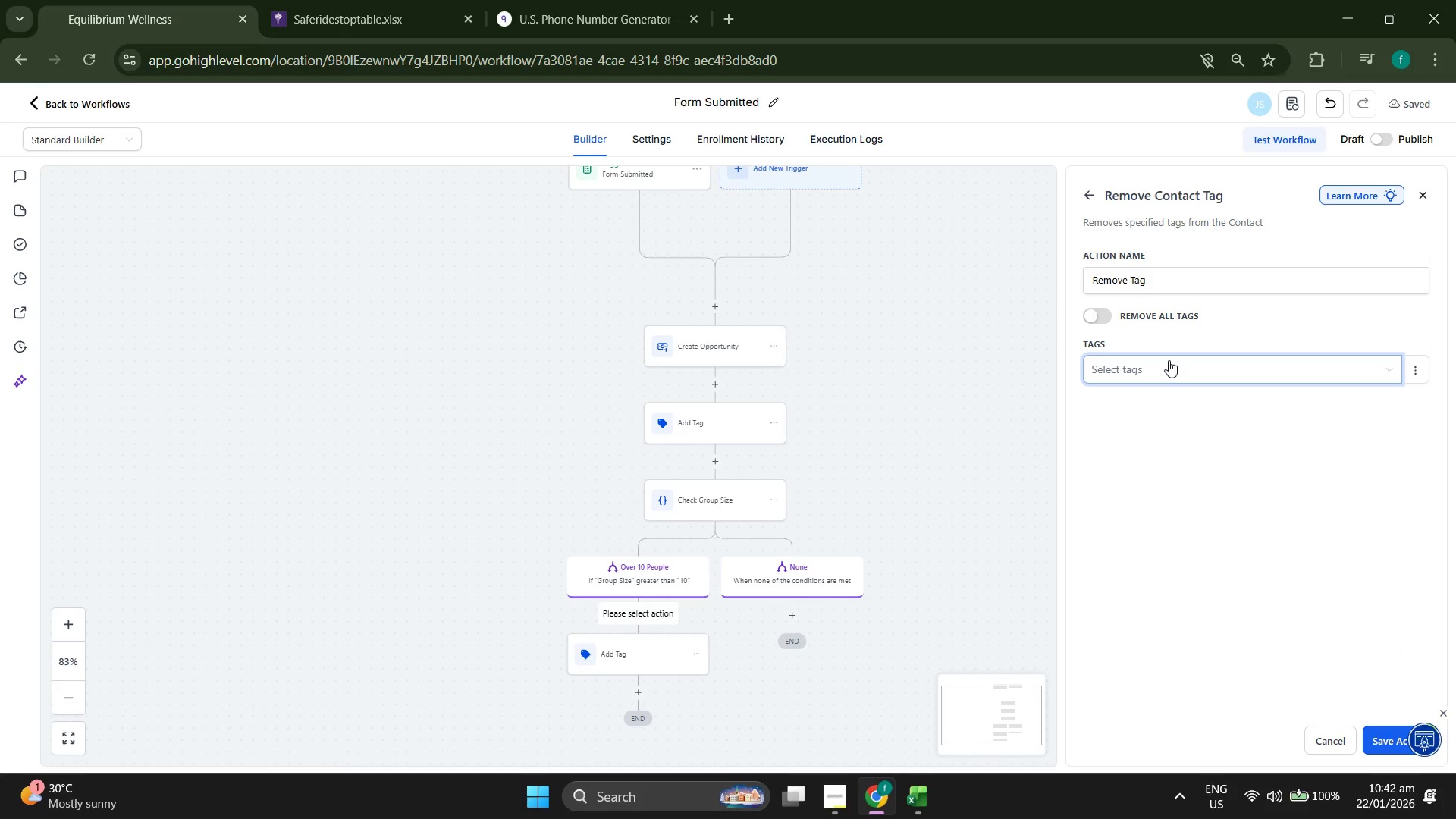 
left_click([1169, 360])
 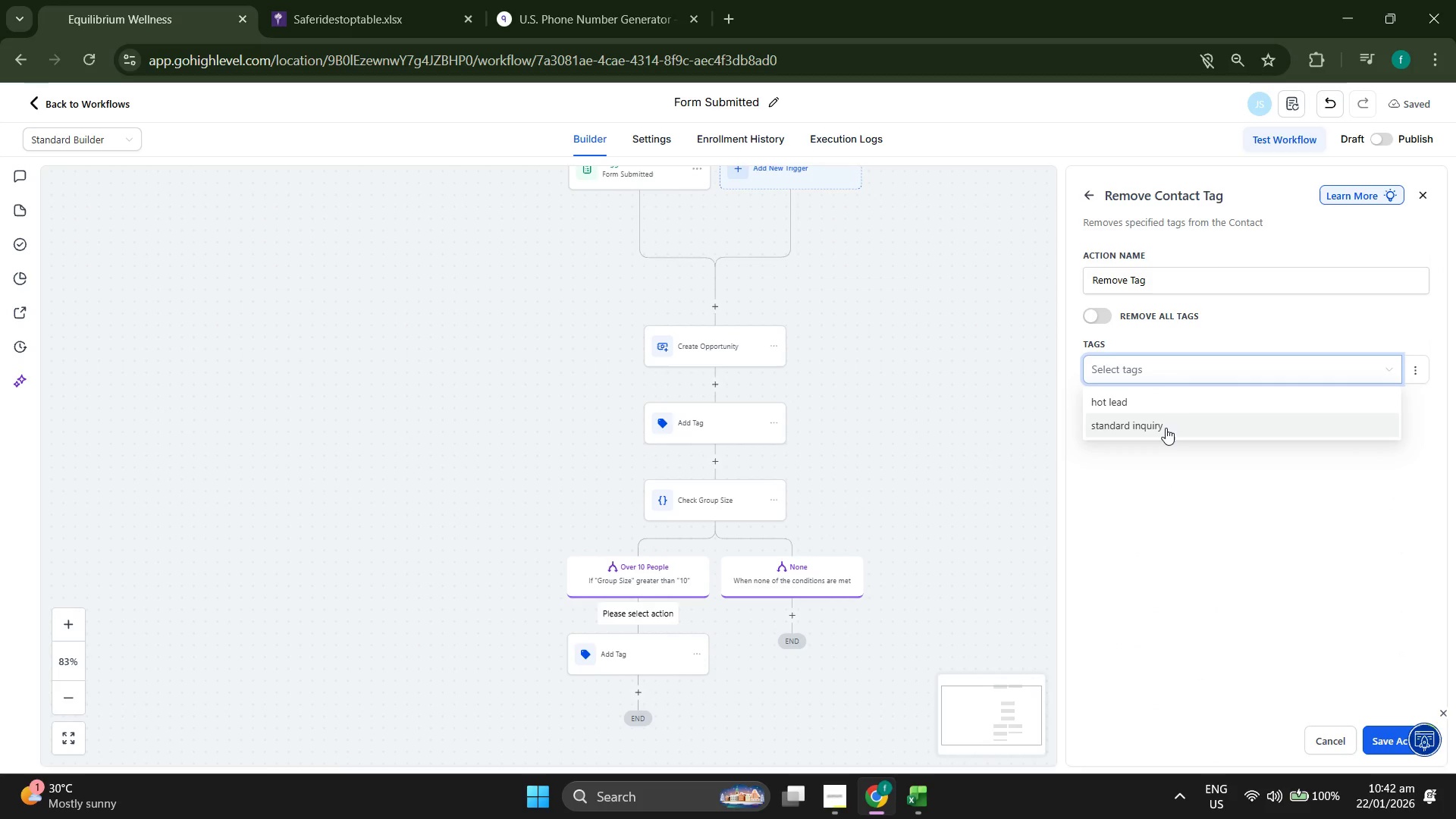 
left_click([1166, 428])
 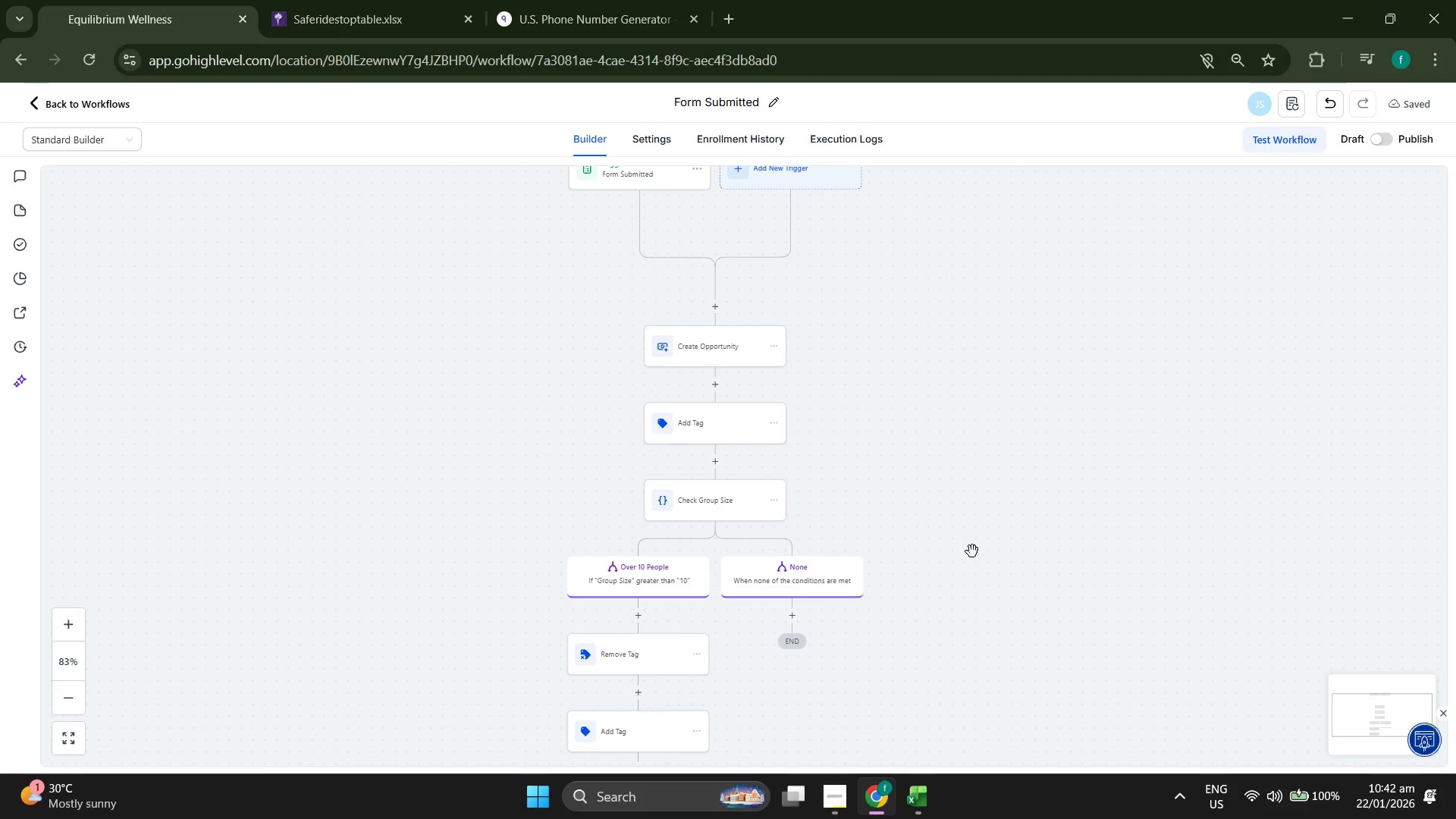 
wait(5.83)
 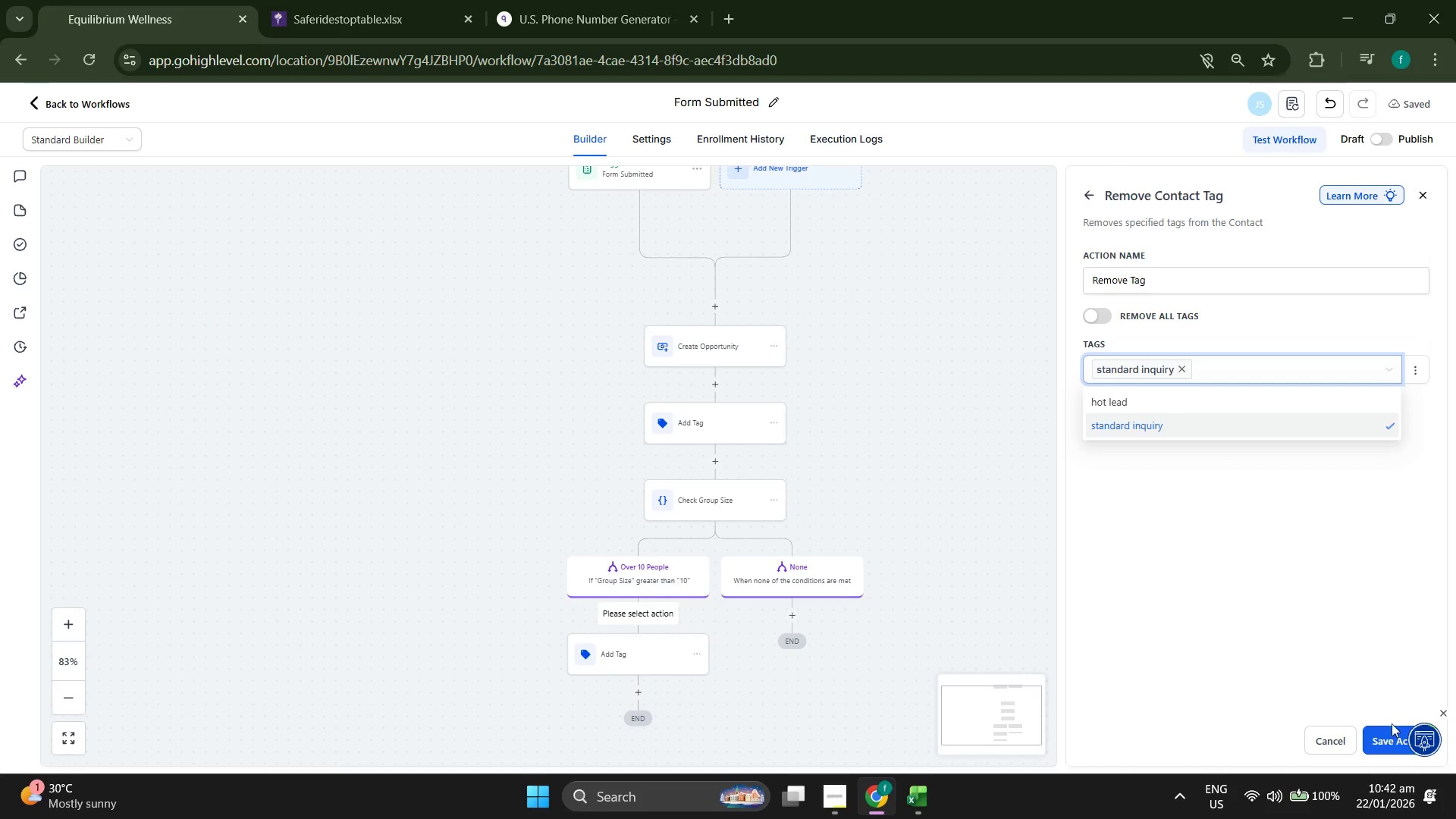 
scroll: coordinate [1013, 529], scroll_direction: down, amount: 2.0
 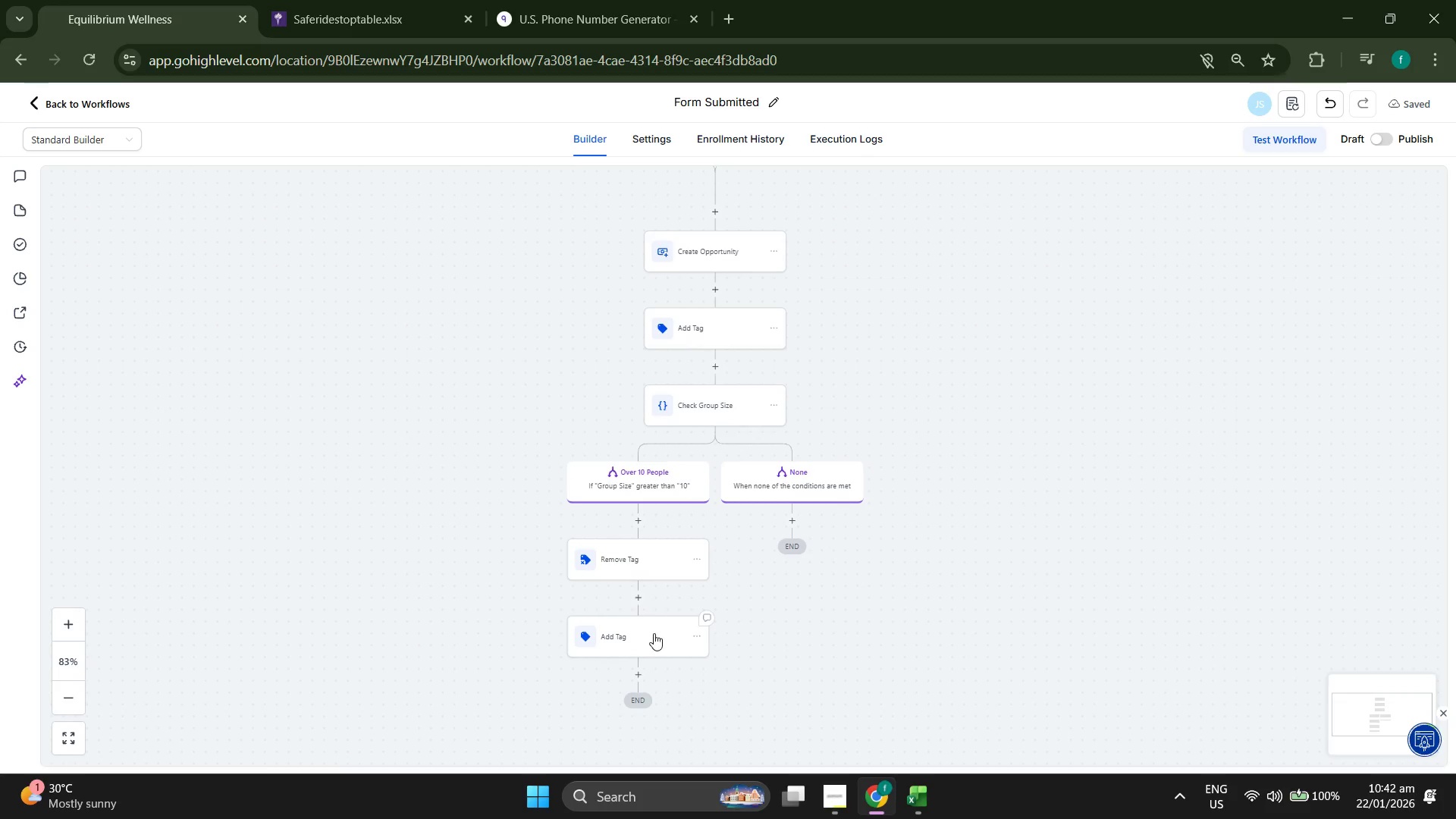 
left_click_drag(start_coordinate=[654, 633], to_coordinate=[661, 597])
 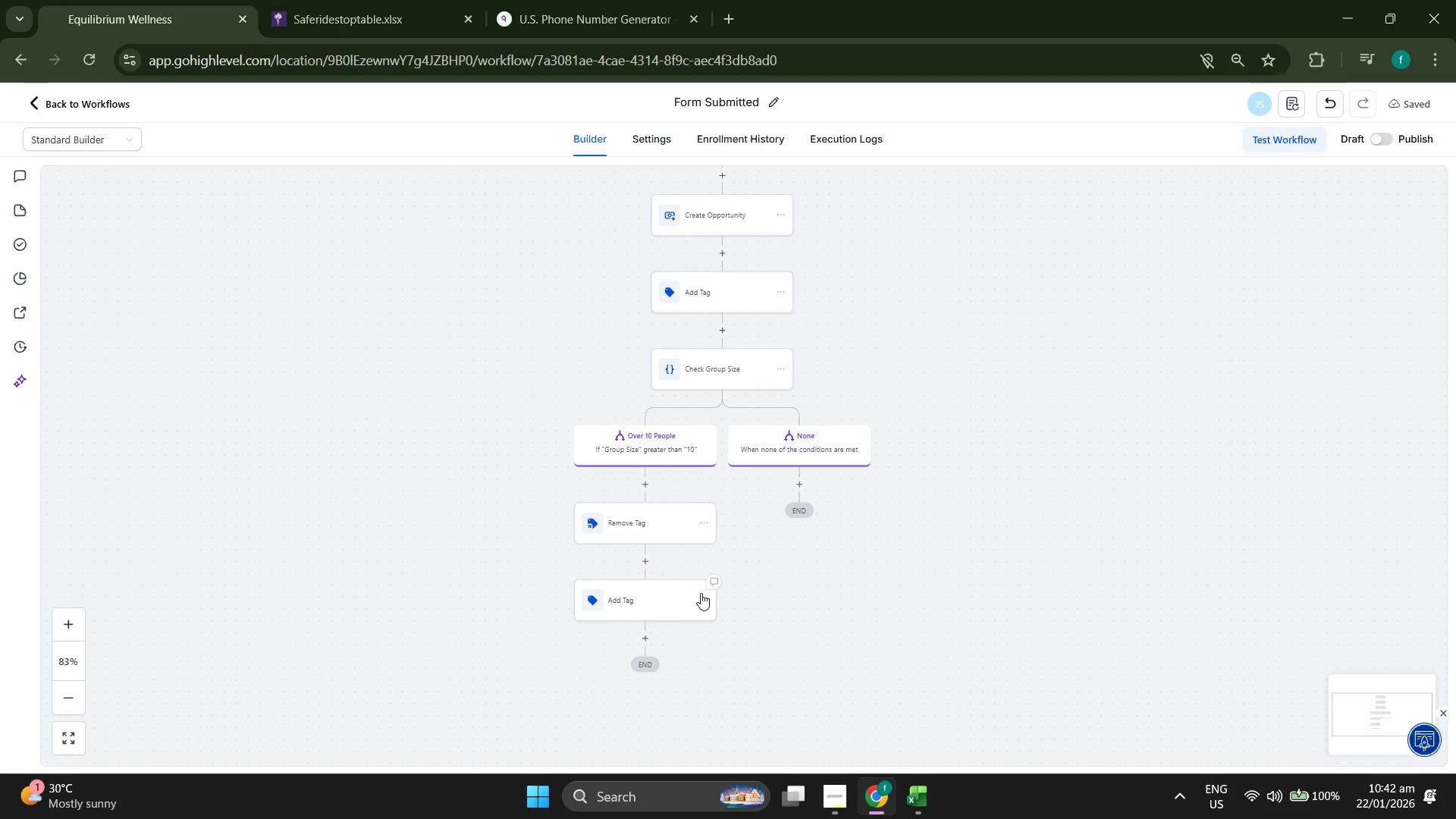 
wait(6.53)
 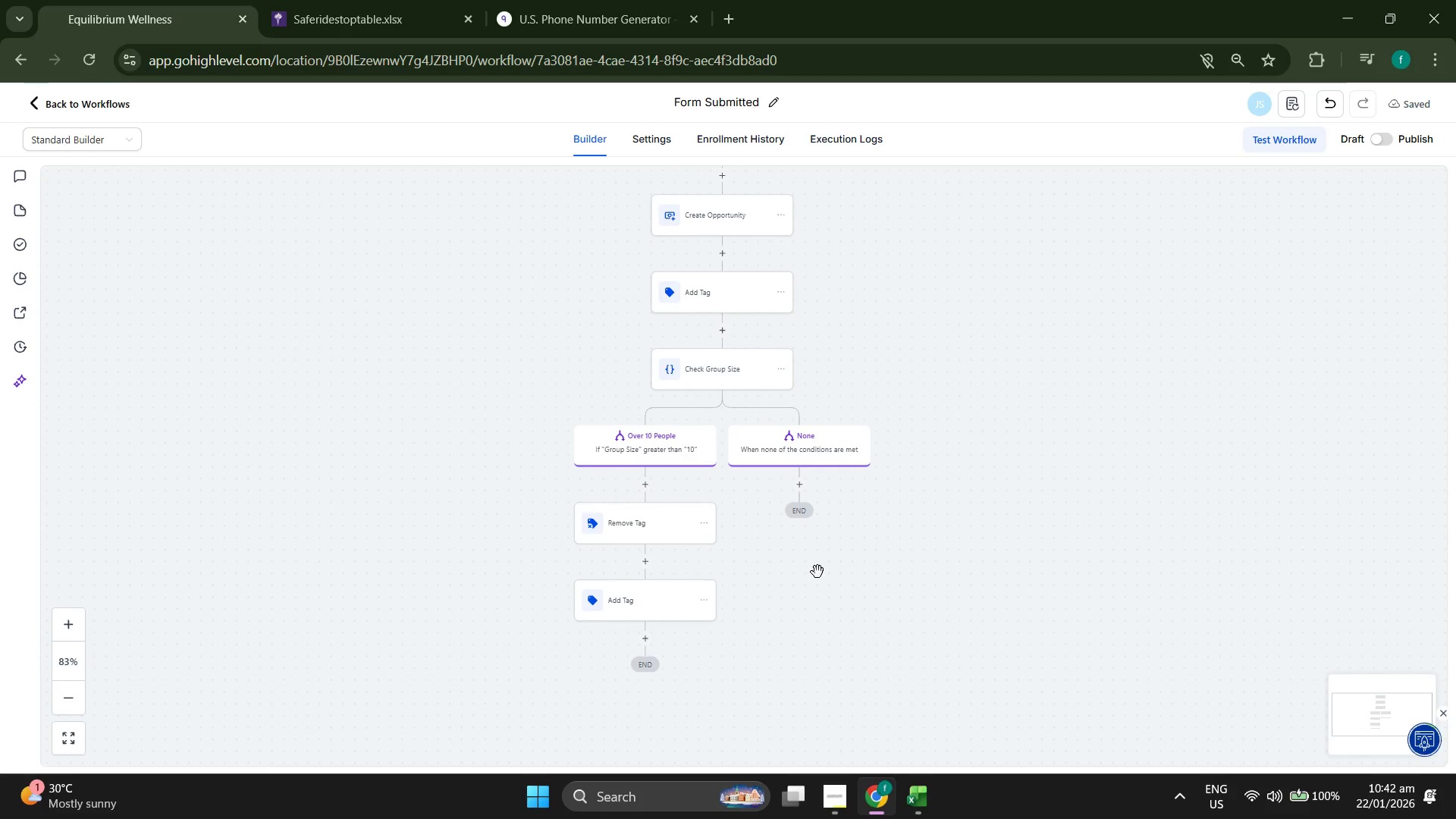 
left_click([701, 599])
 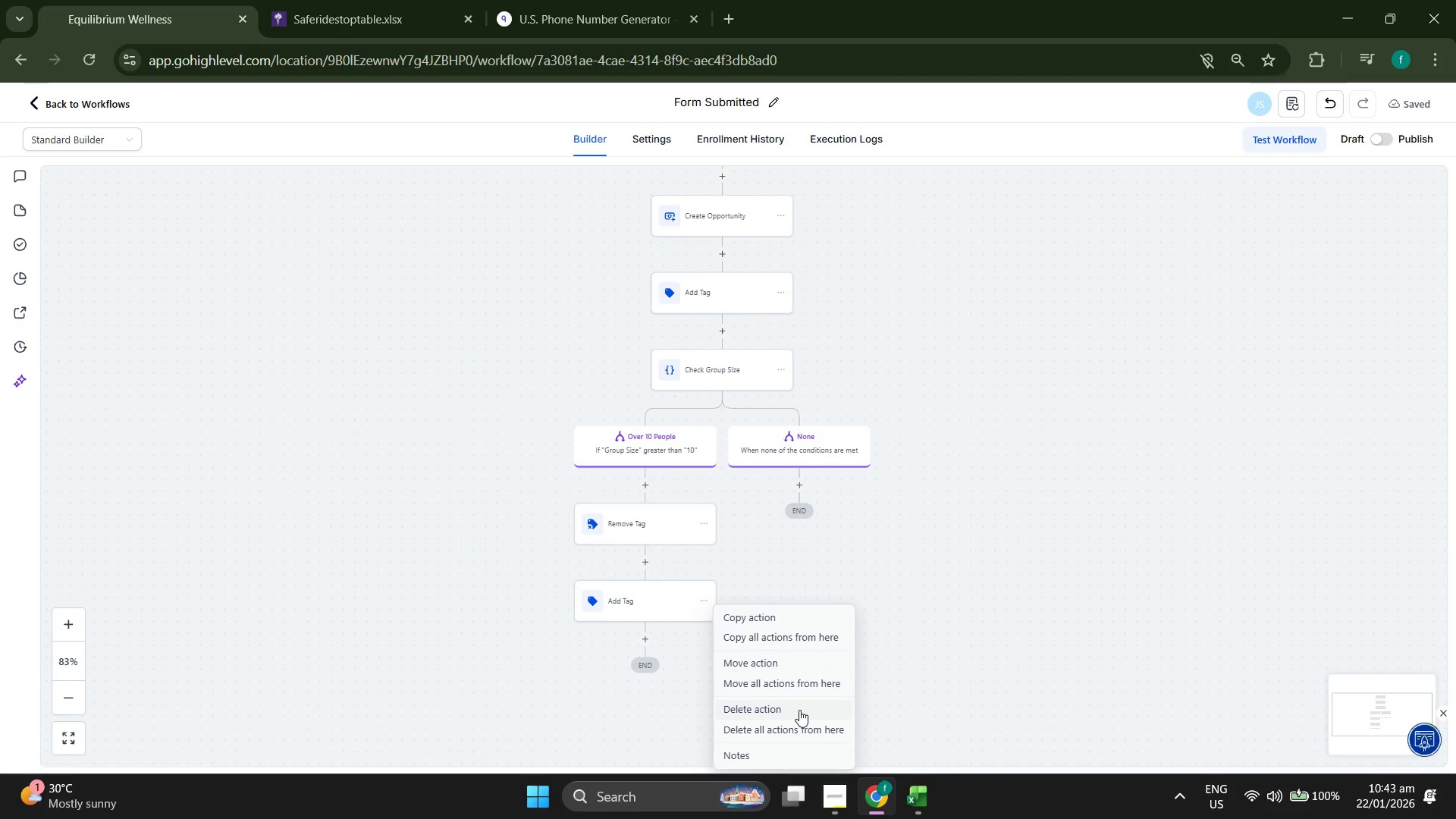 
left_click([1015, 592])
 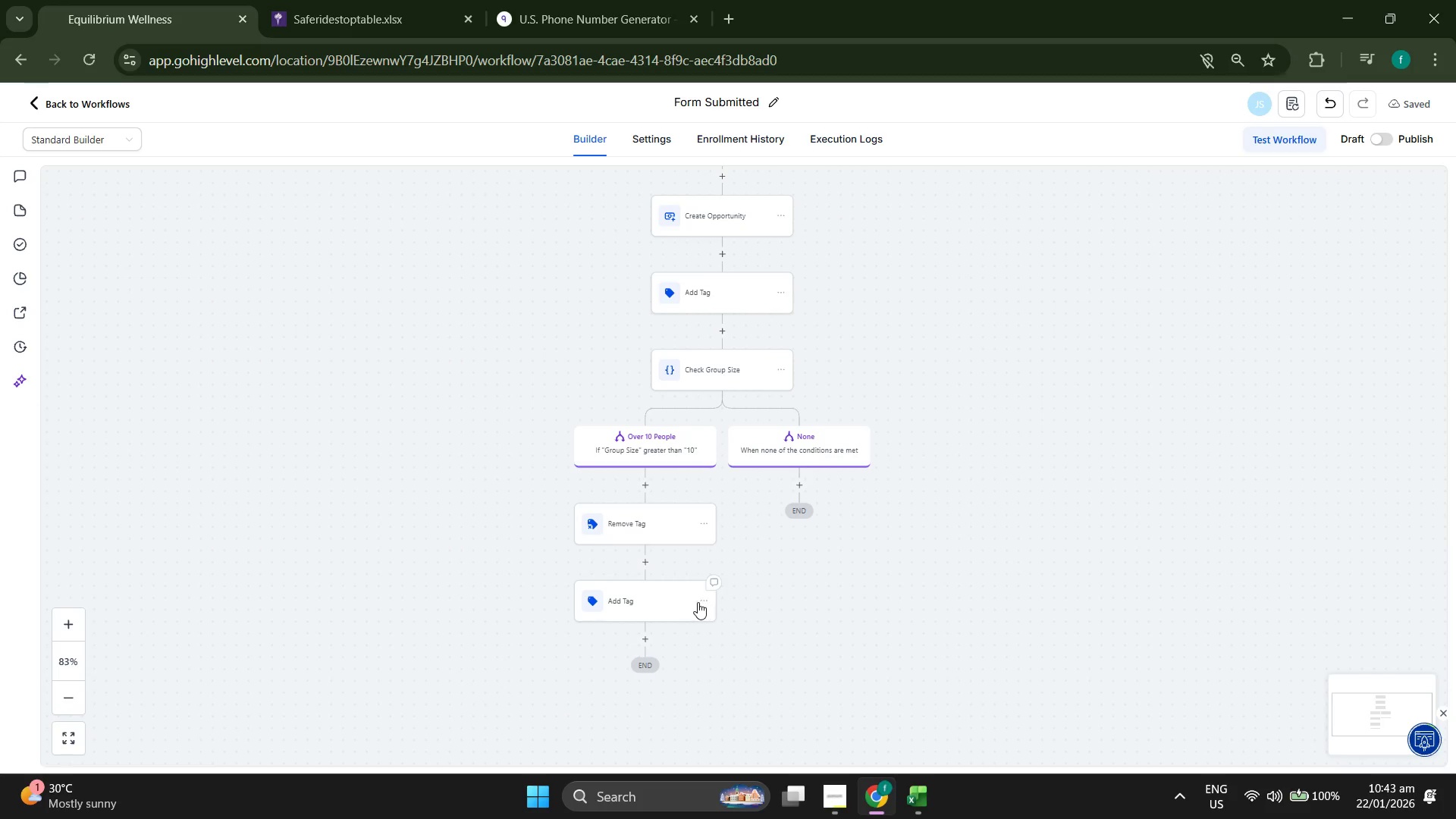 
scroll: coordinate [828, 532], scroll_direction: down, amount: 1.0
 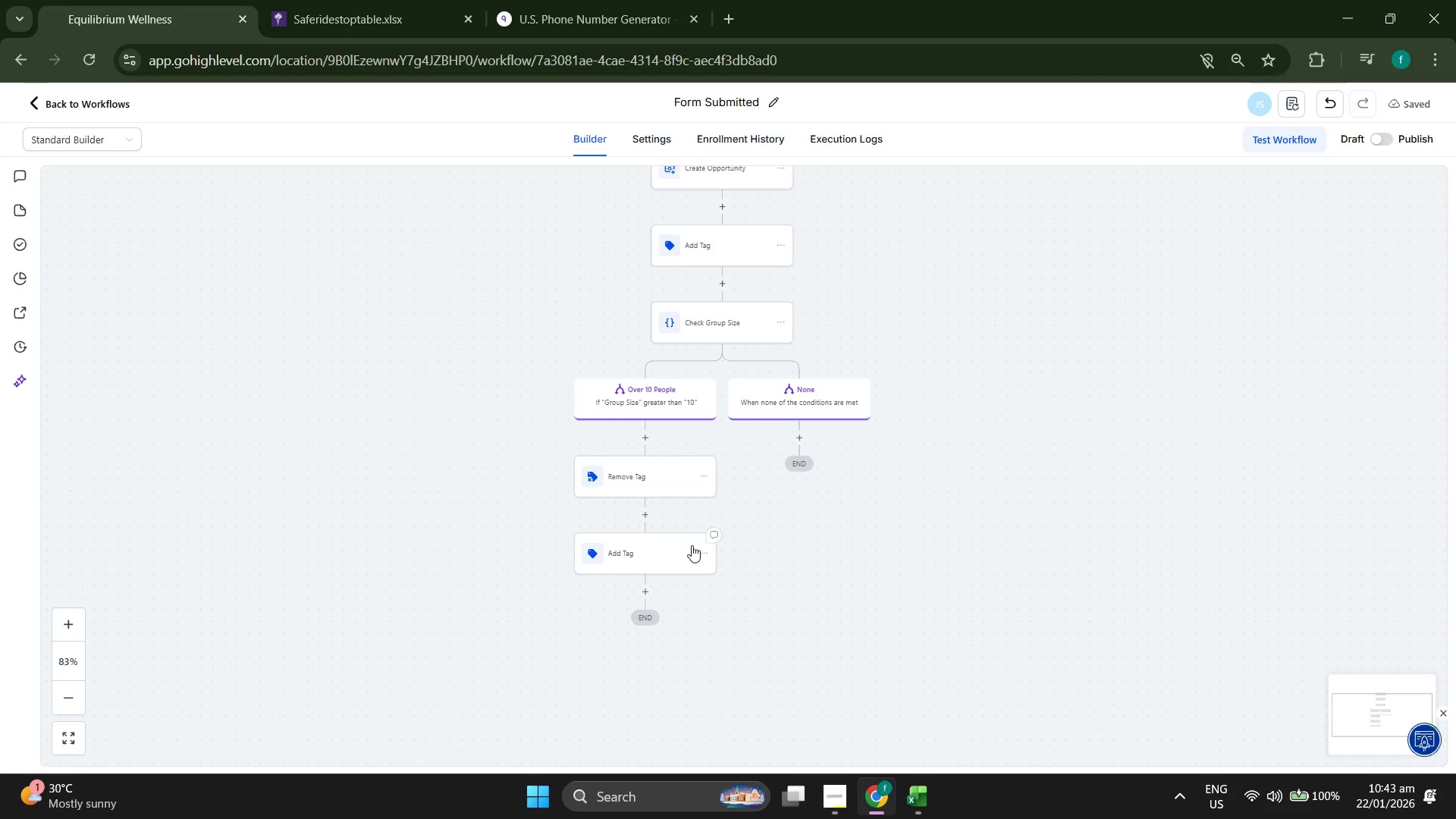 
left_click([701, 551])
 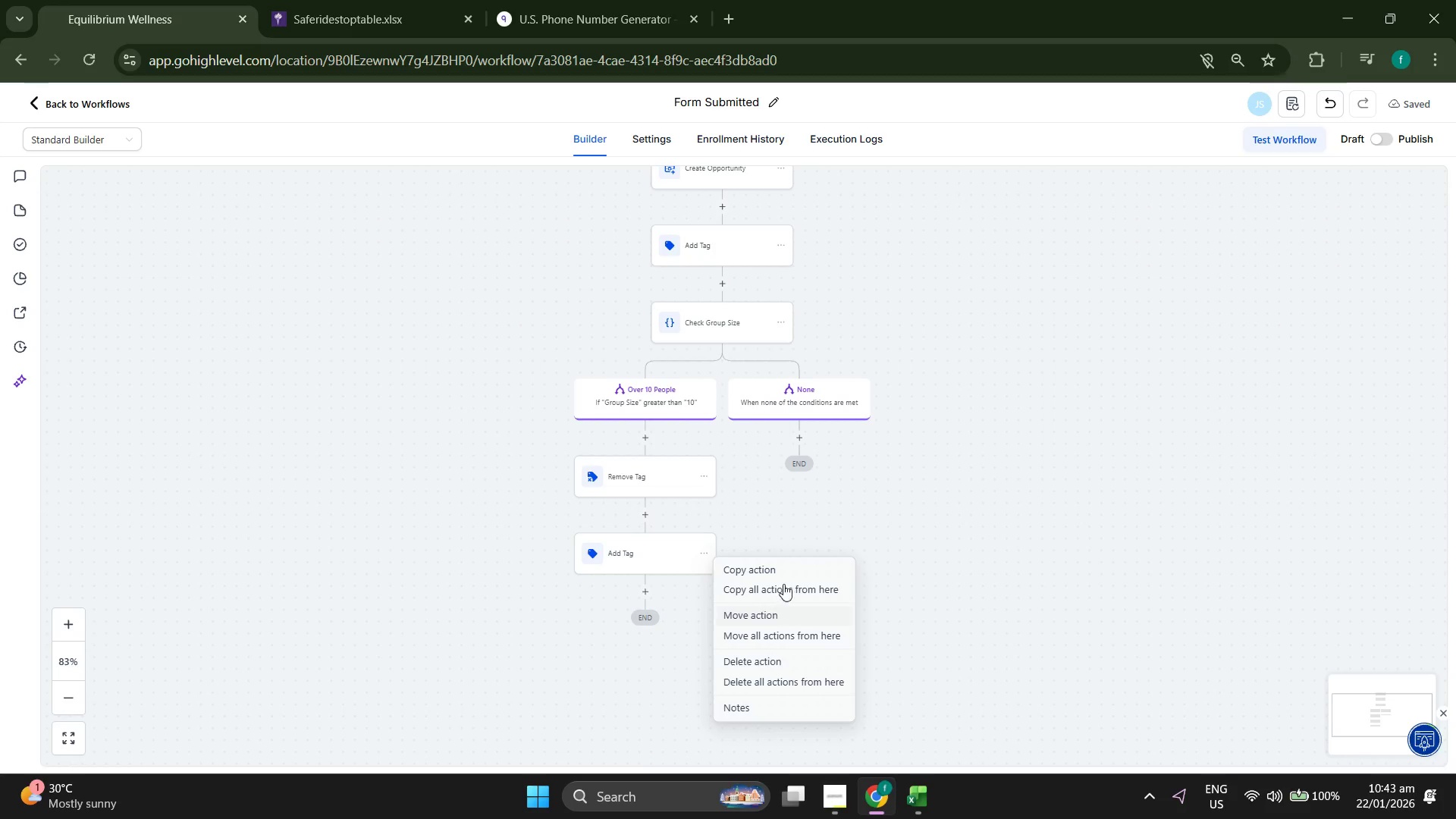 
left_click([764, 611])
 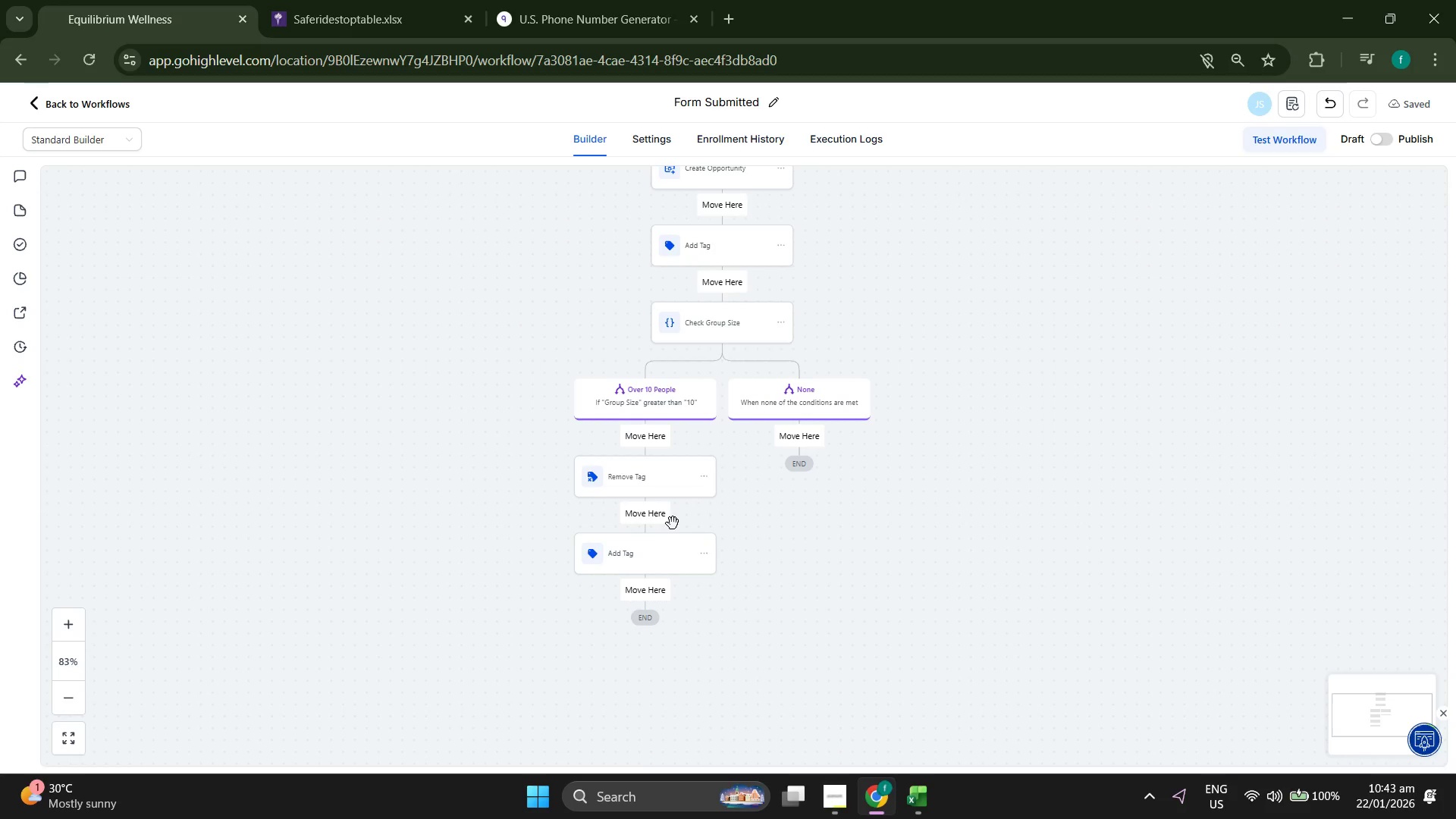 
left_click_drag(start_coordinate=[651, 554], to_coordinate=[643, 504])
 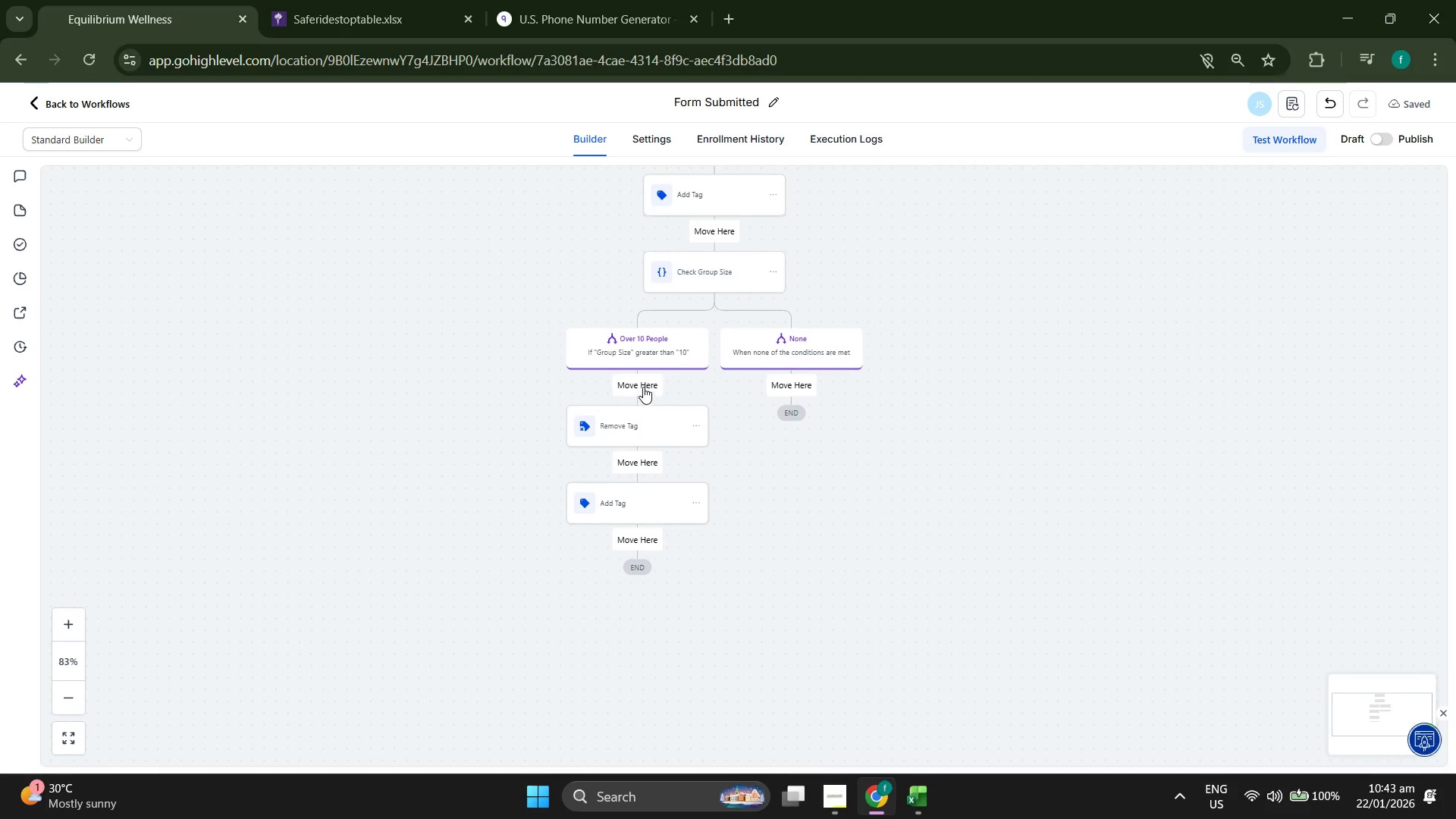 
left_click([642, 379])
 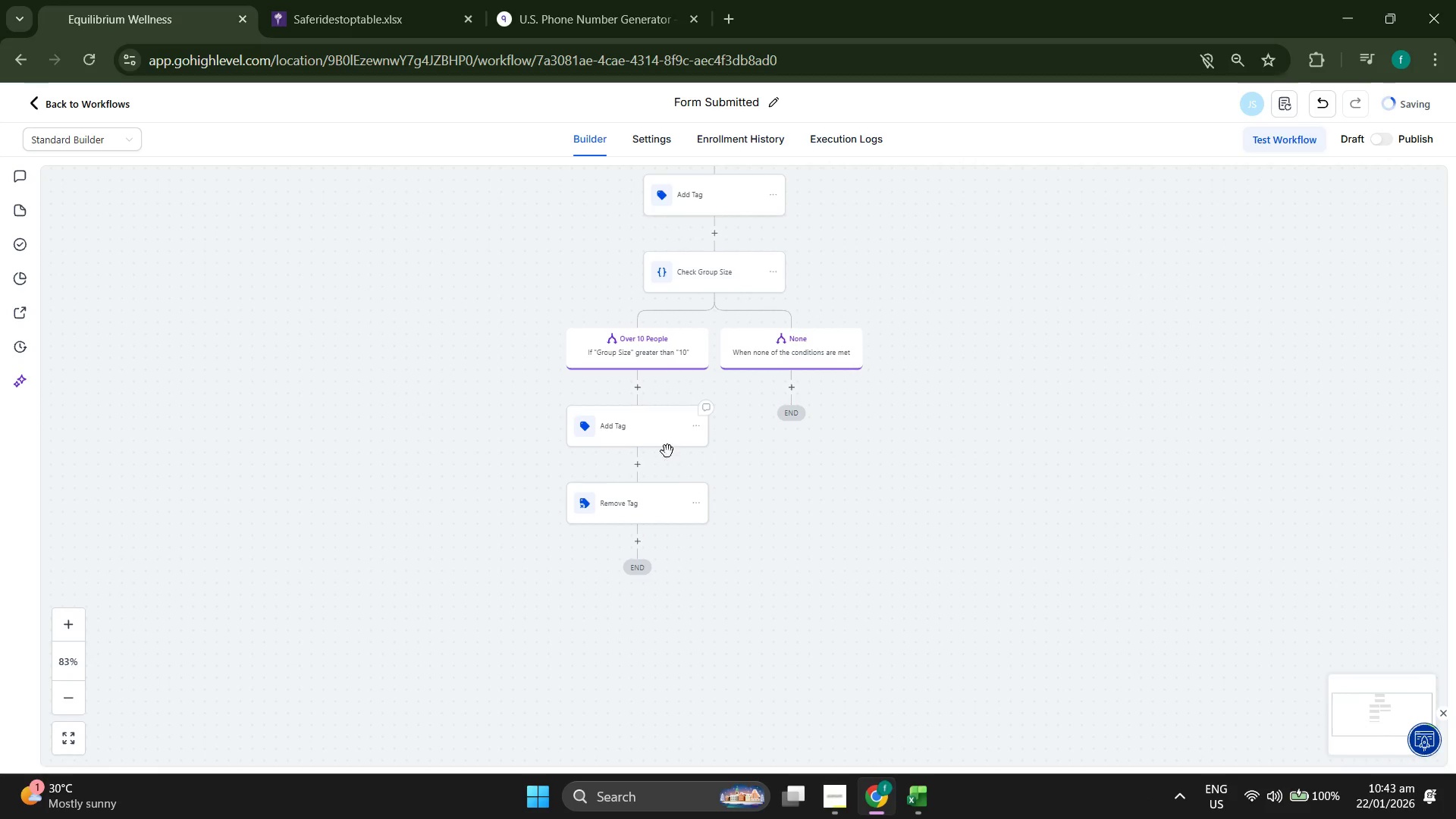 
left_click([833, 491])
 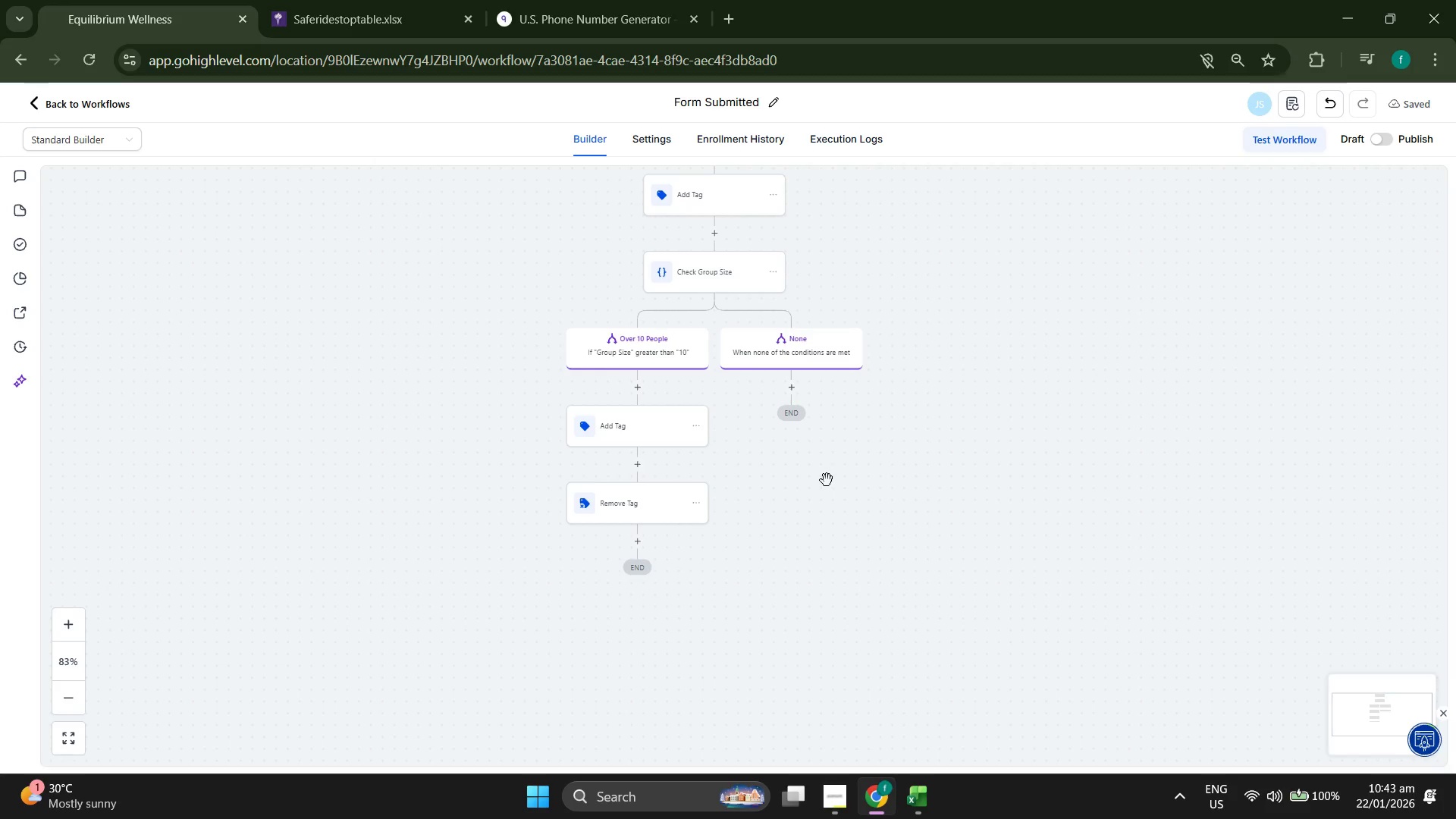 
wait(15.53)
 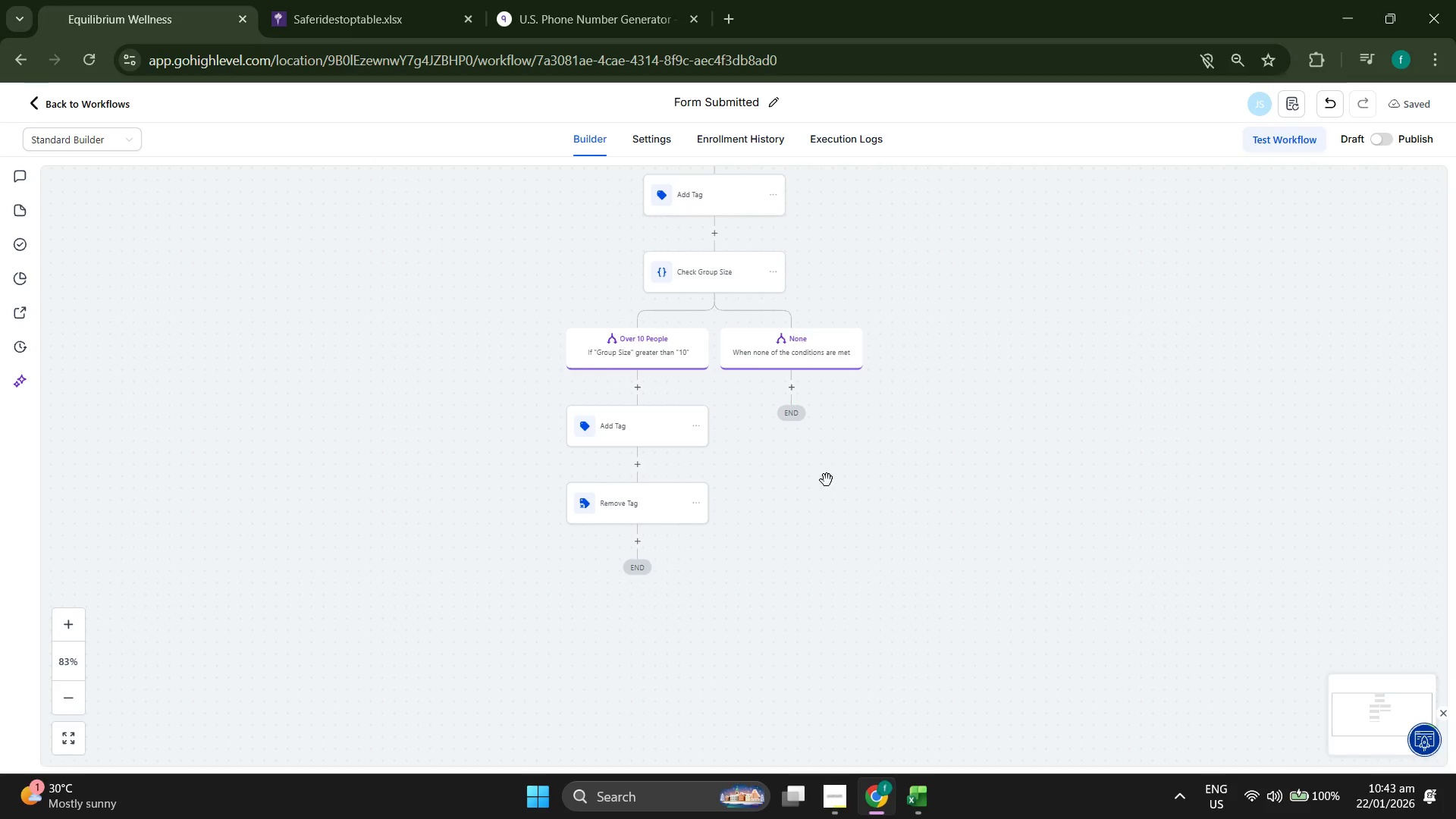 
left_click([640, 541])
 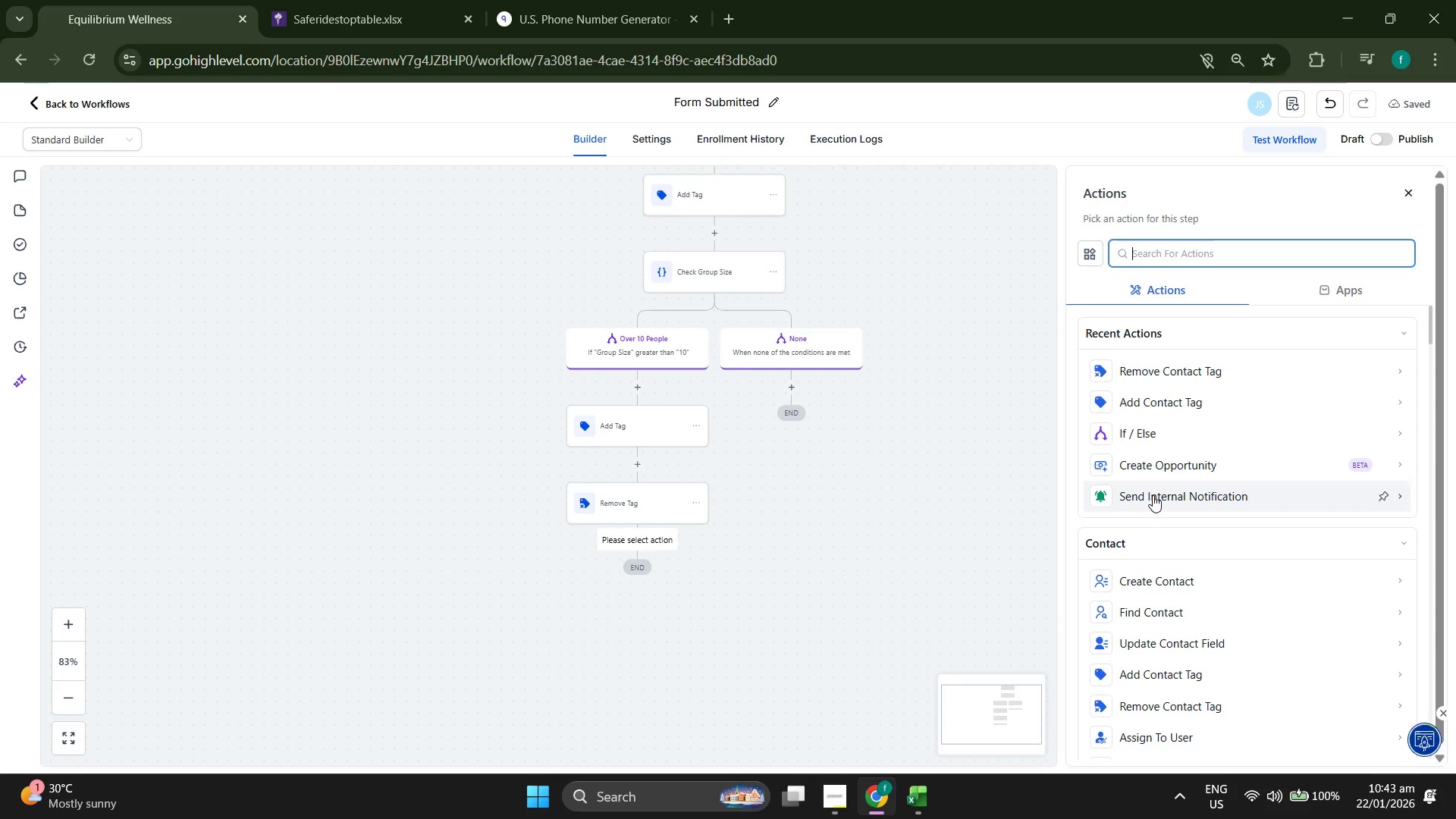 
wait(12.14)
 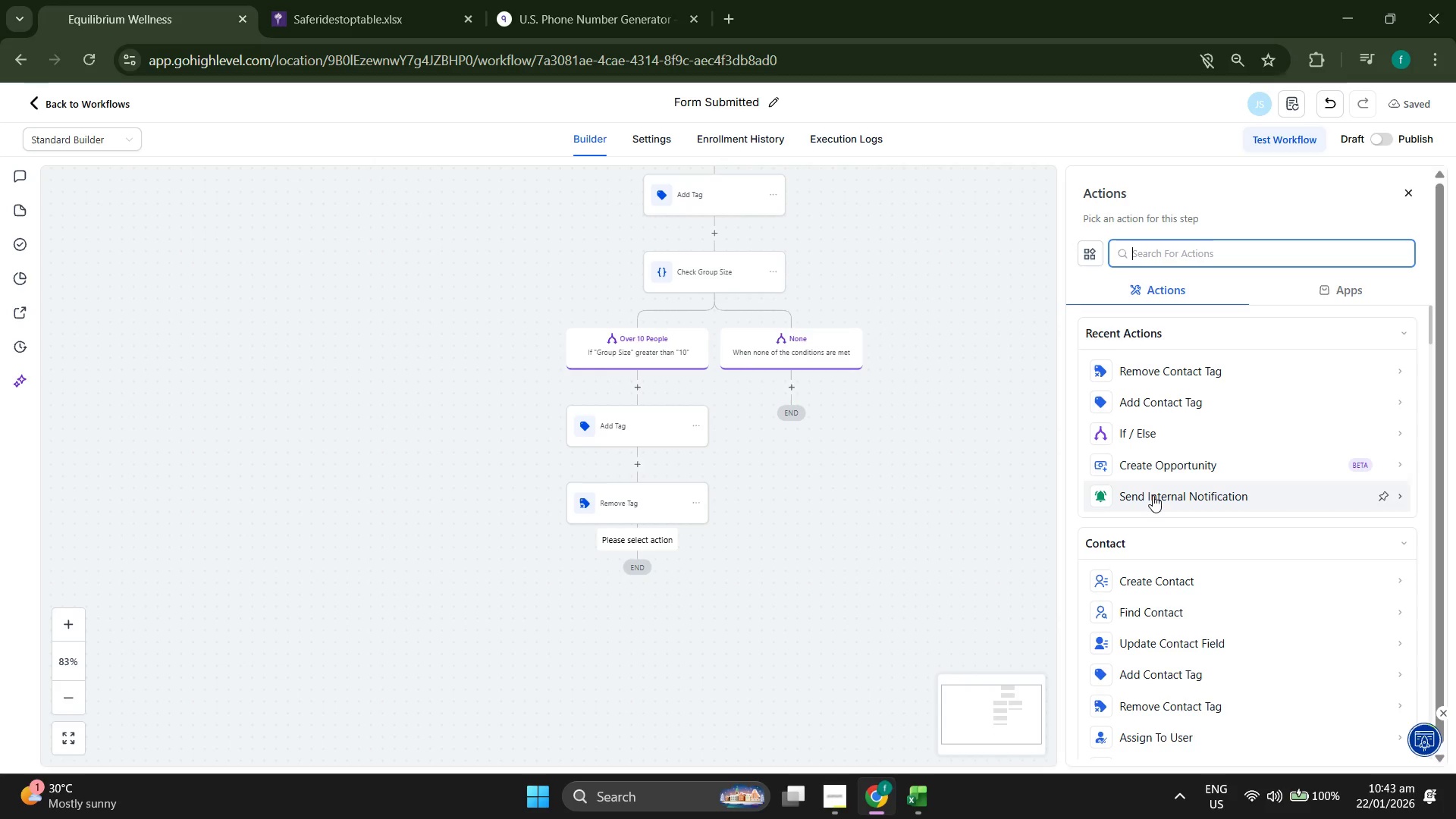 
type(inter)
 